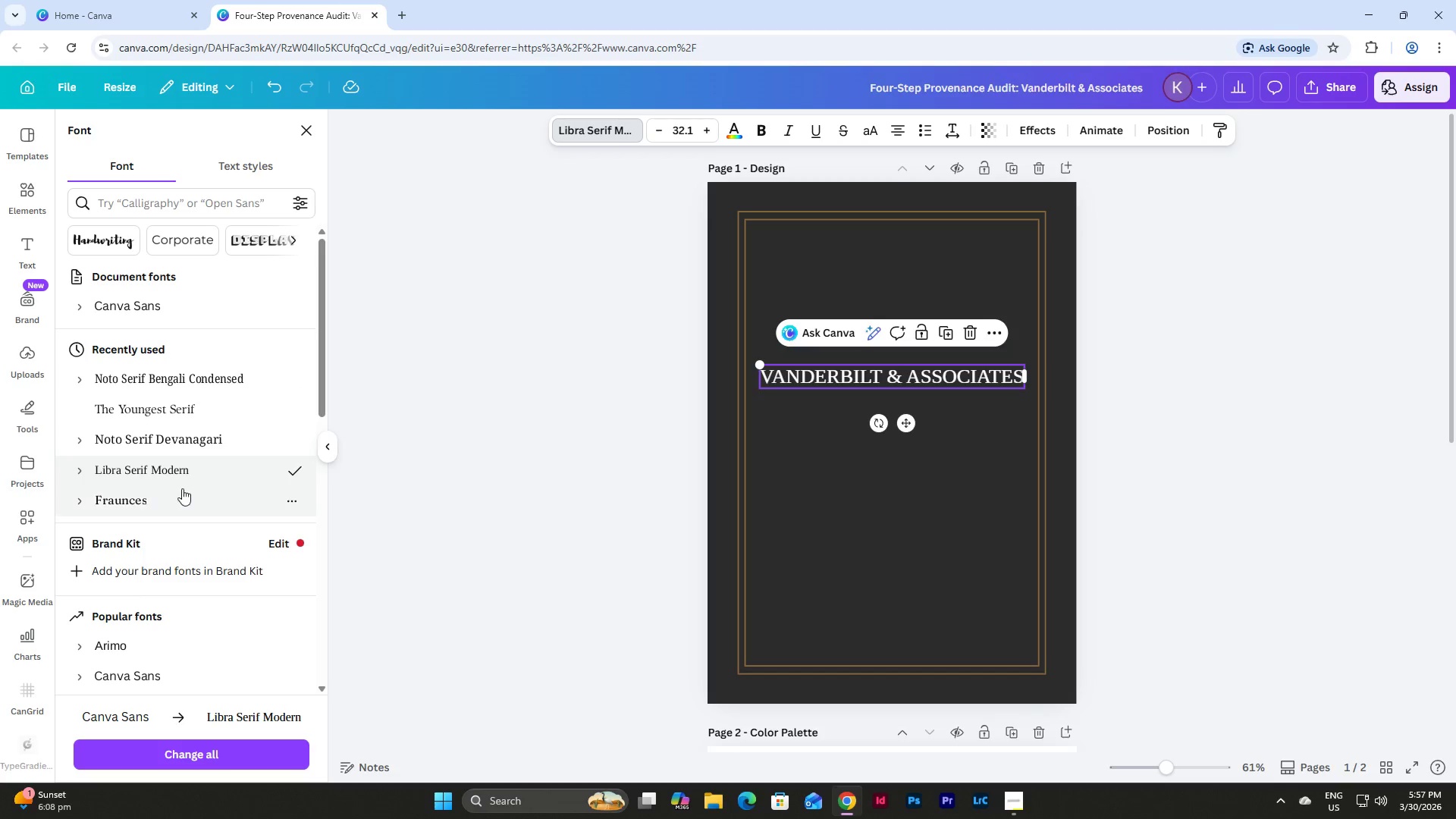 
left_click([182, 494])
 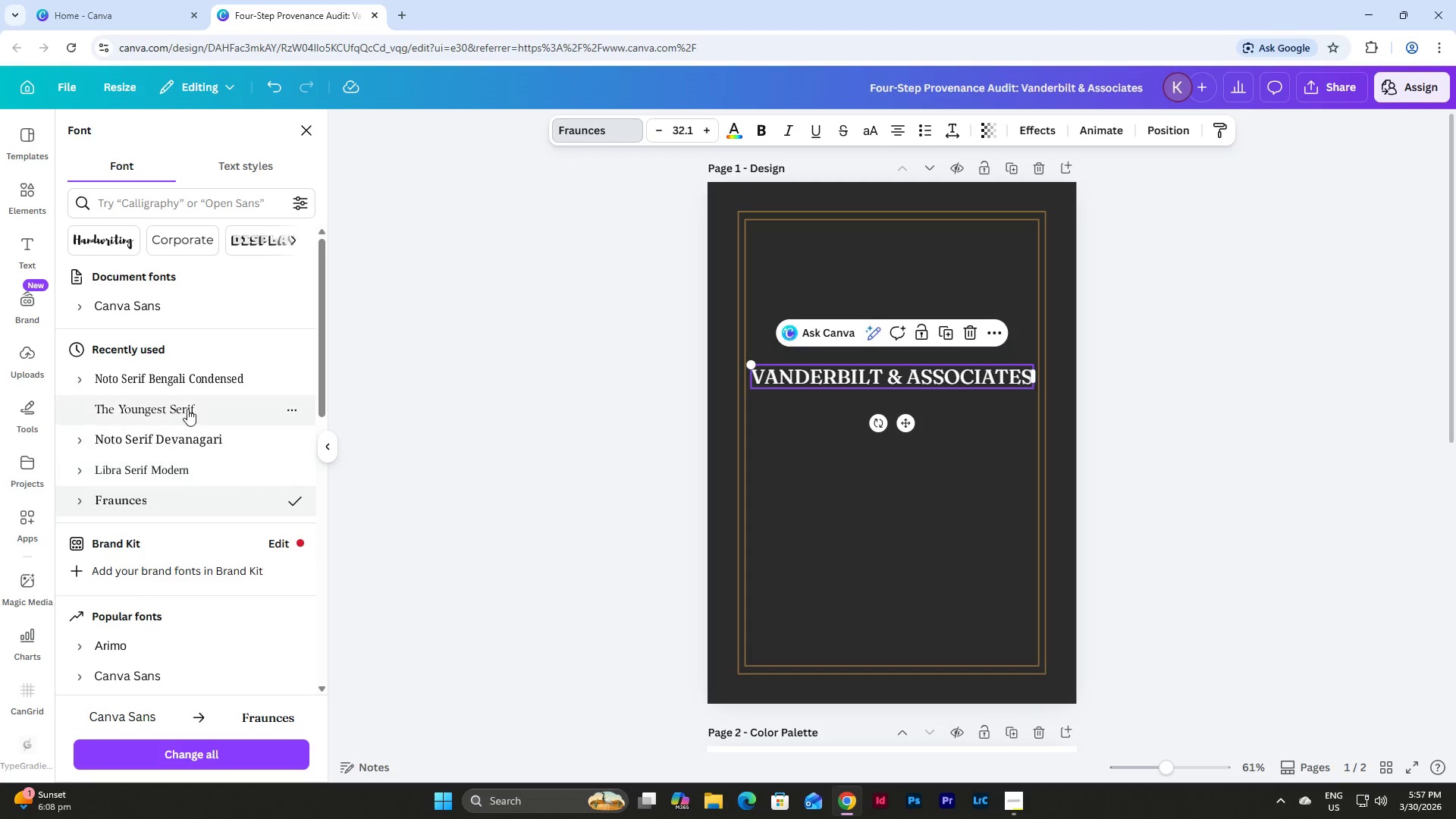 
left_click([191, 378])
 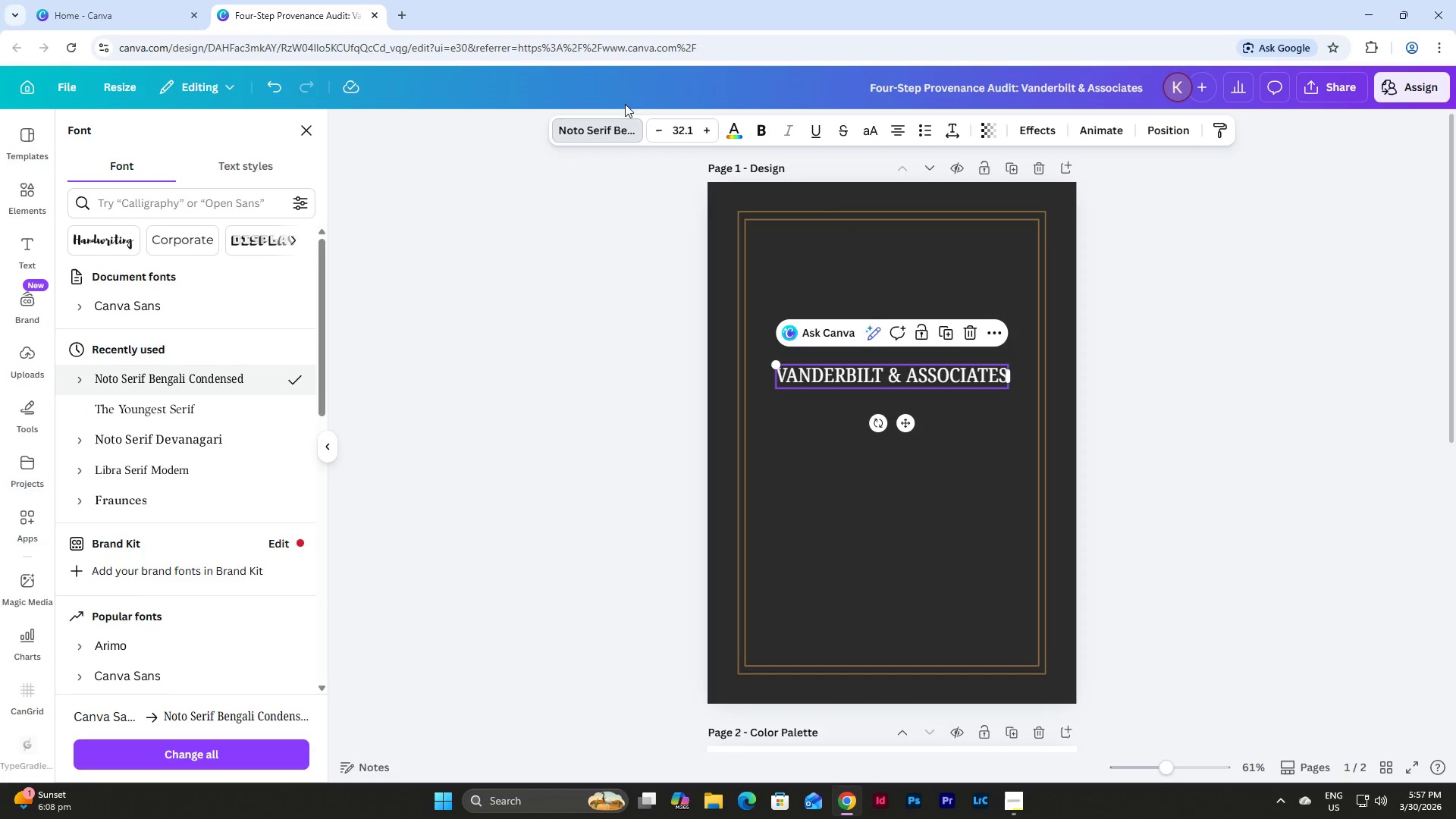 
left_click([682, 124])
 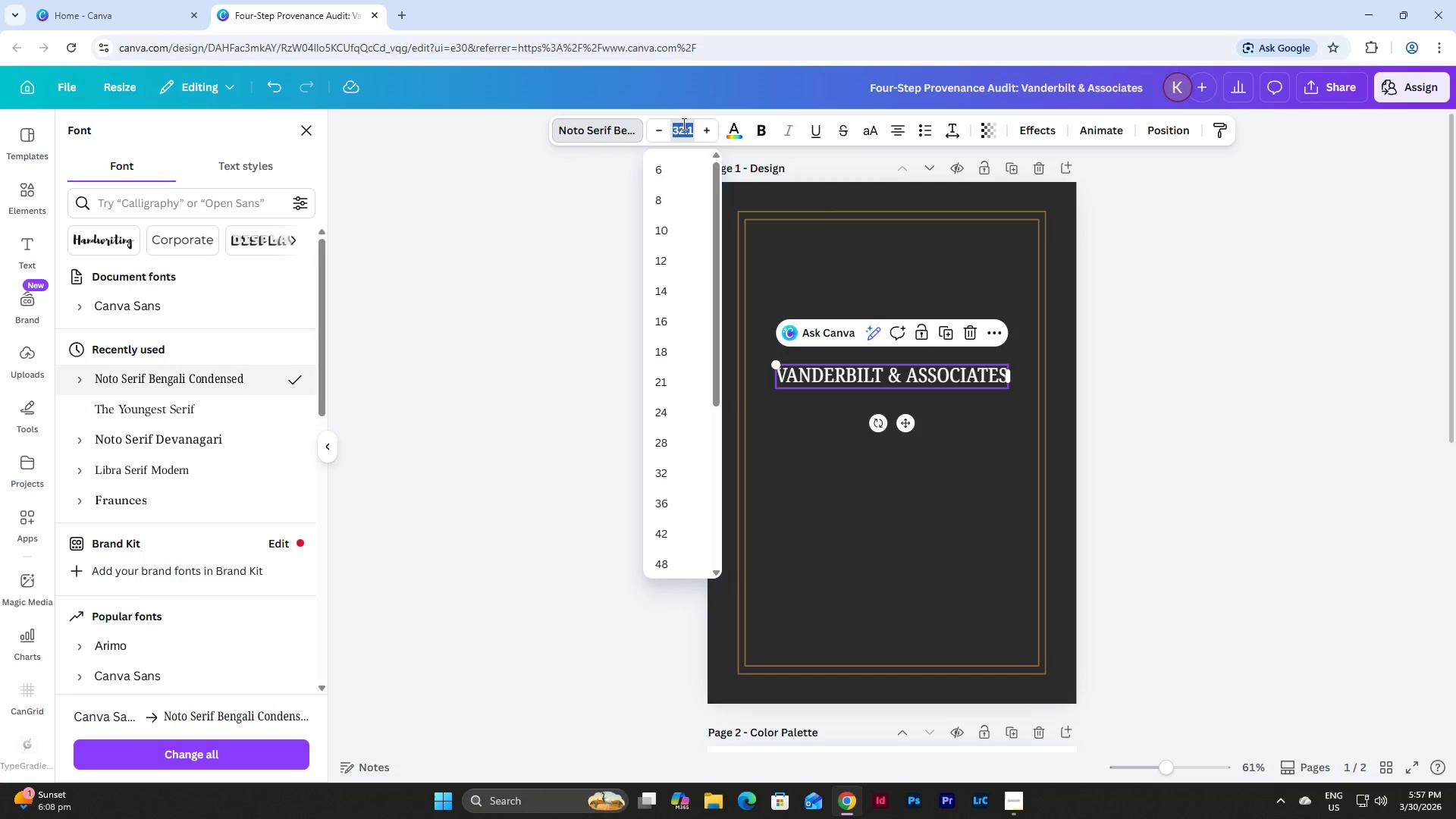 
key(Numpad2)
 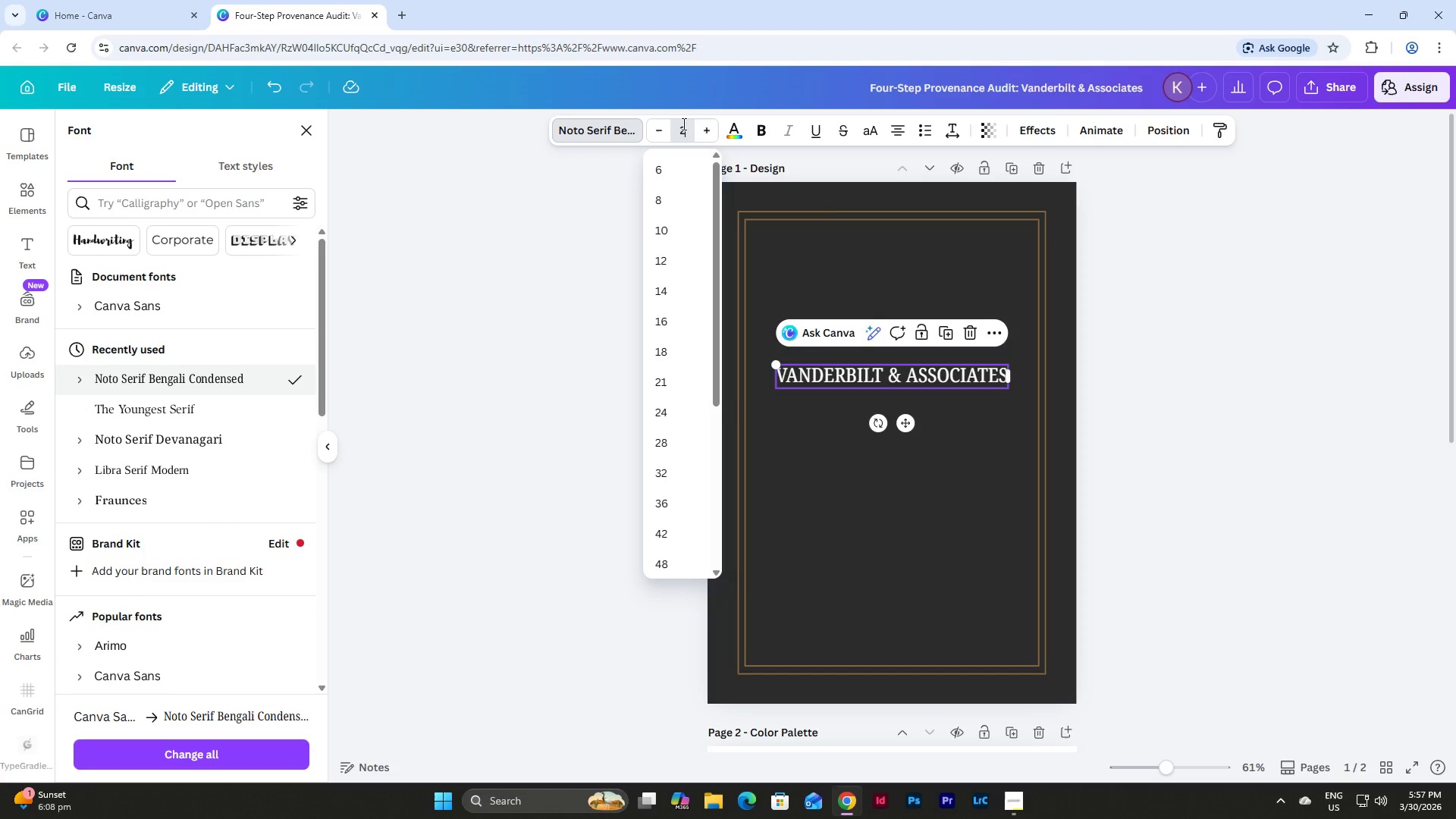 
key(Numpad5)
 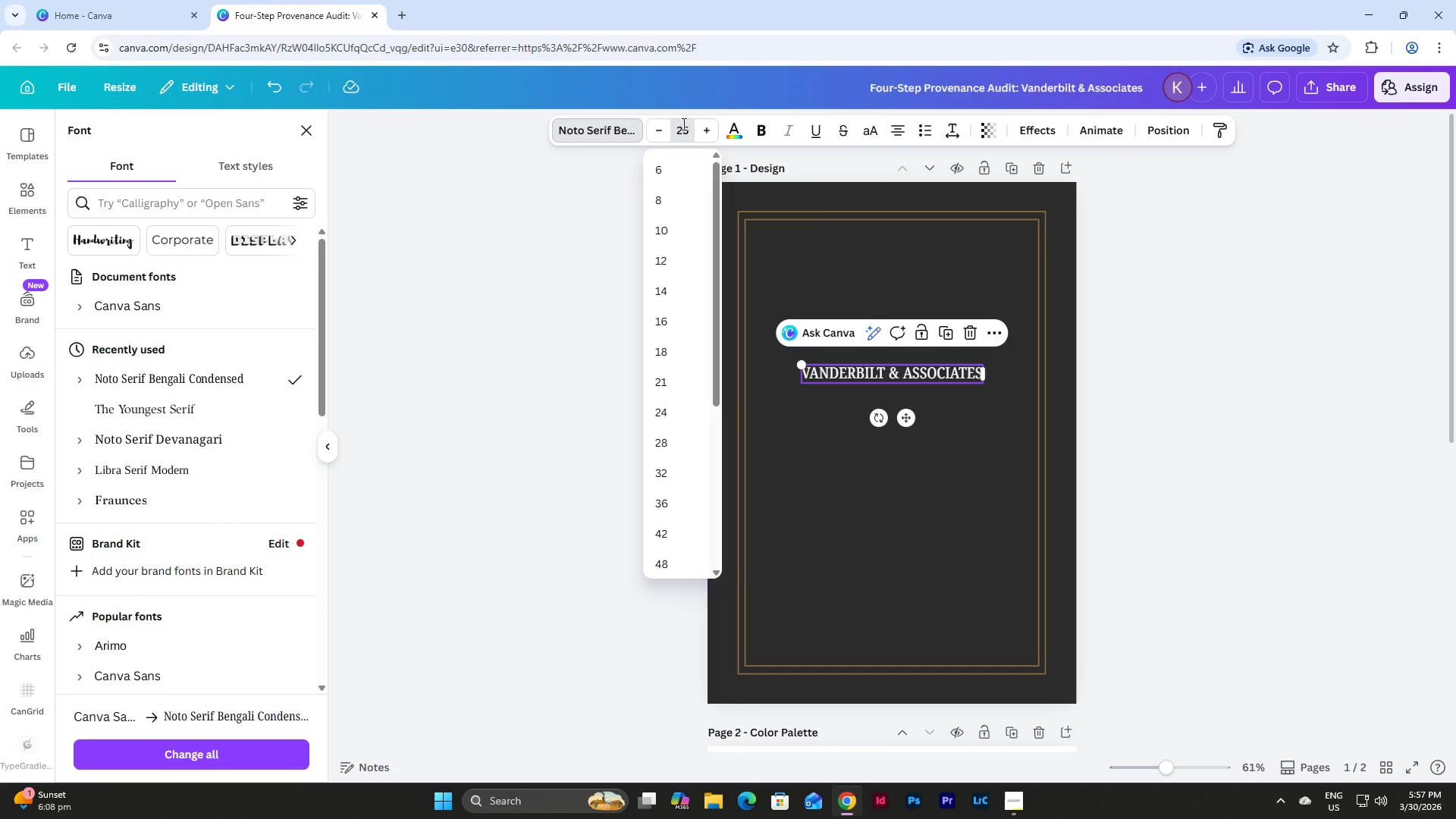 
key(NumpadEnter)
 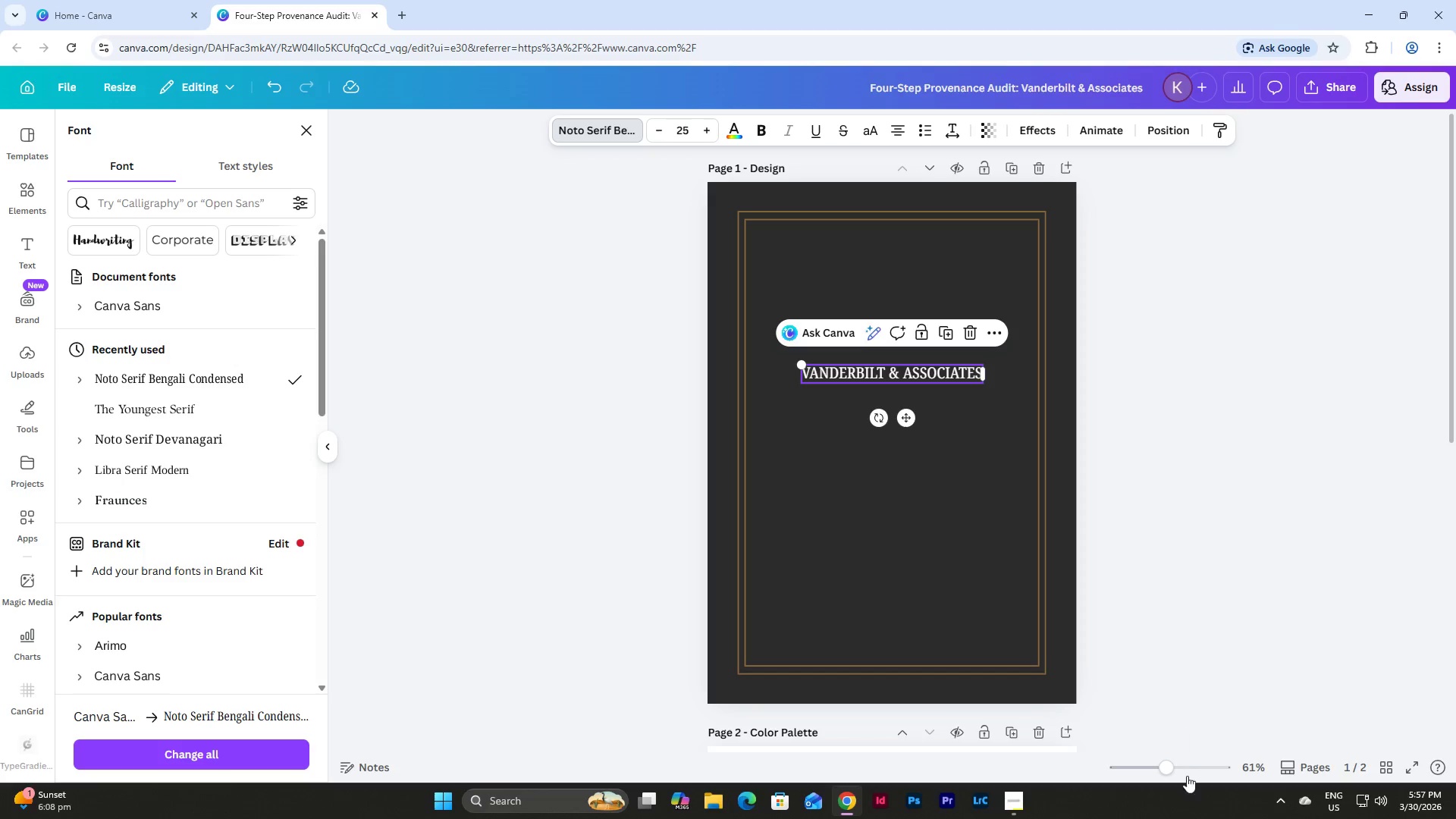 
left_click_drag(start_coordinate=[1169, 767], to_coordinate=[1177, 767])
 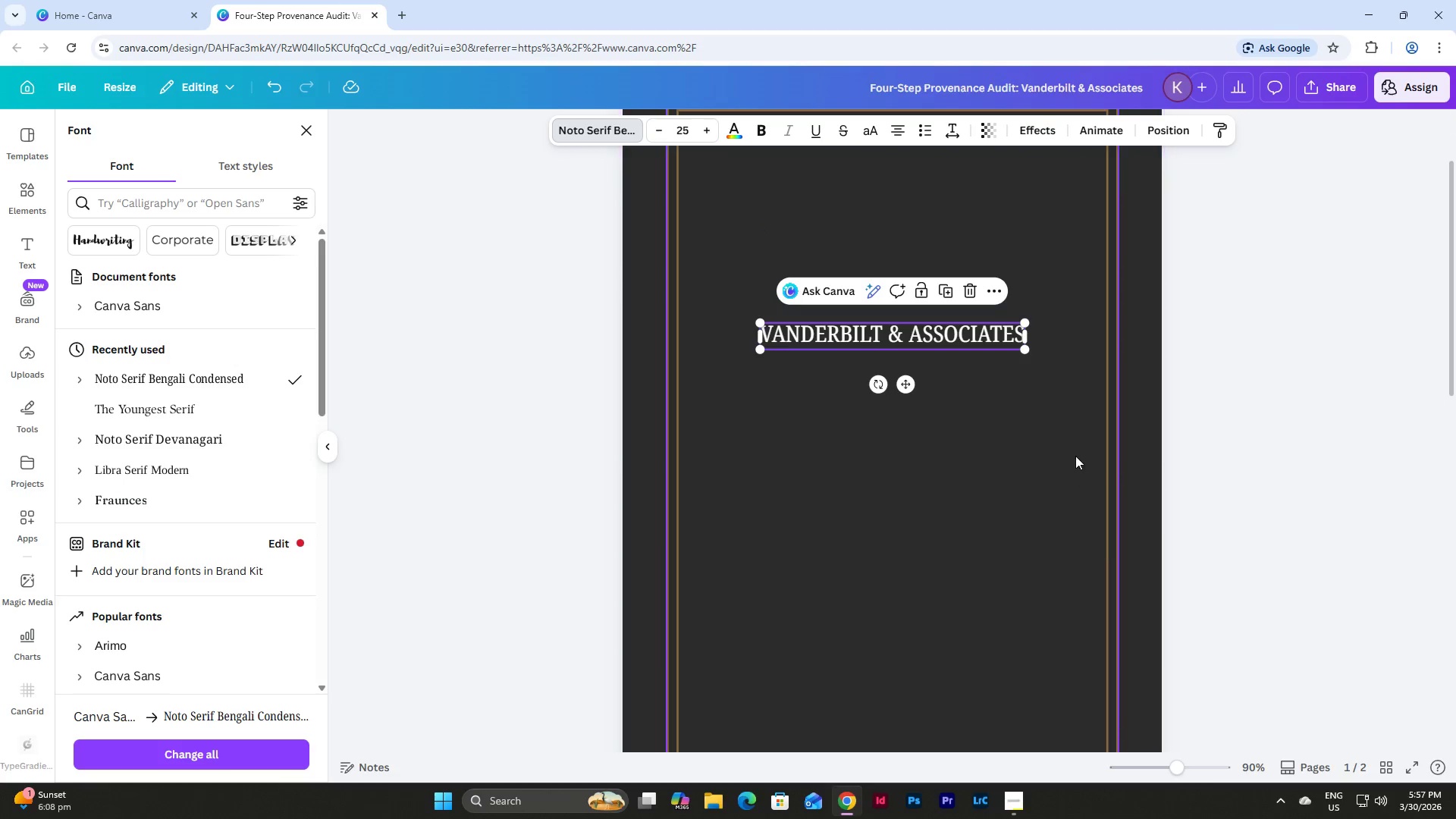 
scroll: coordinate [1071, 445], scroll_direction: up, amount: 9.0
 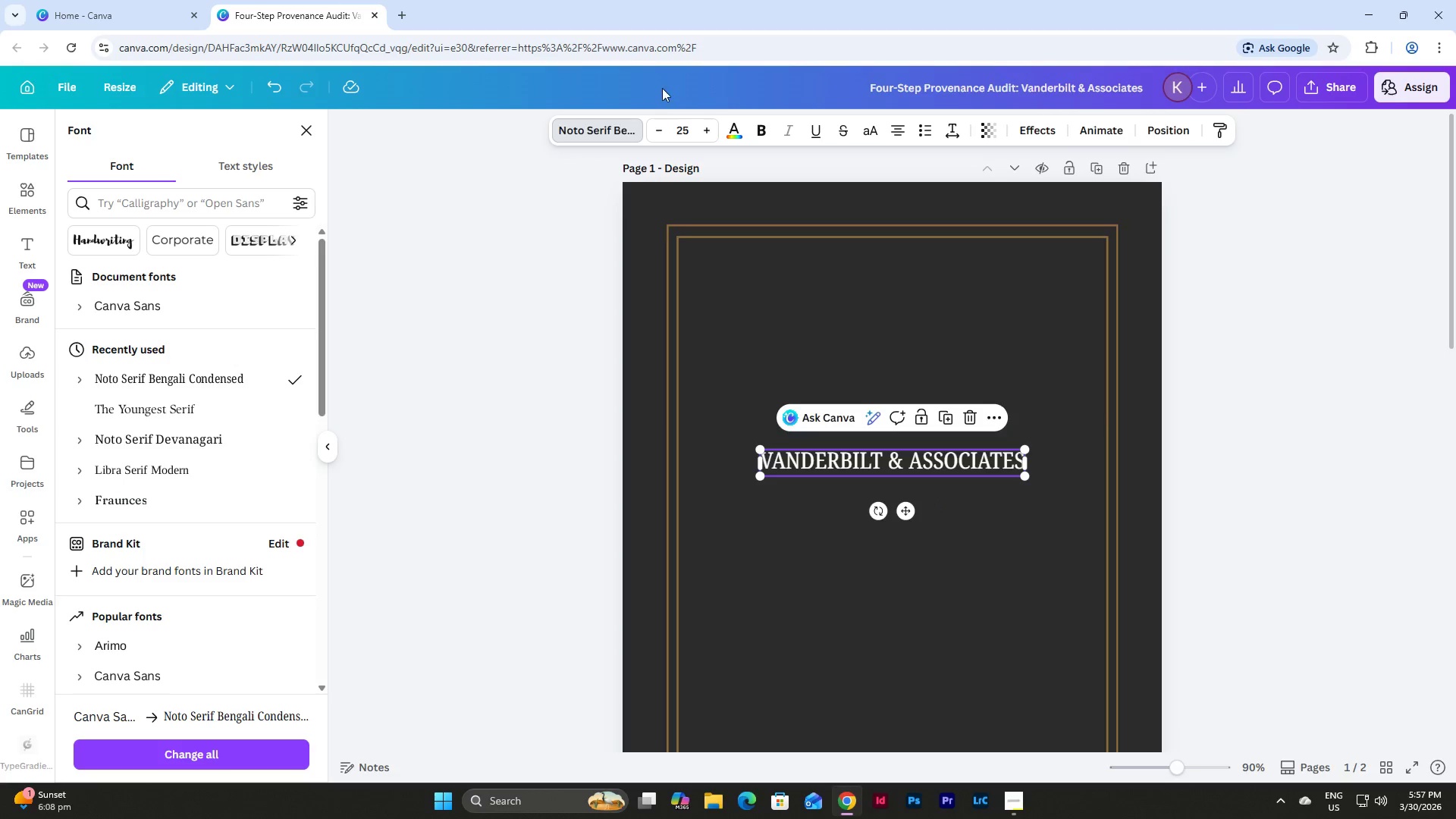 
left_click([680, 136])
 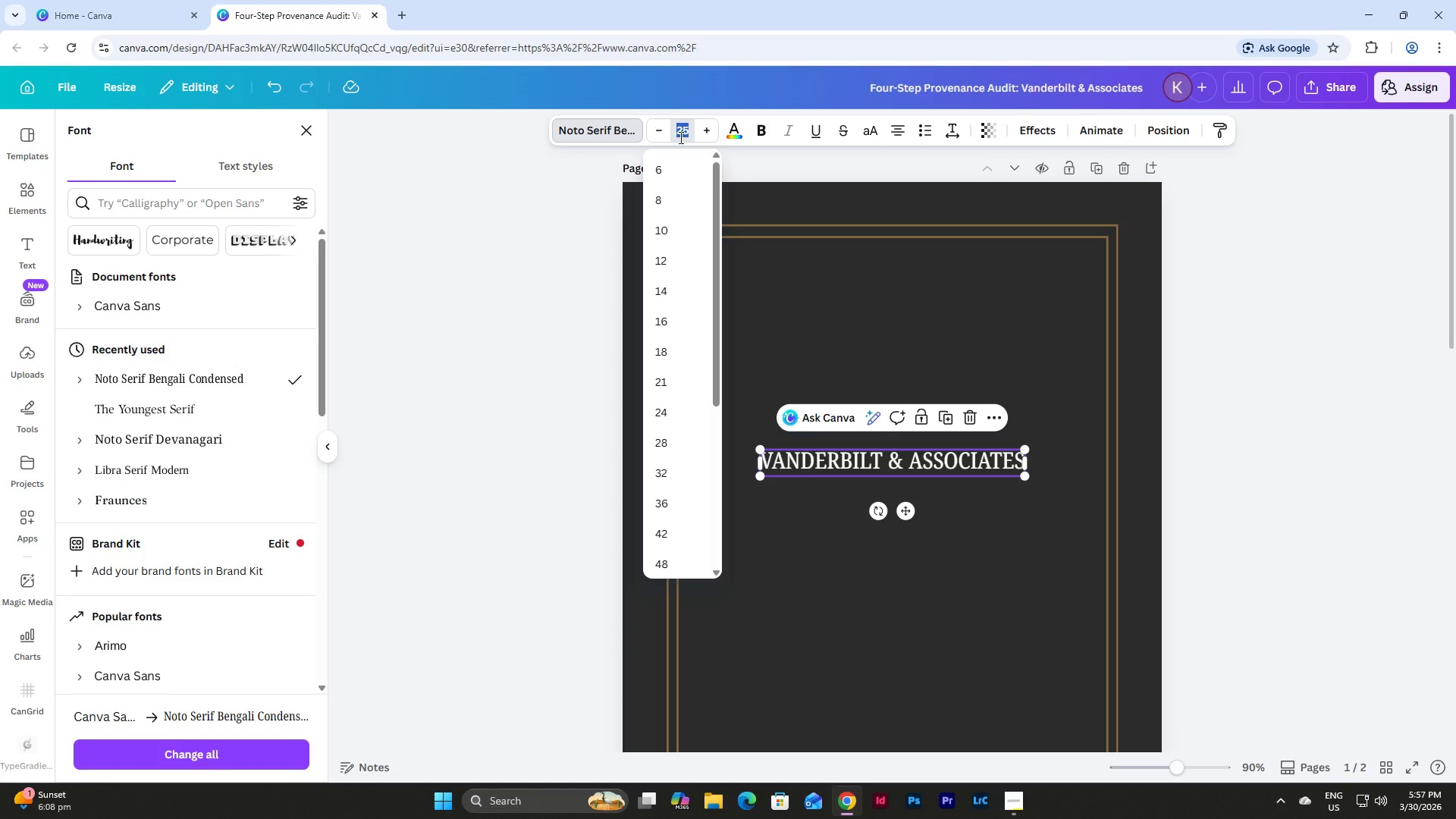 
key(Numpad2)
 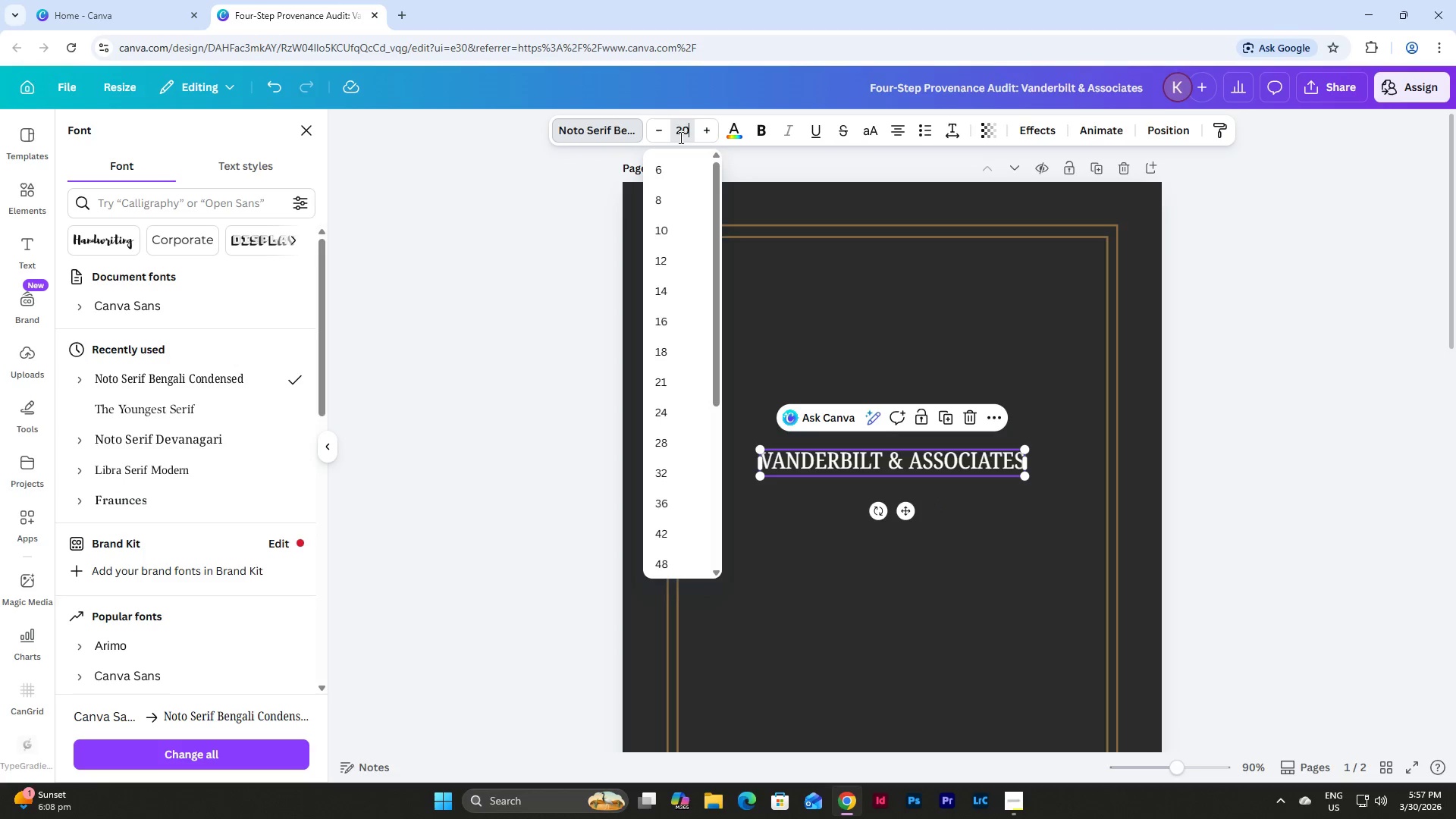 
key(Numpad0)
 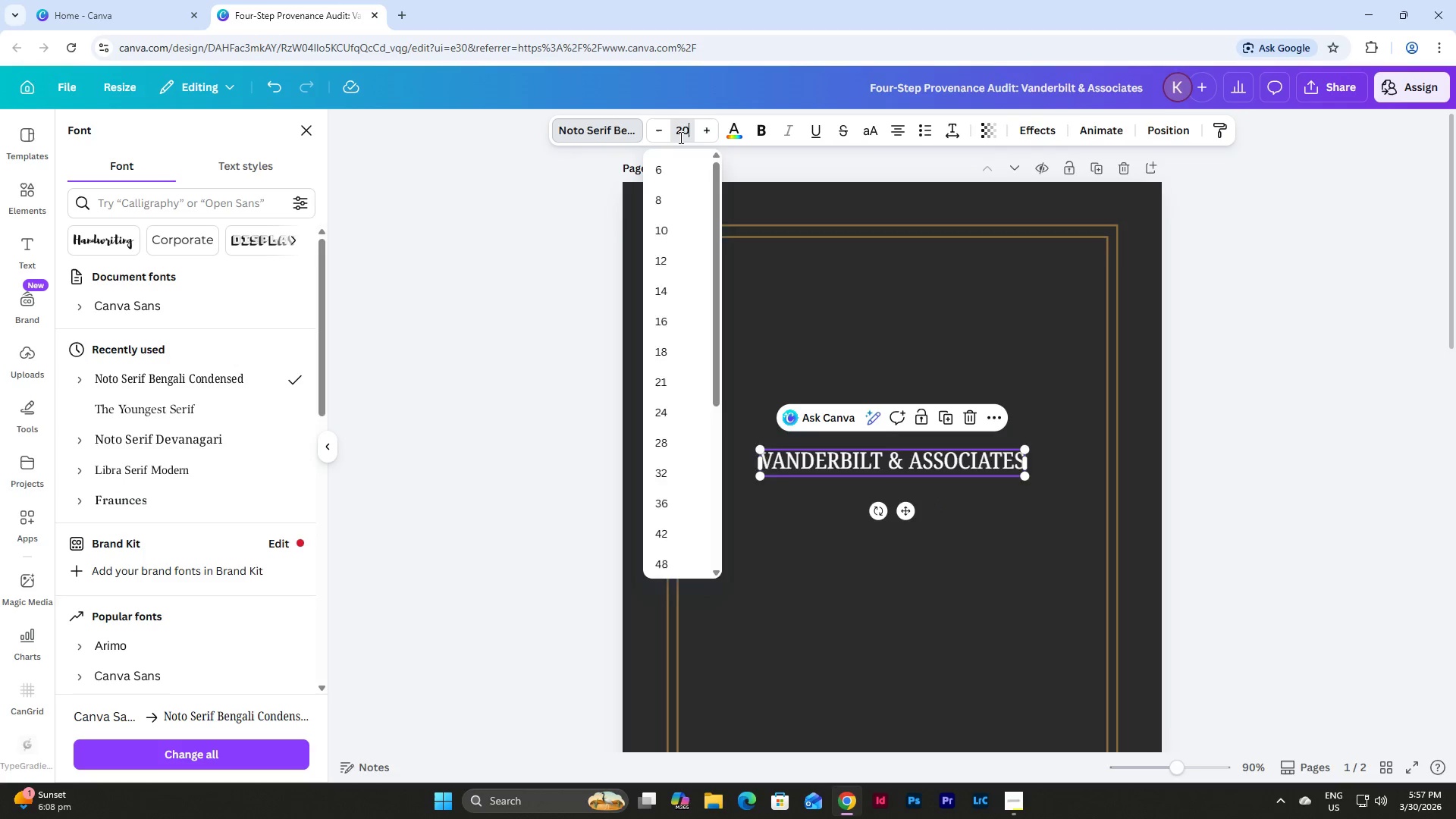 
key(NumpadEnter)
 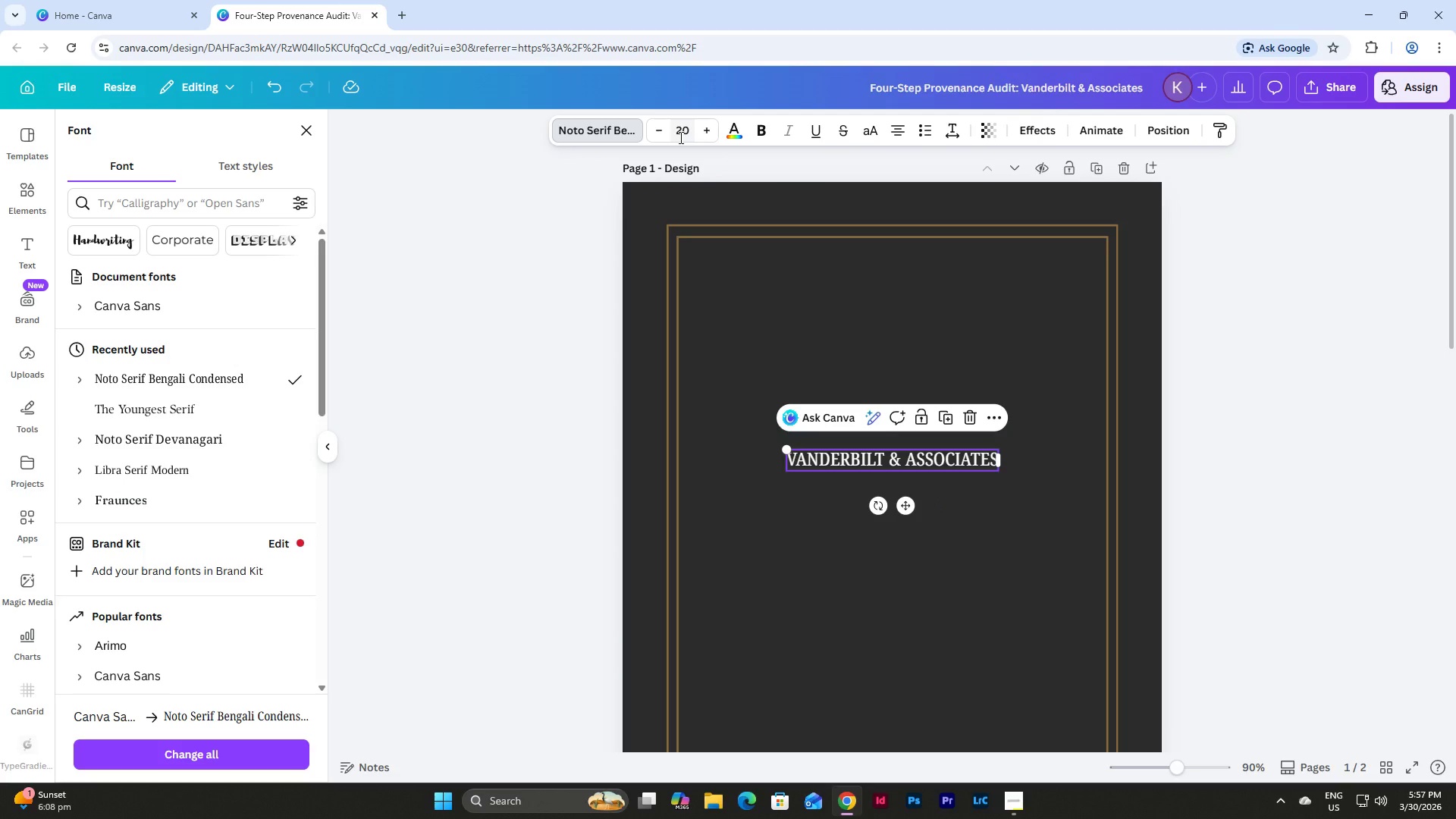 
left_click([679, 137])
 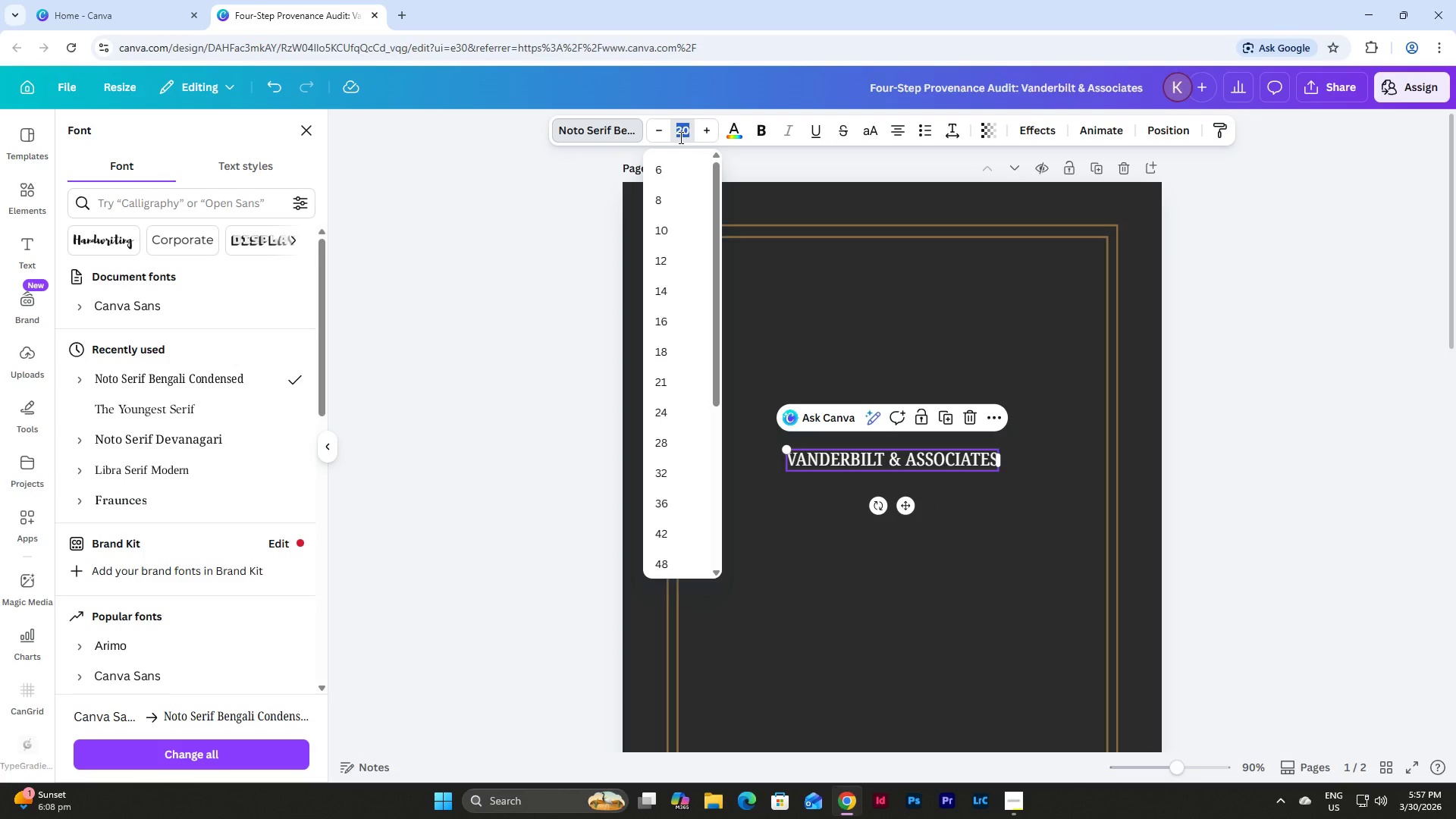 
key(Numpad2)
 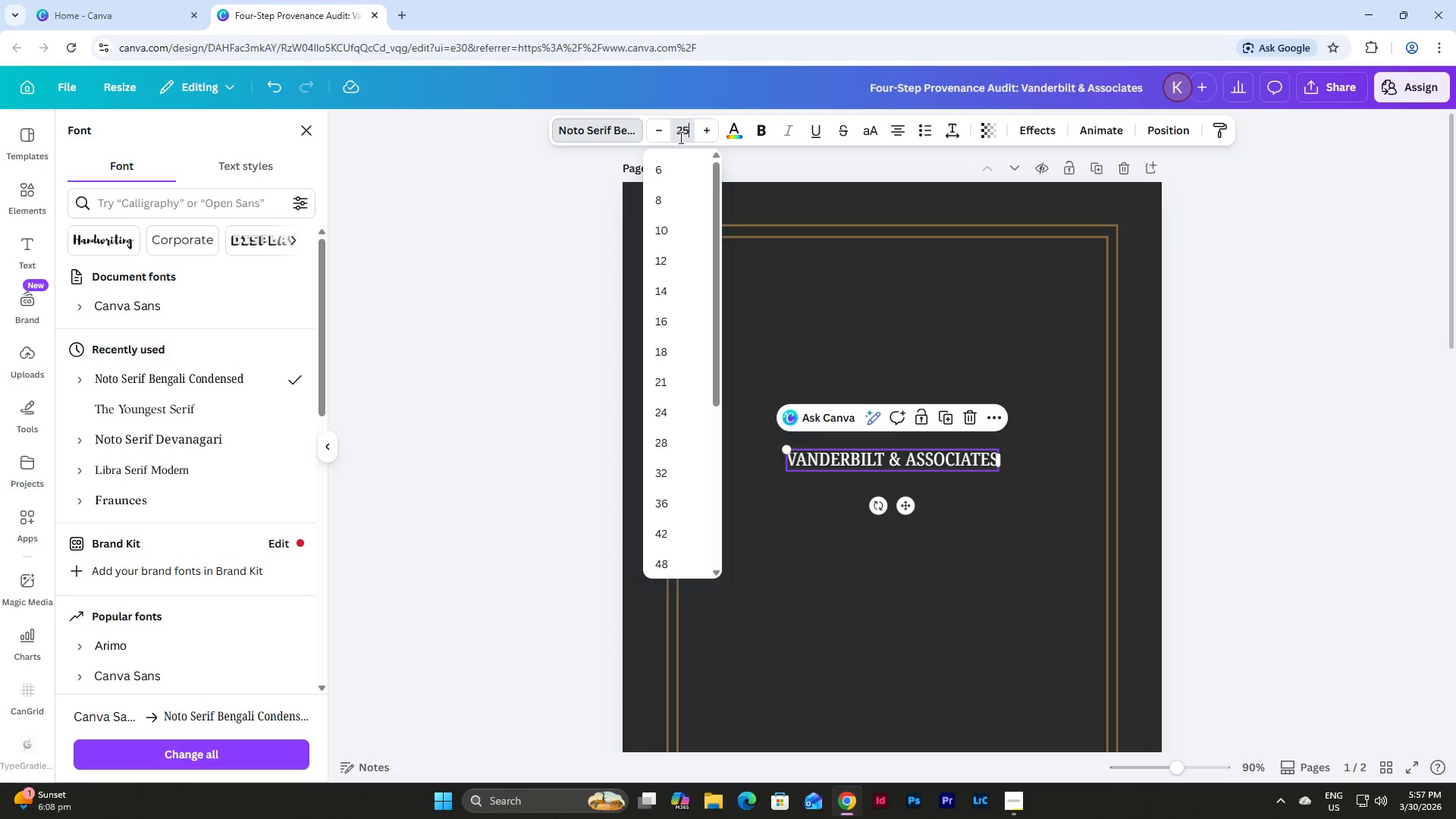 
key(Numpad5)
 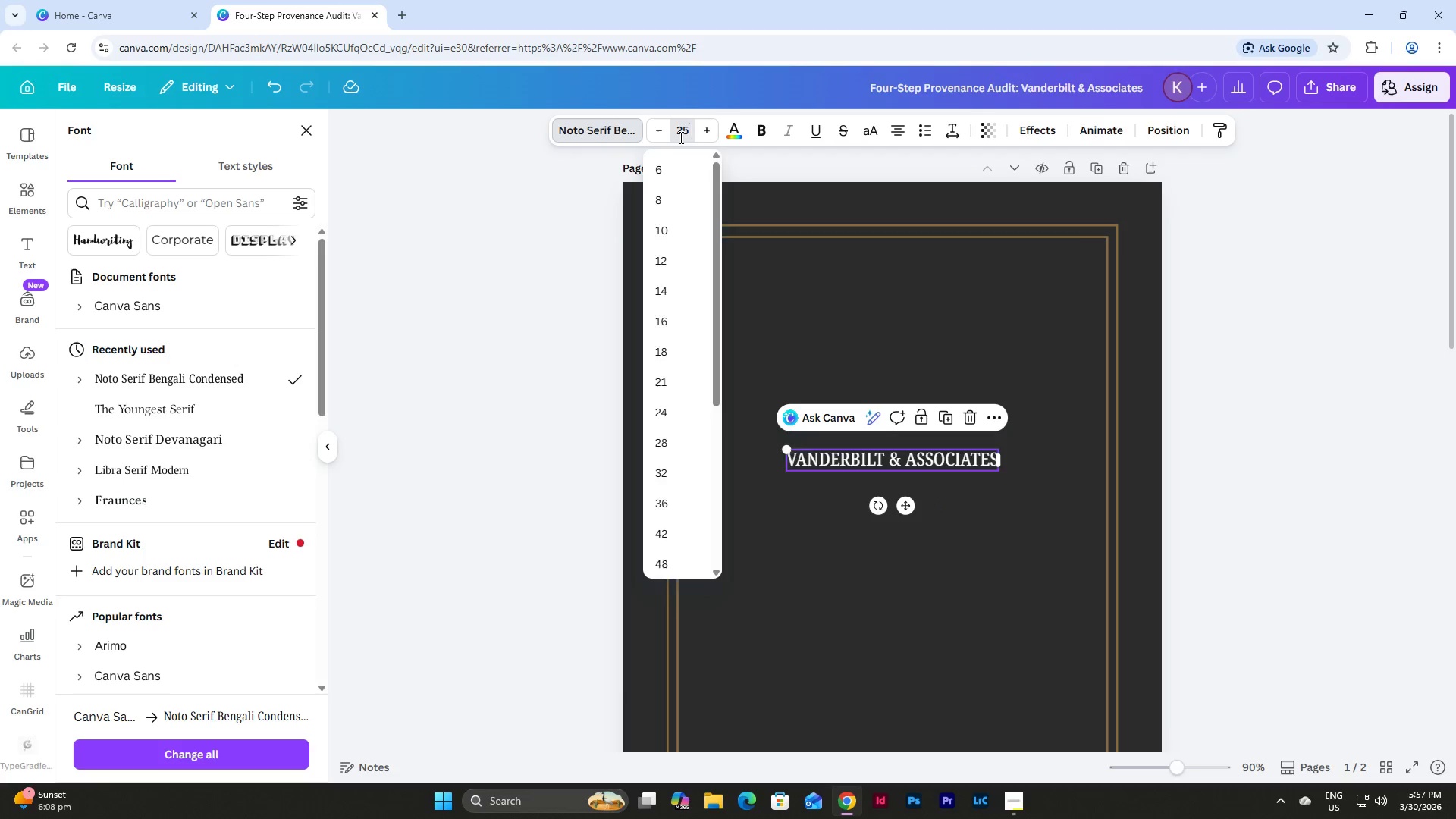 
key(NumpadEnter)
 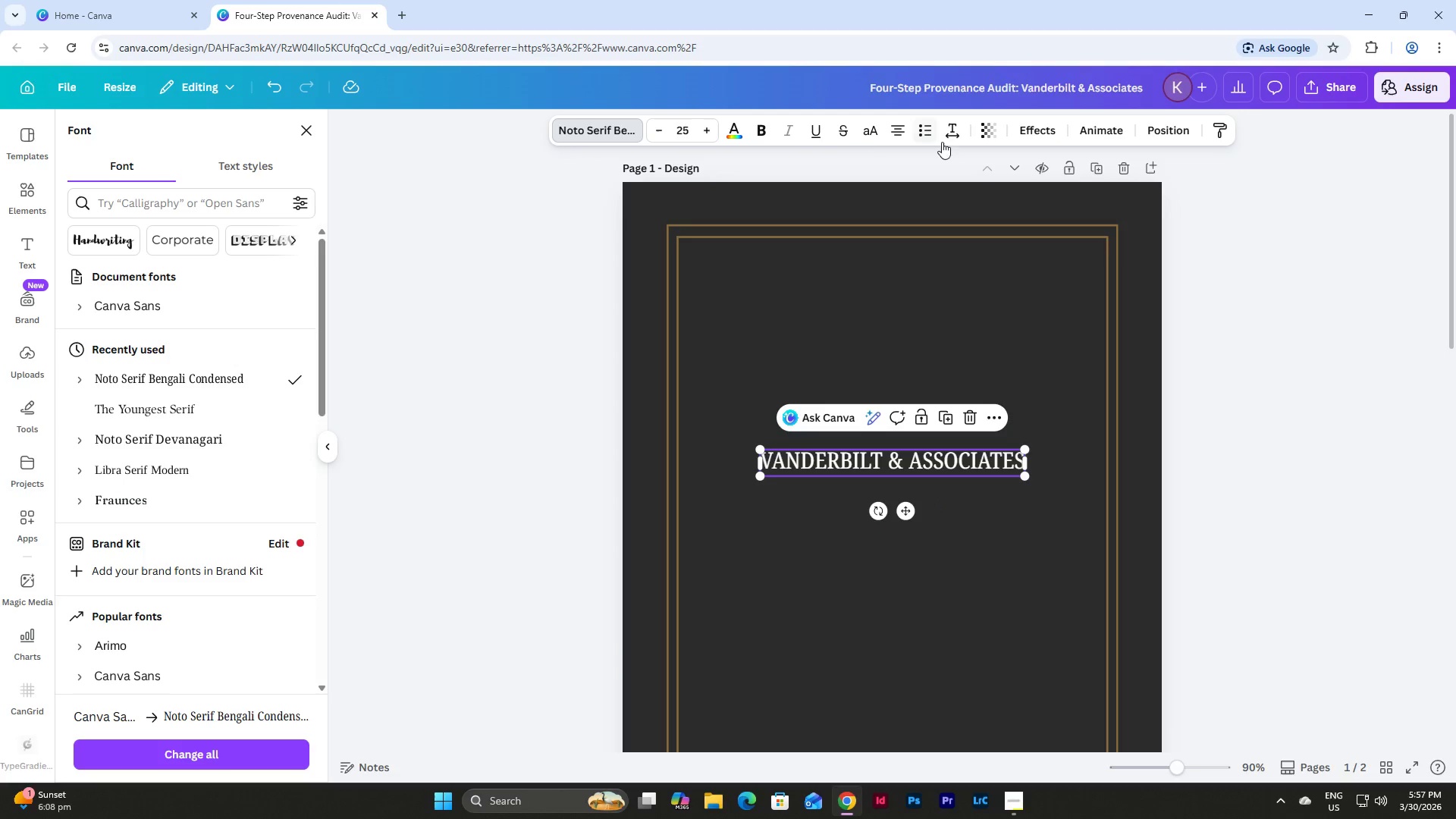 
left_click([733, 133])
 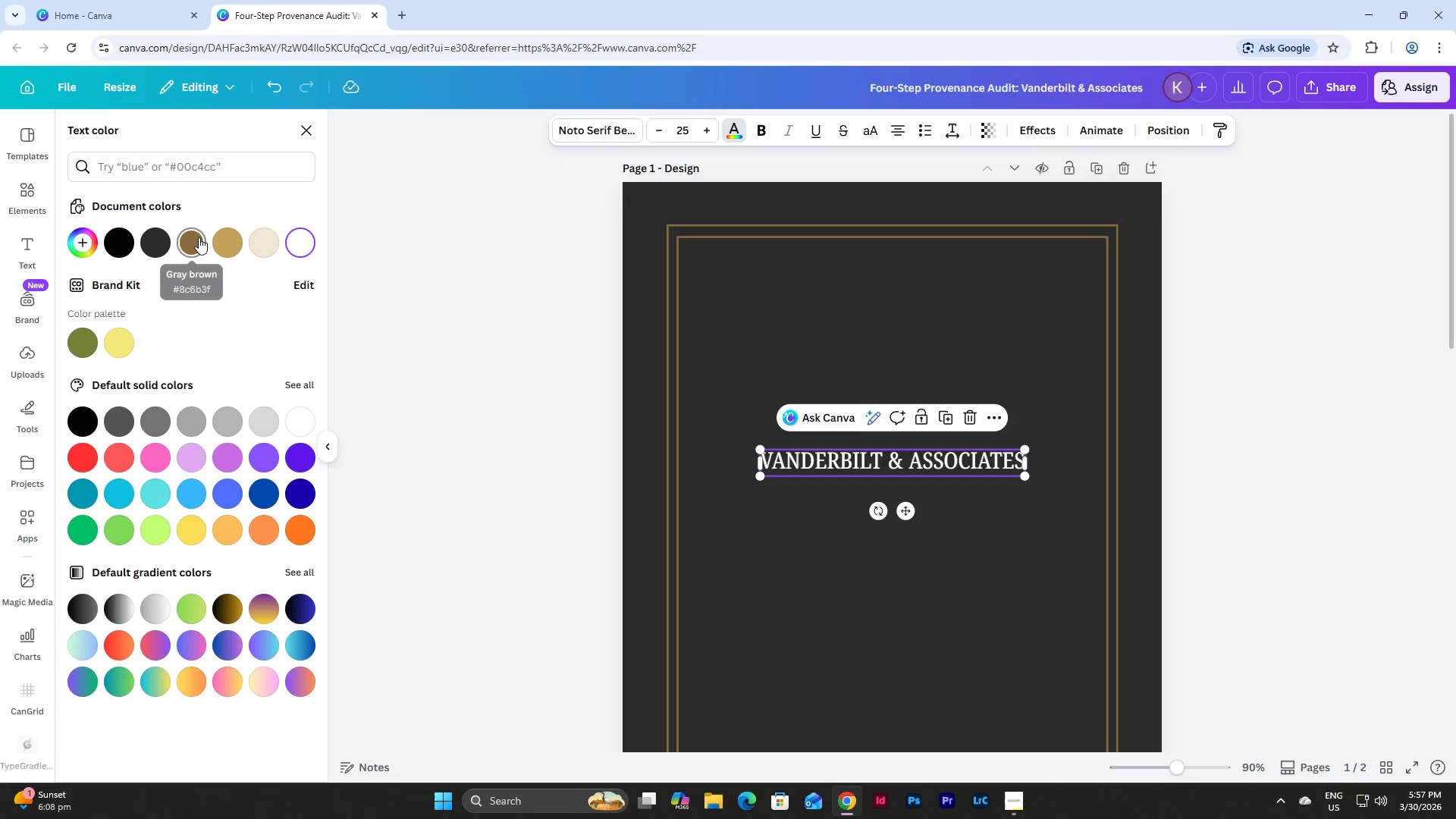 
left_click([209, 242])
 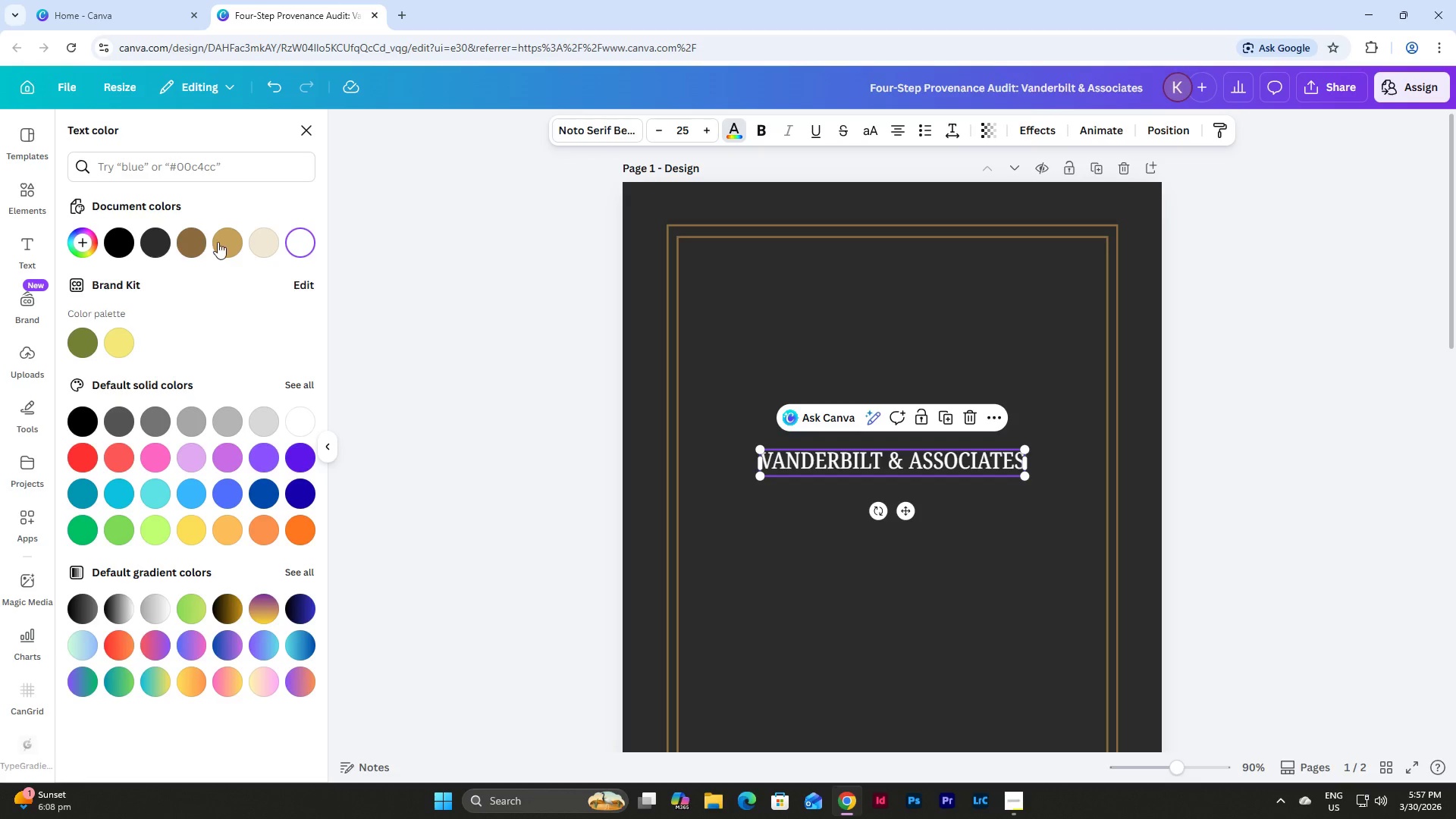 
left_click([218, 242])
 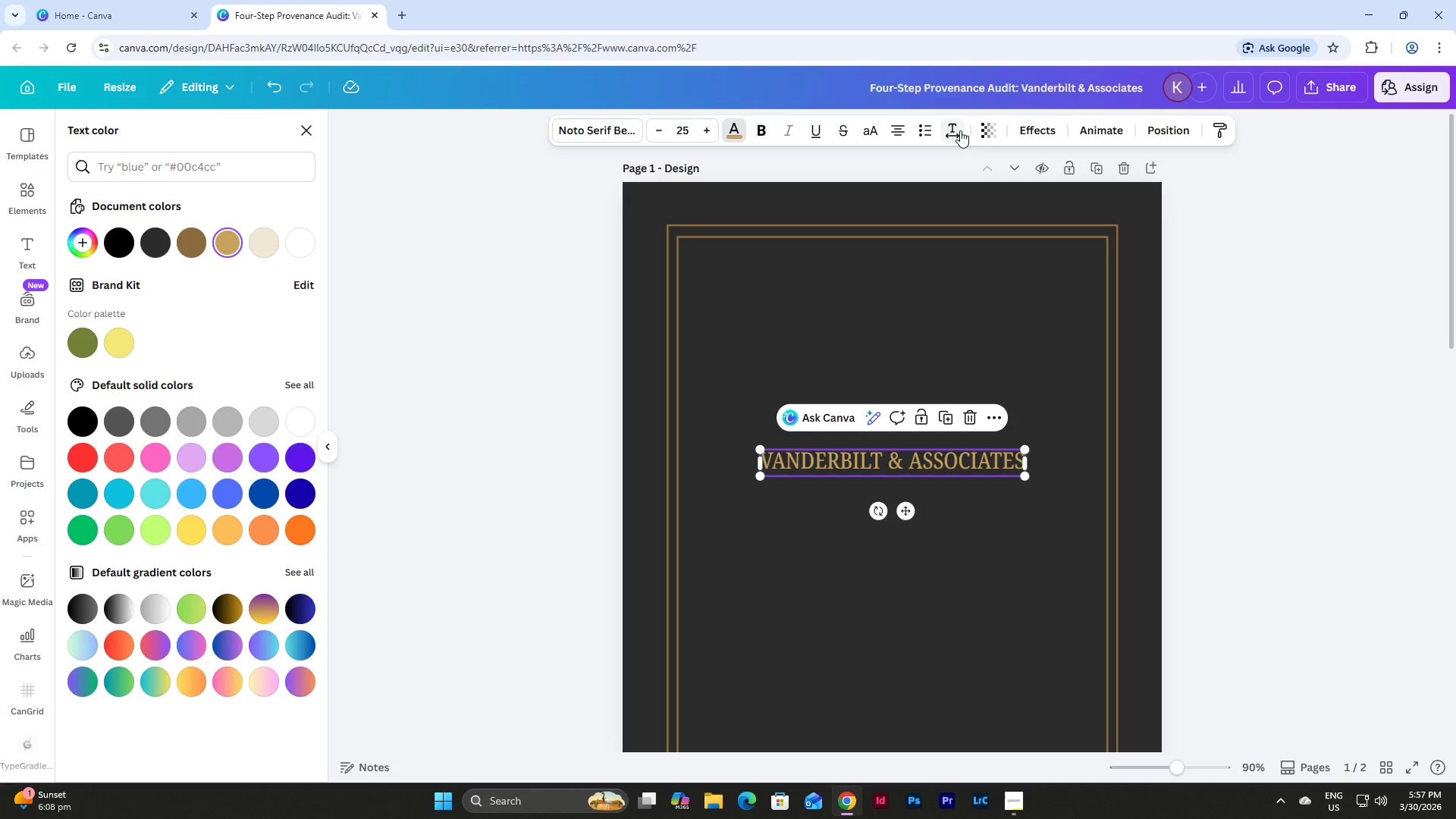 
left_click([959, 126])
 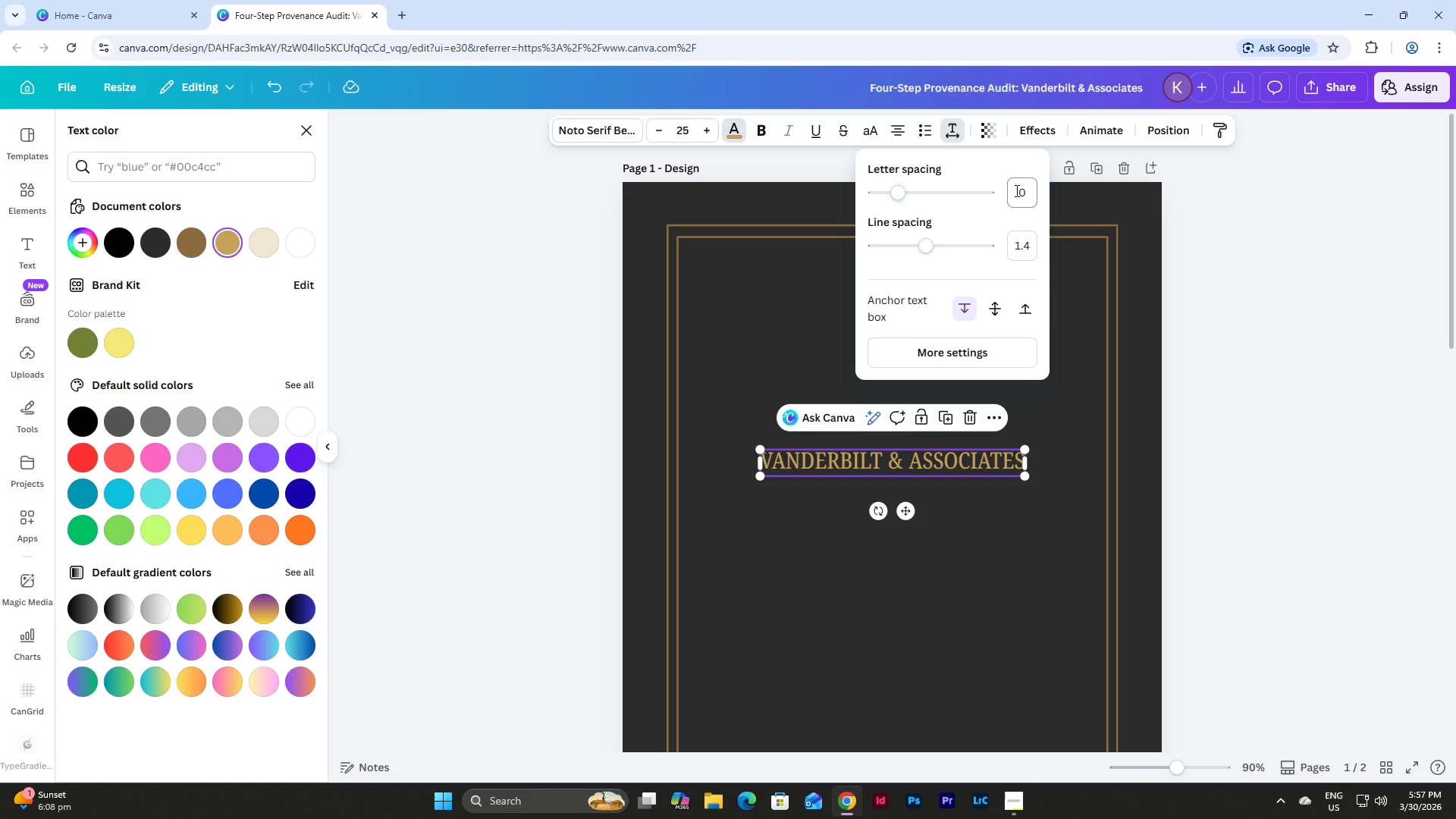 
left_click([1014, 190])
 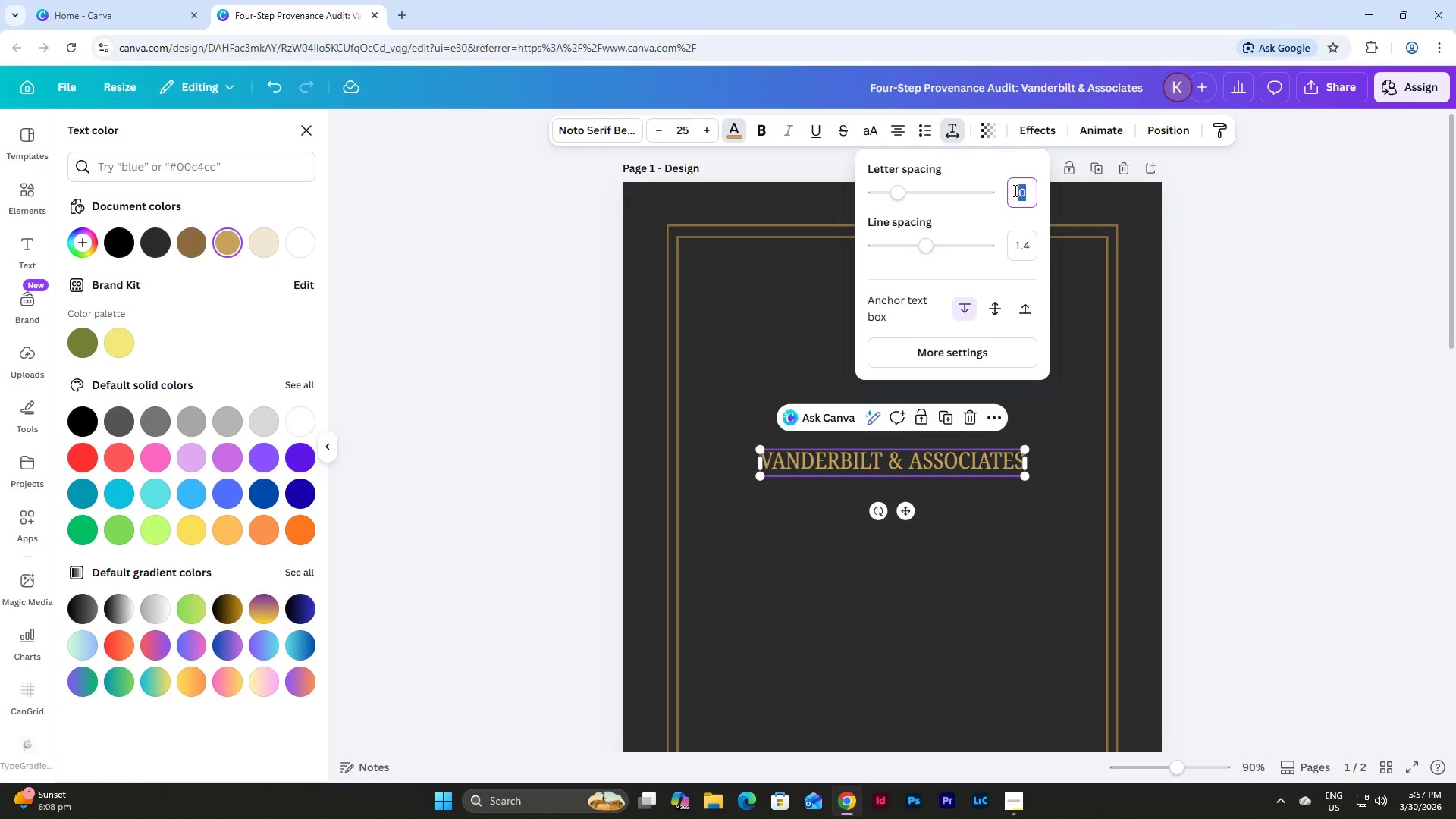 
key(Numpad1)
 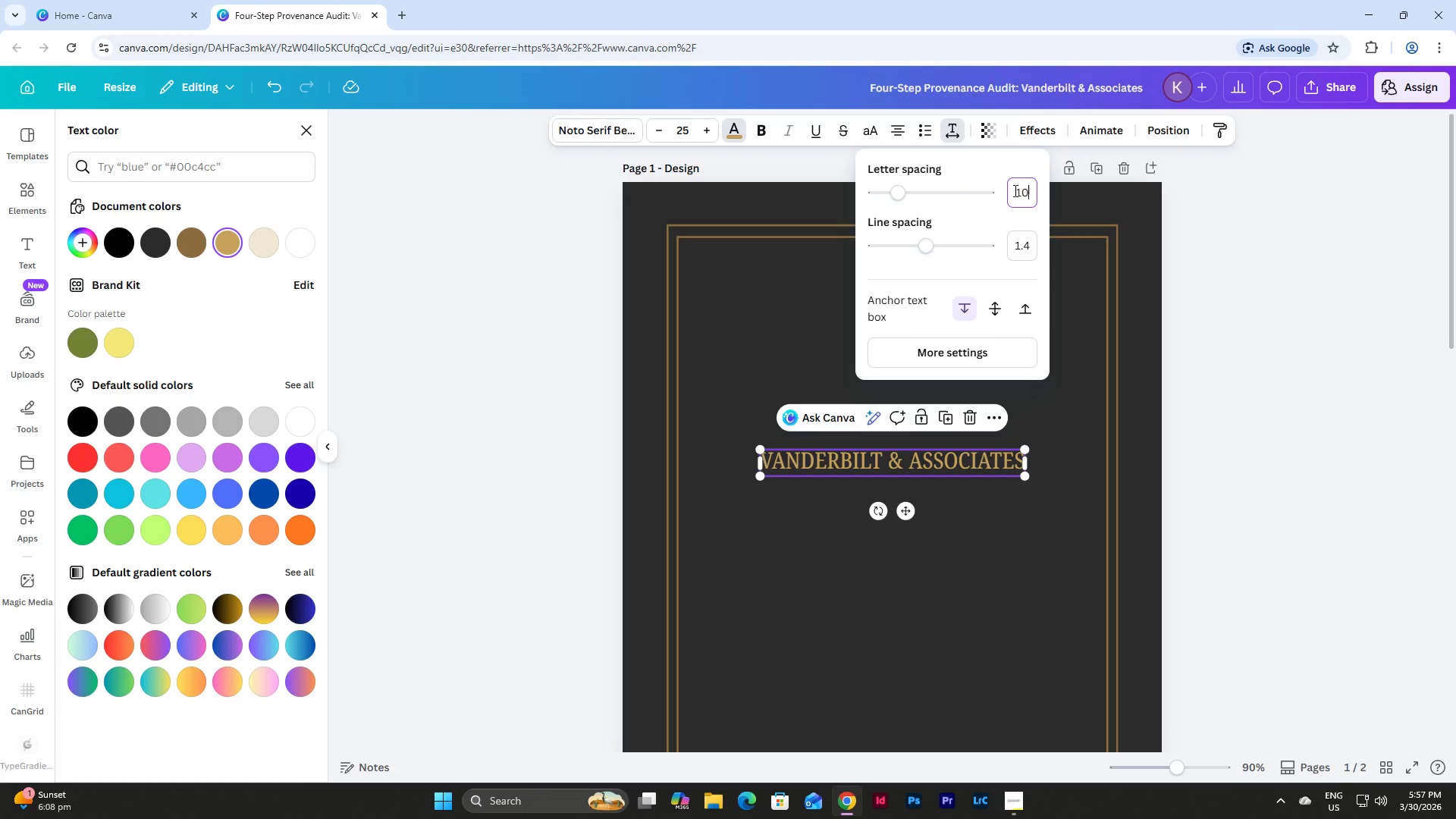 
key(Numpad0)
 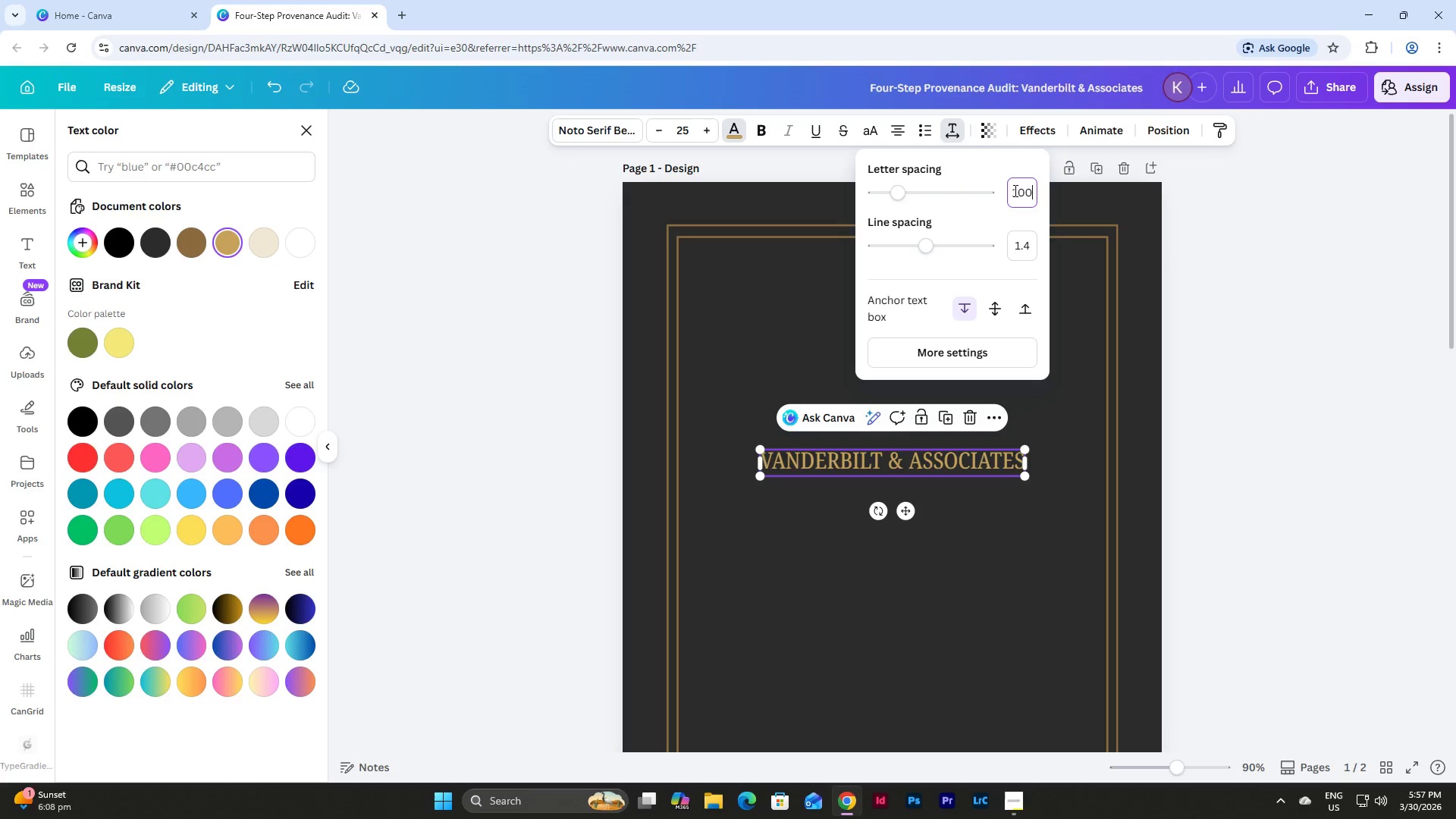 
key(Numpad0)
 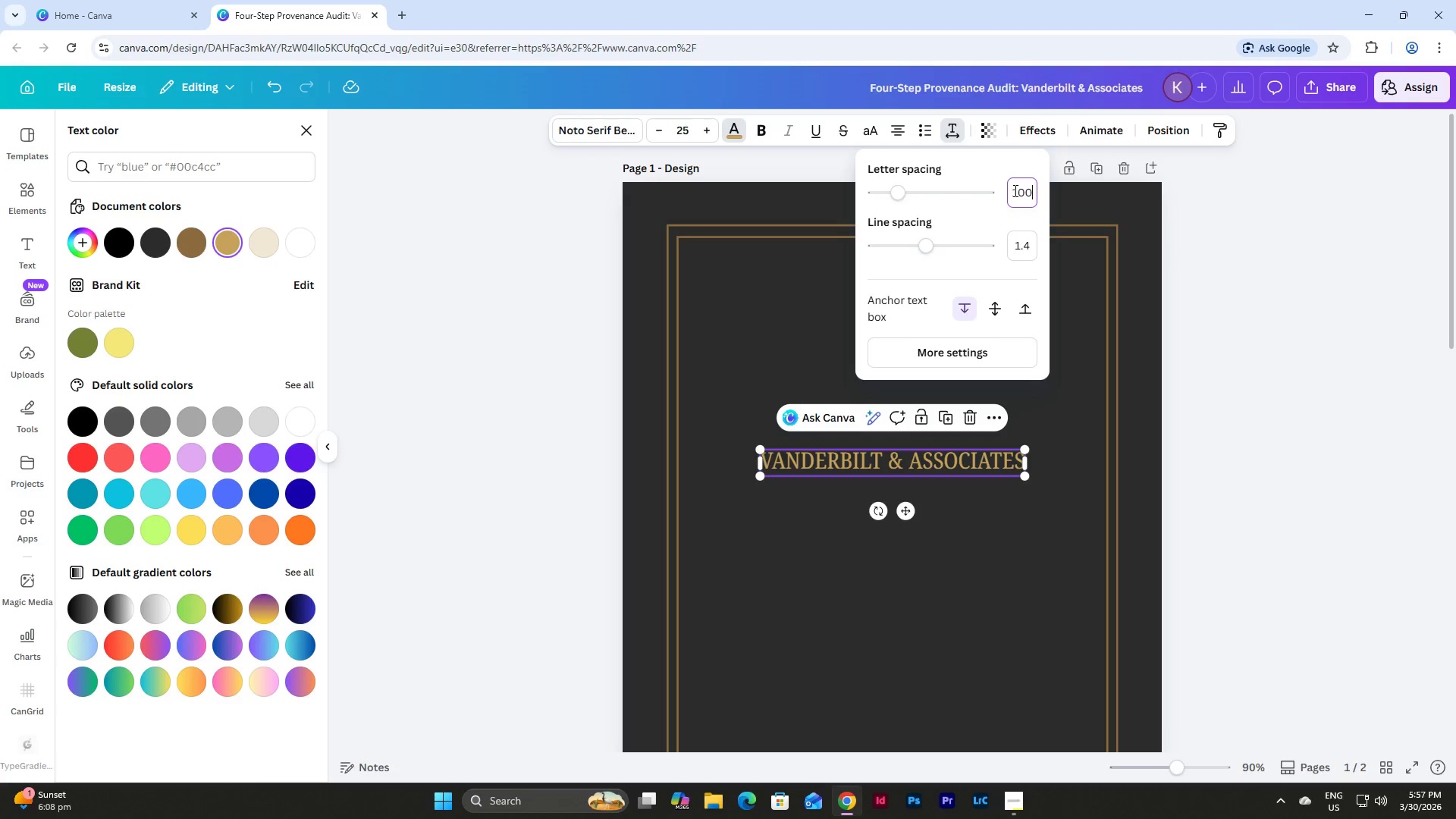 
key(NumpadEnter)
 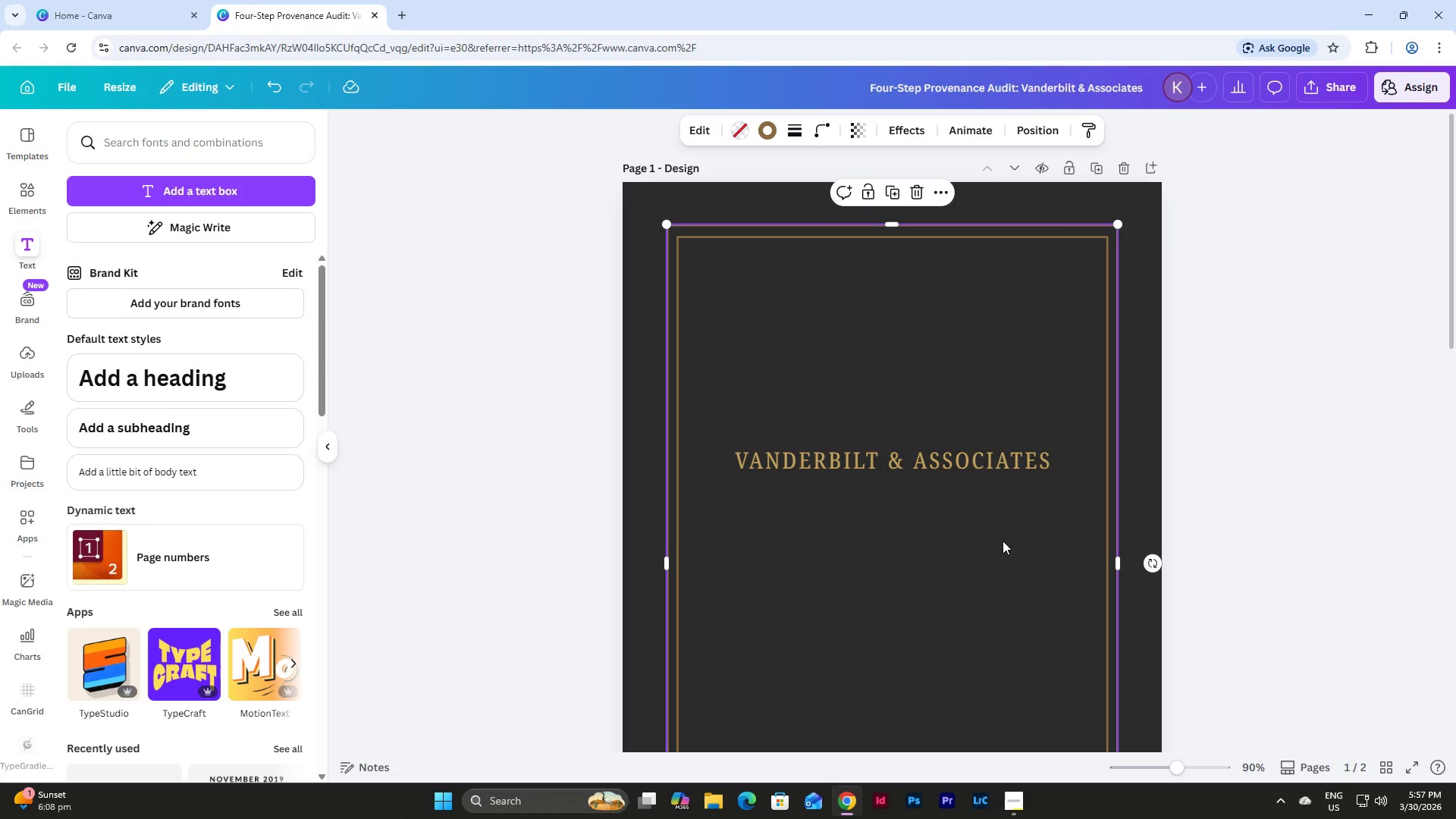 
left_click([950, 468])
 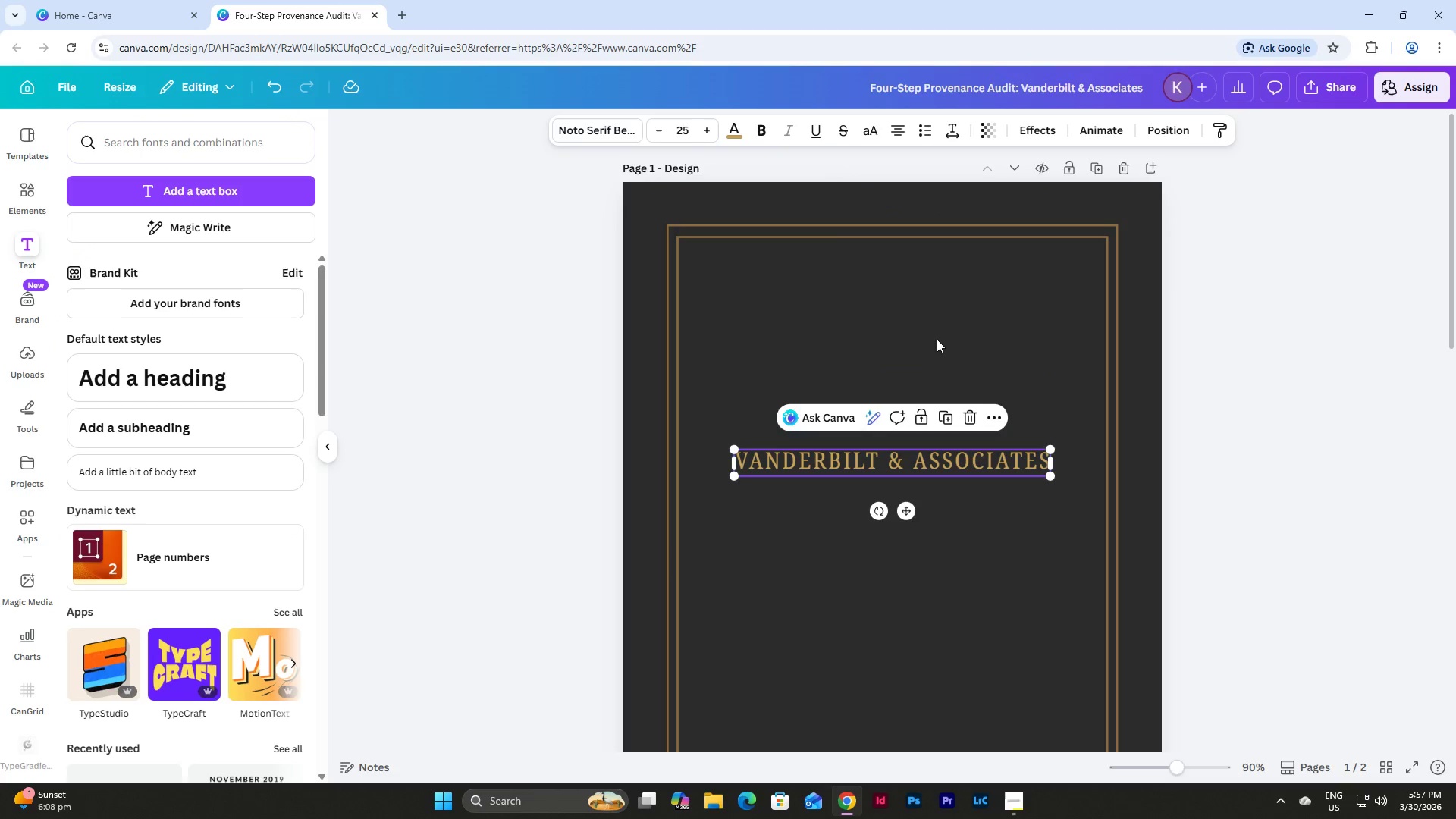 
left_click_drag(start_coordinate=[968, 318], to_coordinate=[795, 247])
 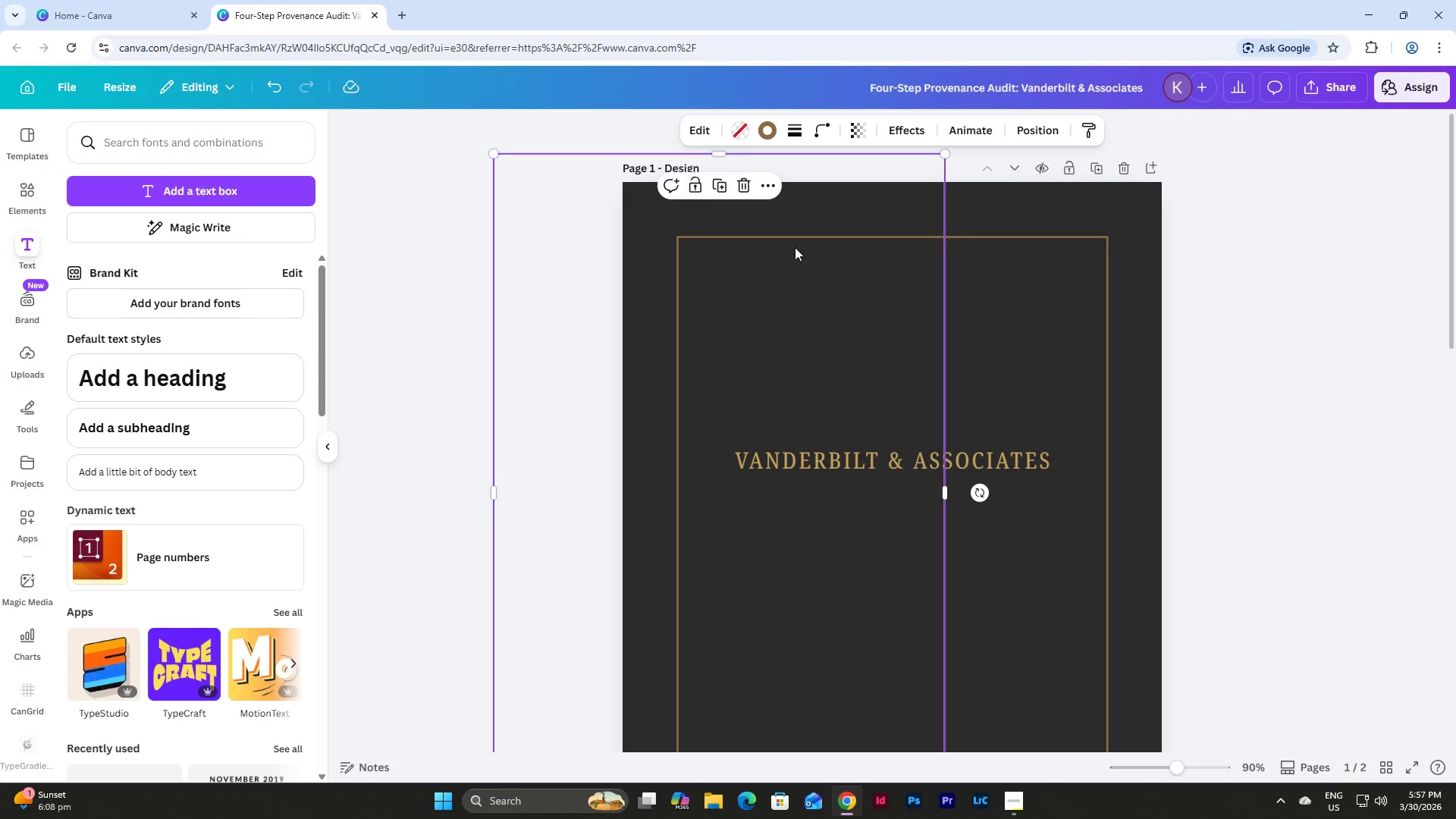 
key(Control+Z)
 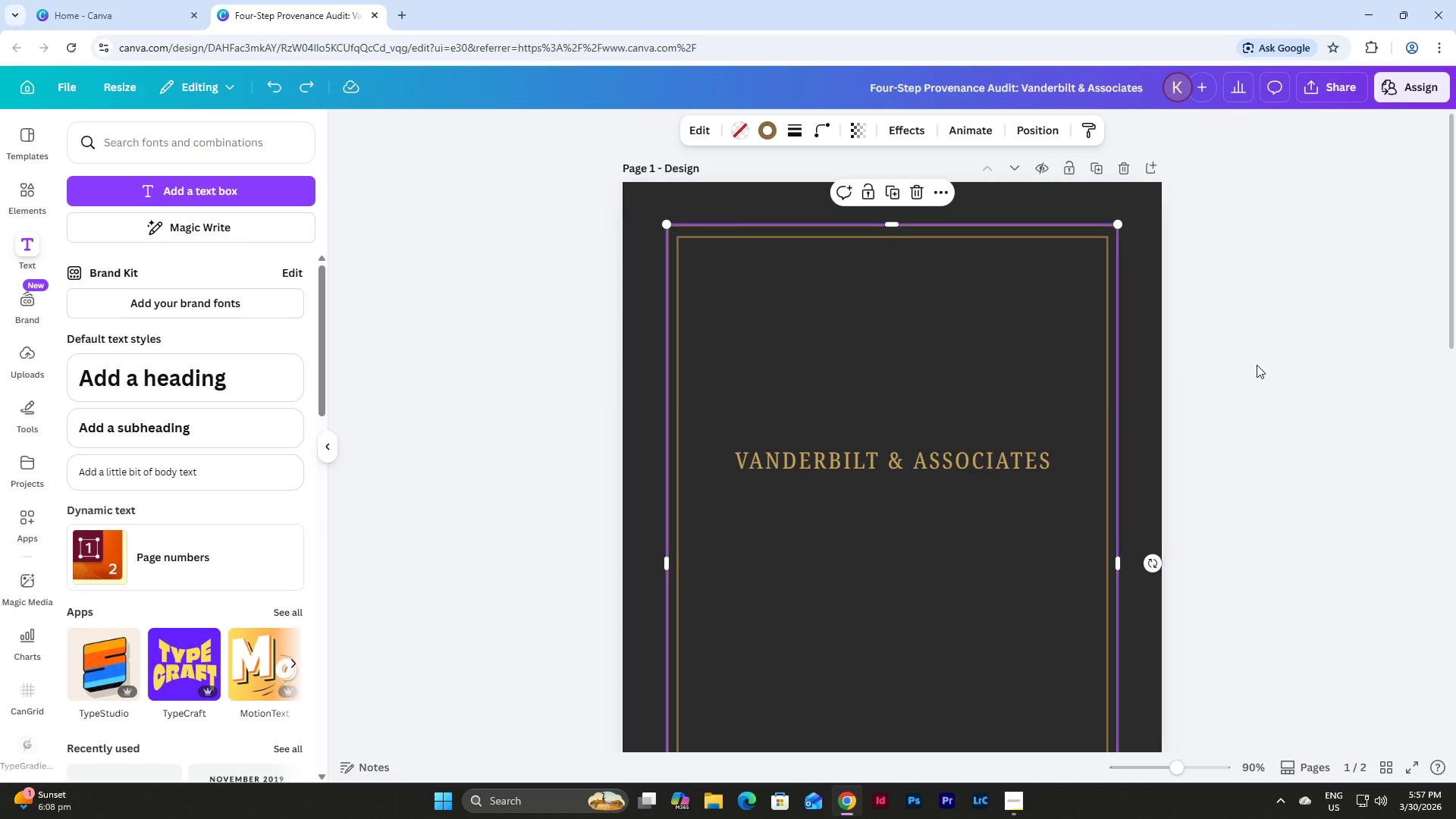 
key(Control+Z)
 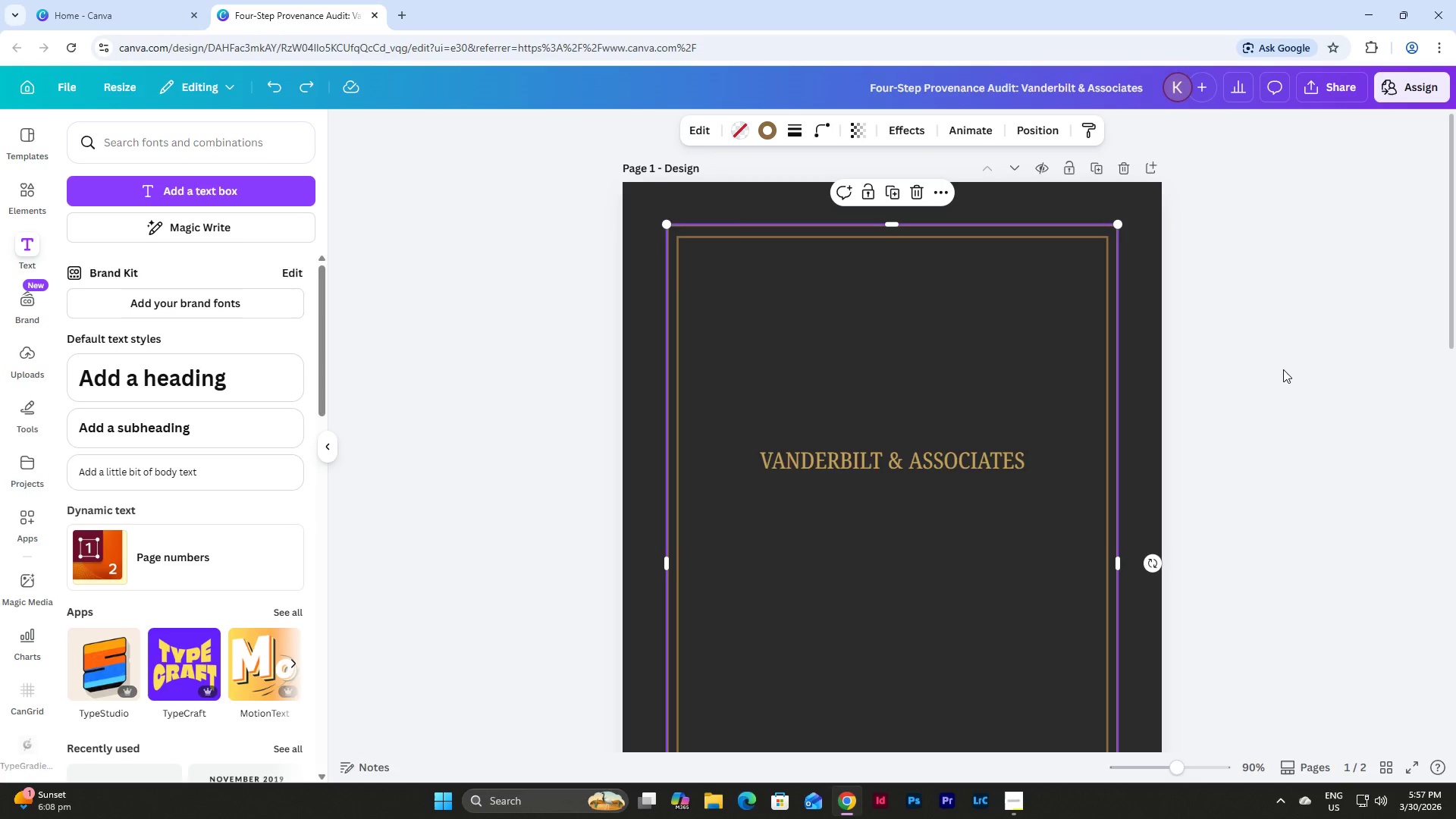 
key(Control+Y)
 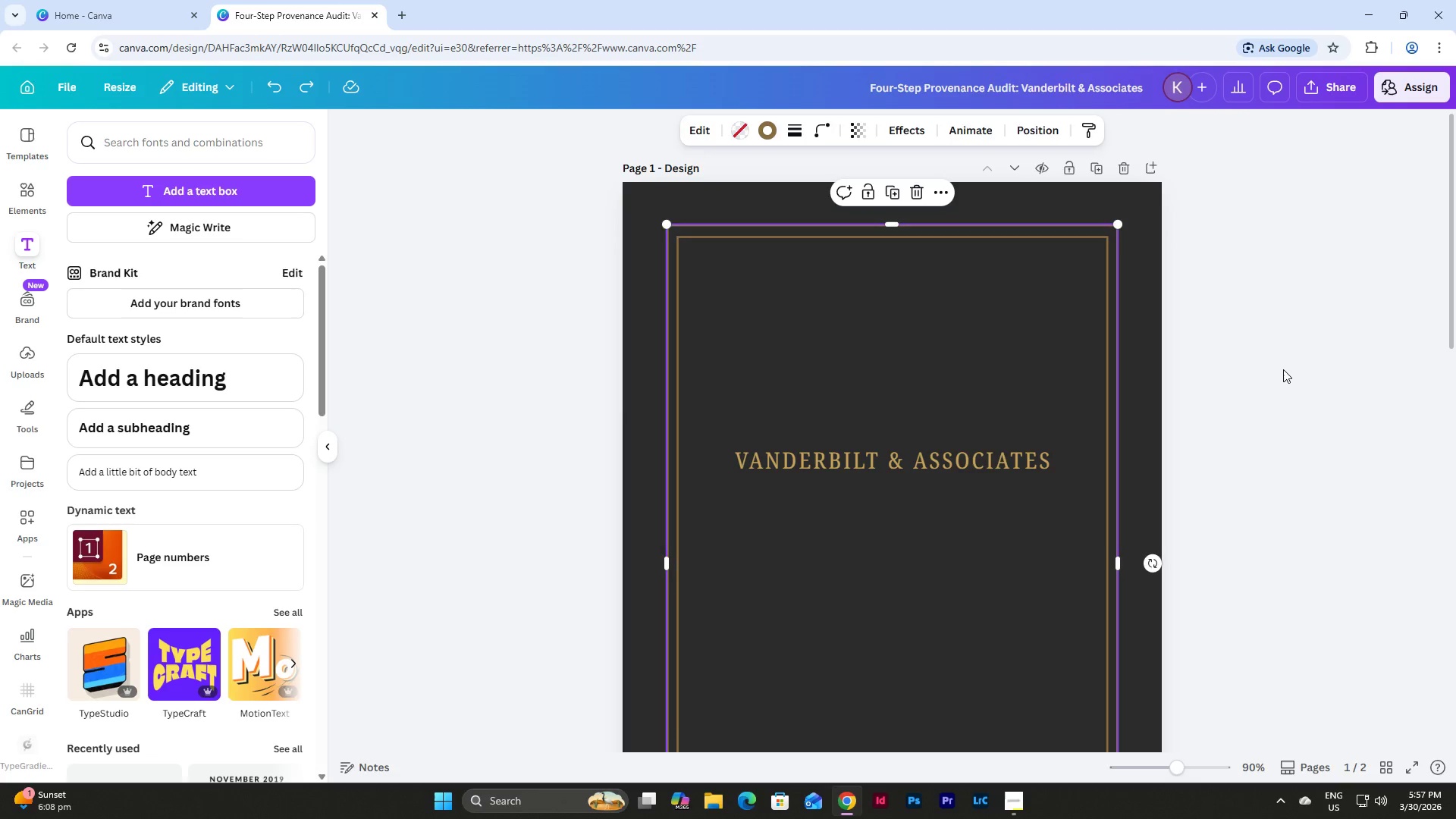 
left_click([1283, 369])
 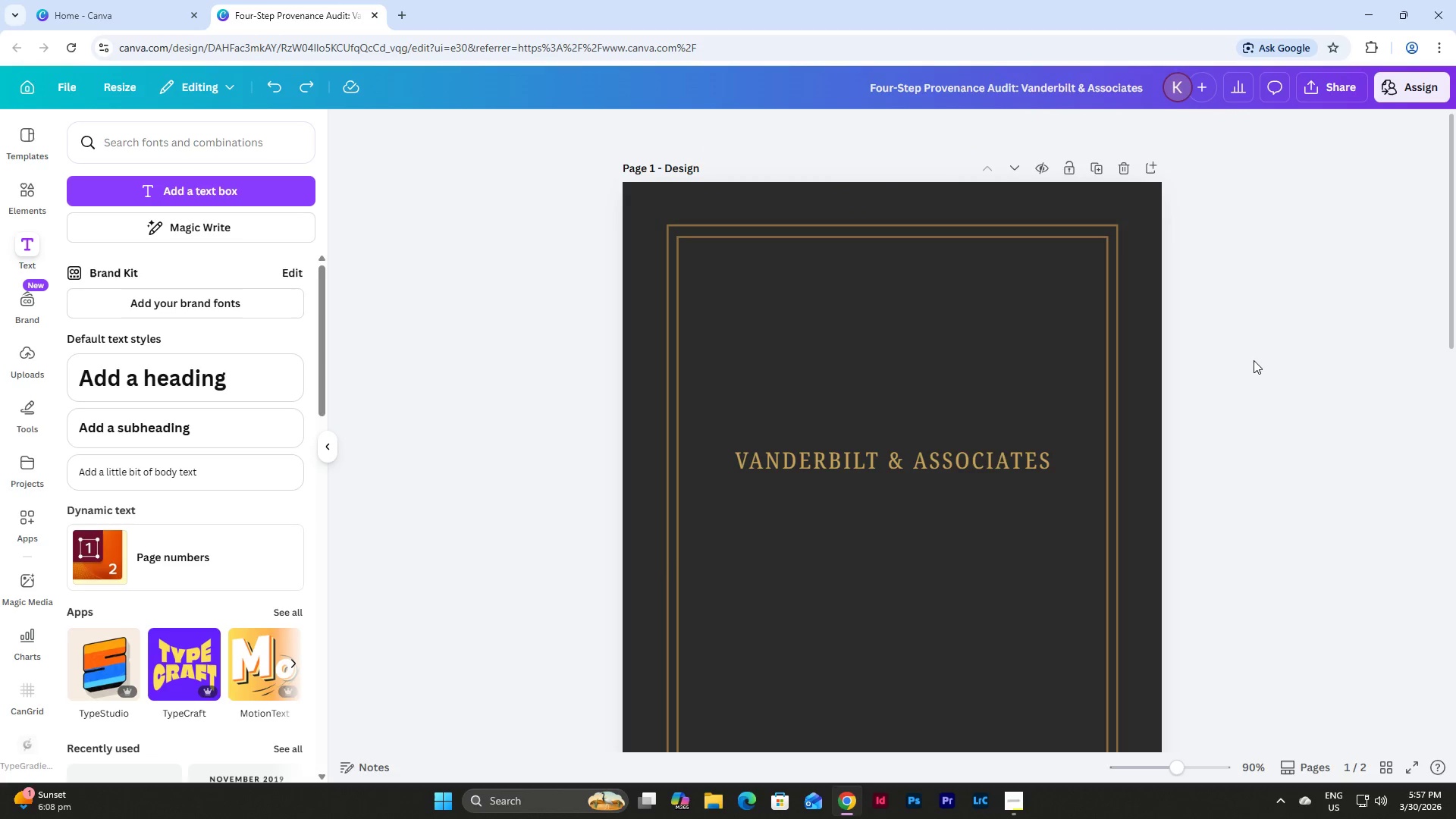 
left_click_drag(start_coordinate=[1254, 360], to_coordinate=[1070, 254])
 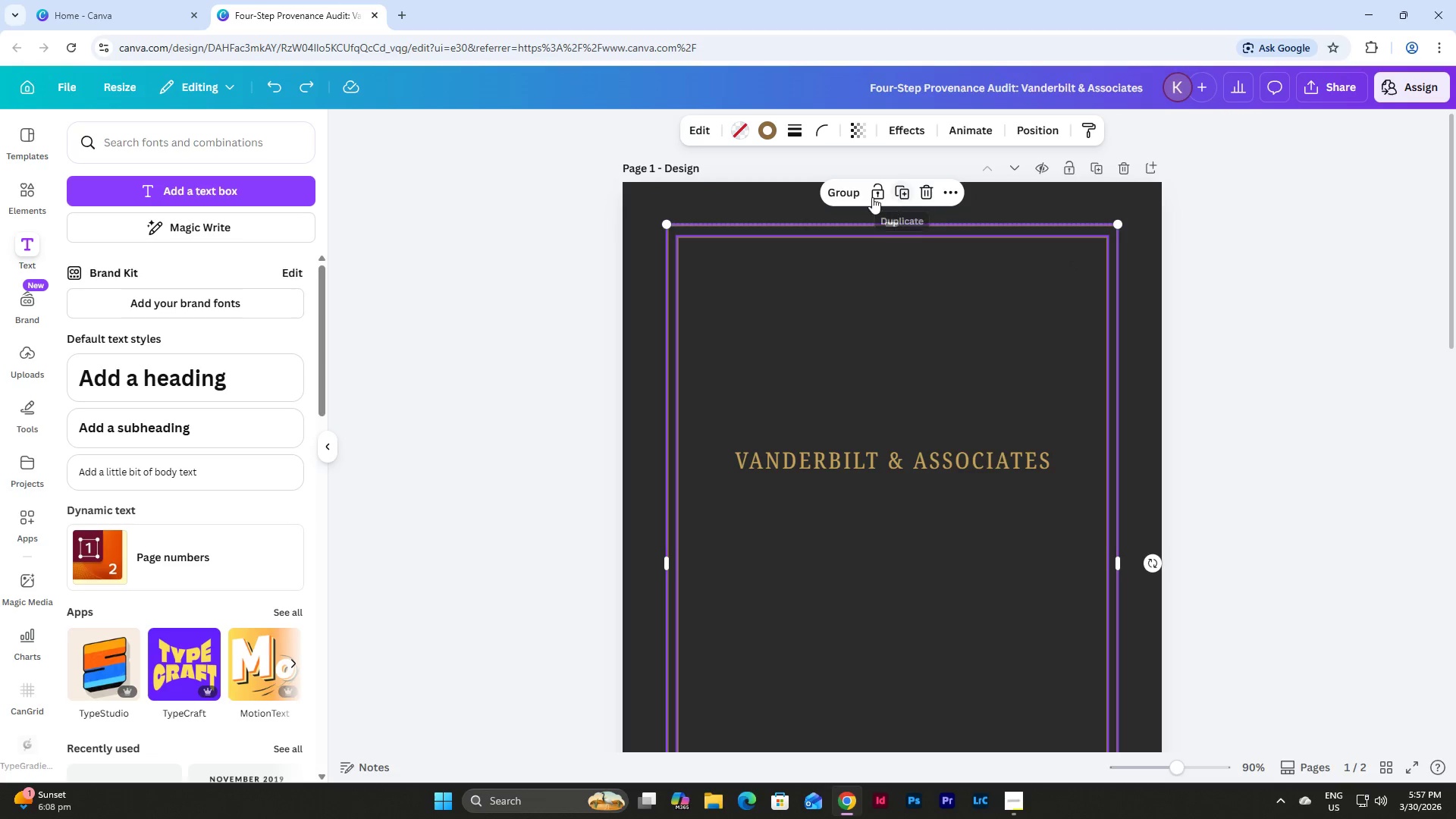 
left_click([855, 196])
 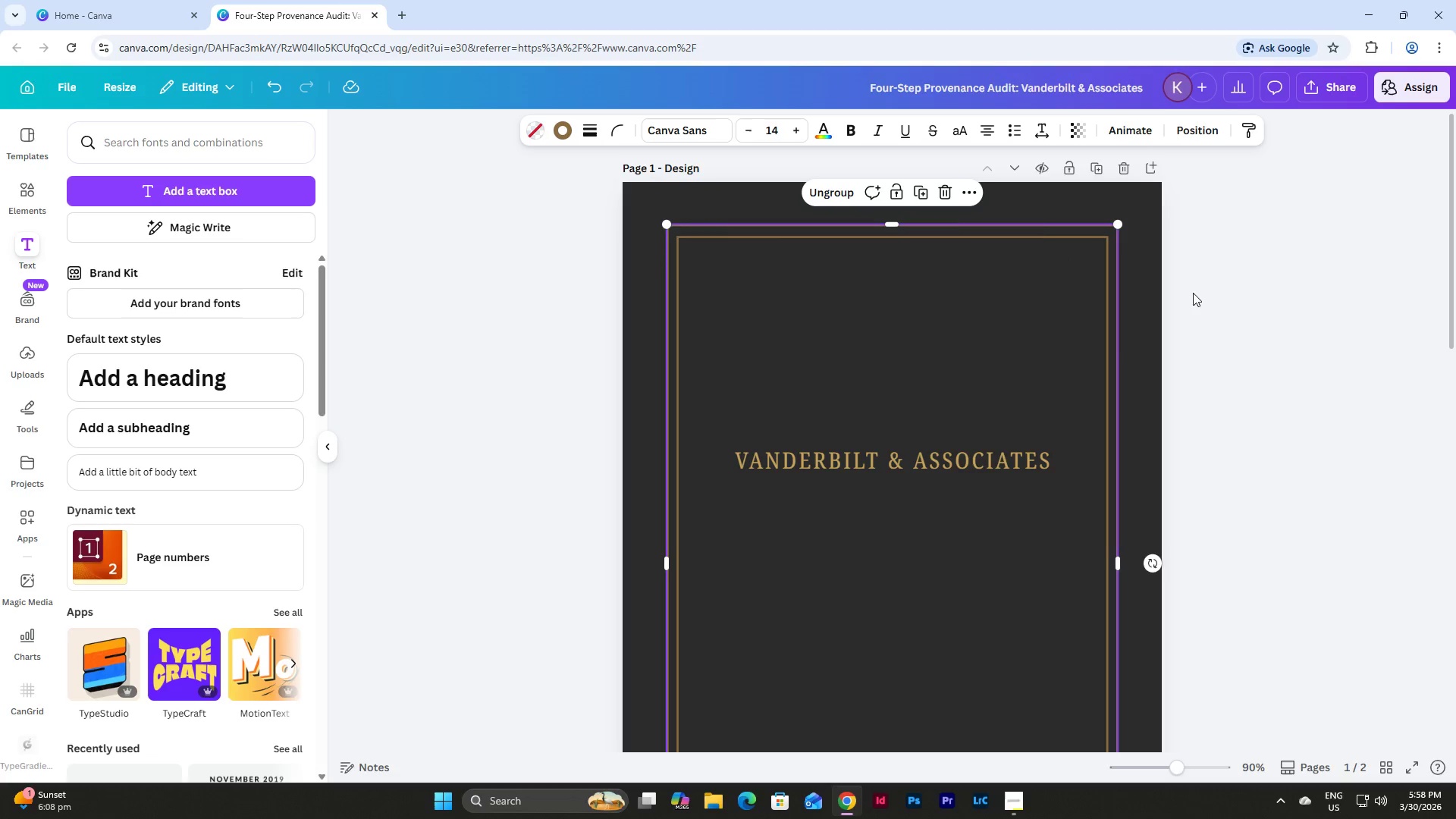 
left_click([896, 191])
 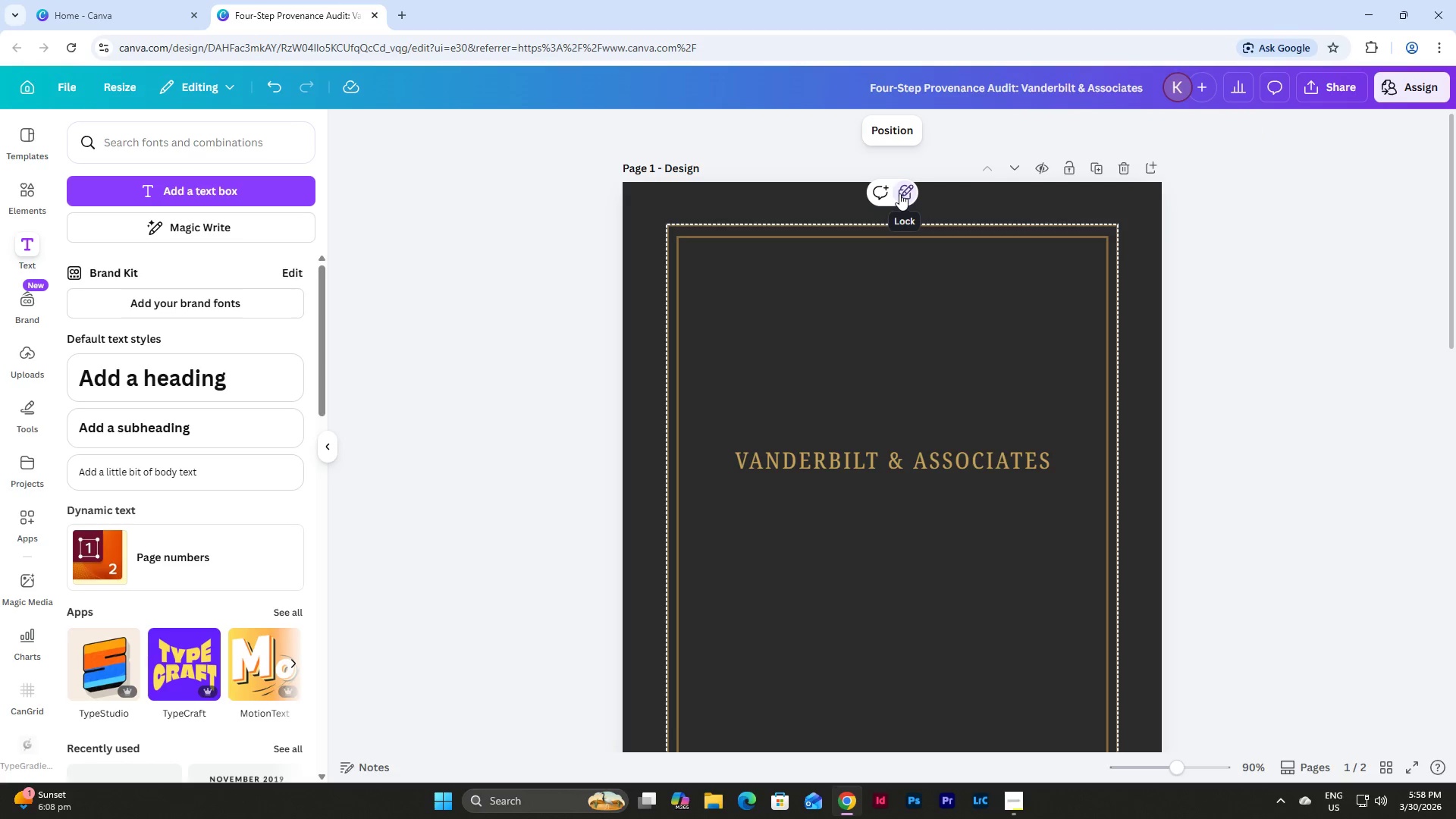 
left_click([904, 193])
 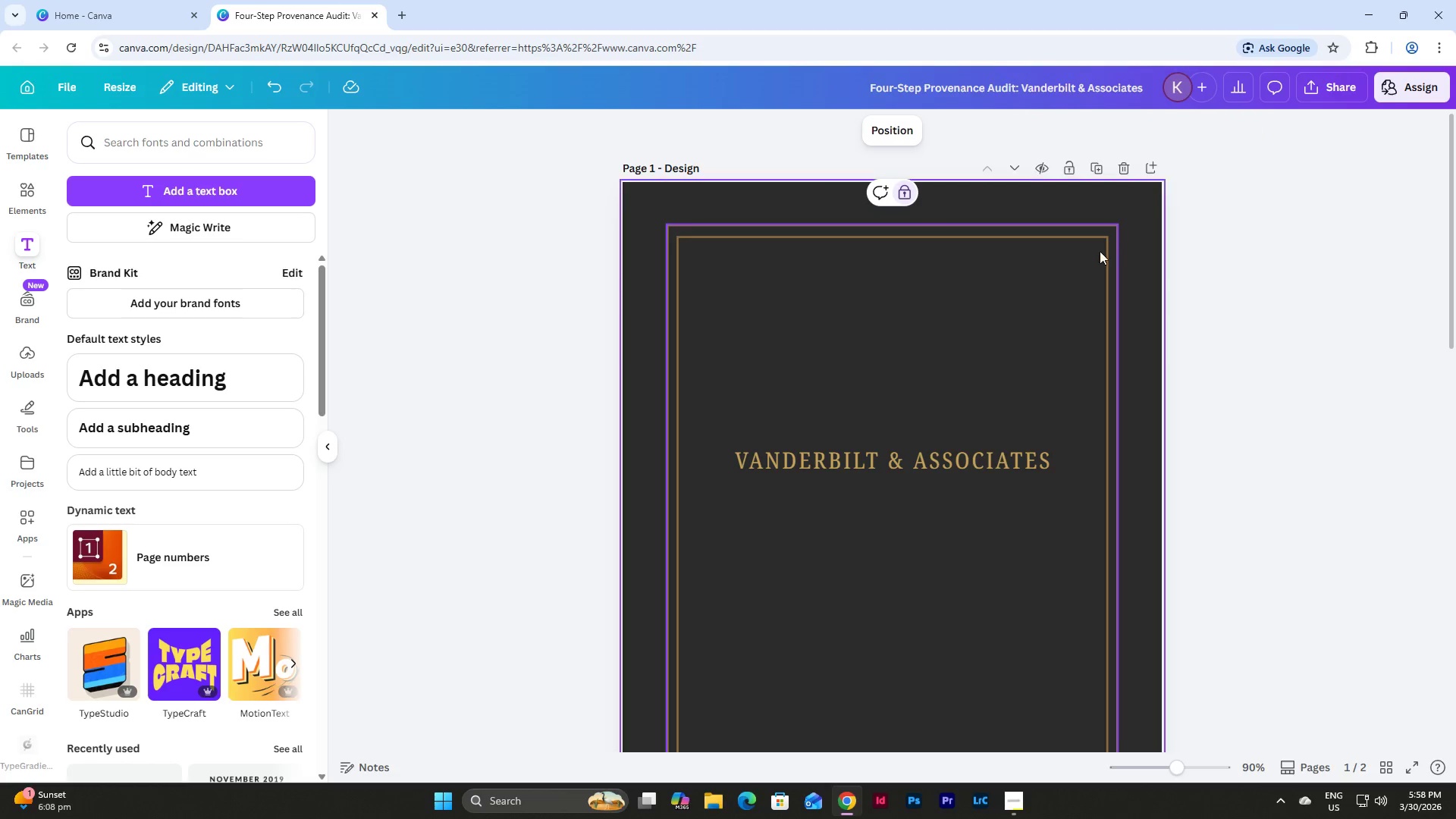 
left_click([1342, 339])
 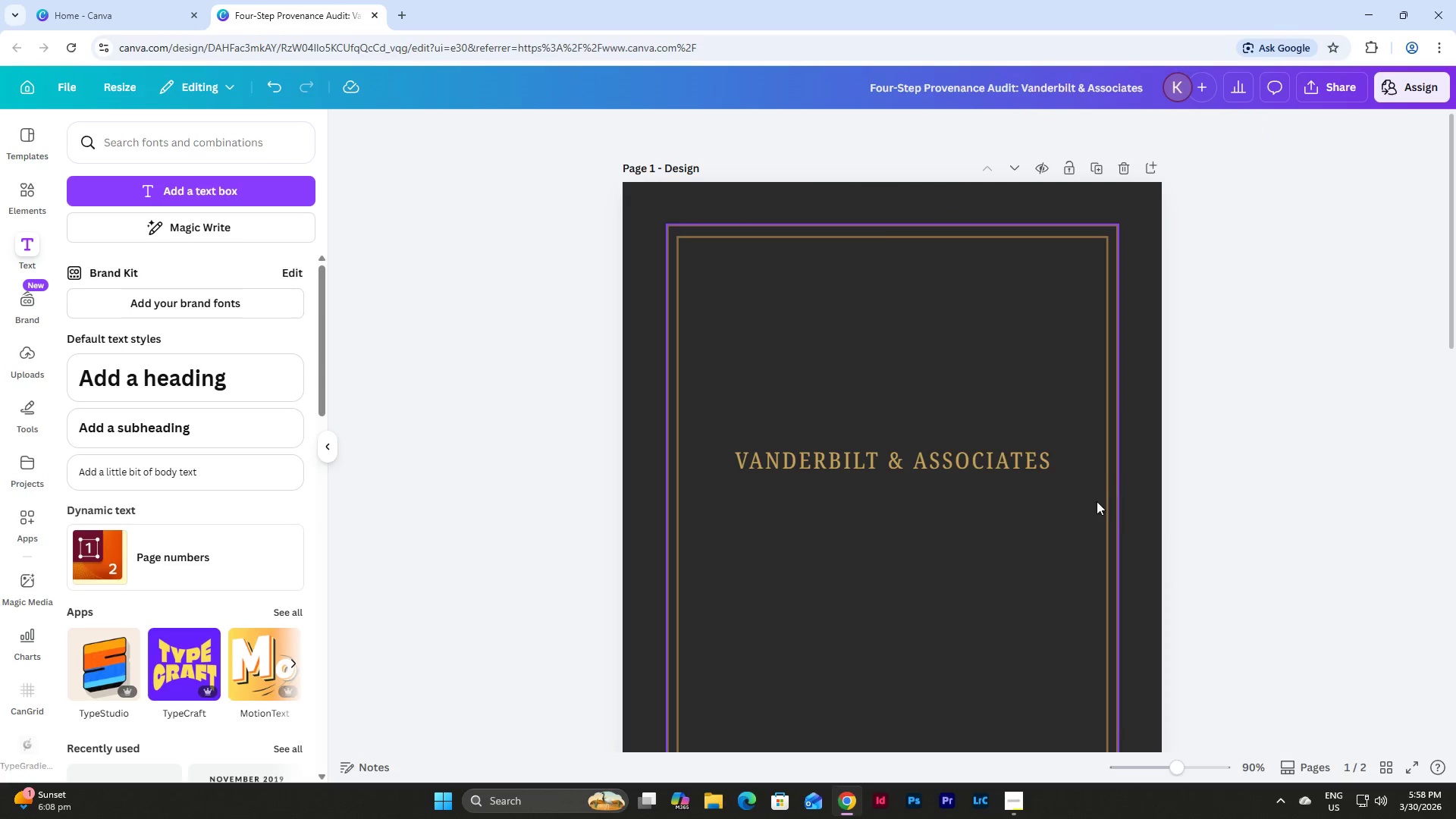 
left_click_drag(start_coordinate=[1075, 502], to_coordinate=[752, 403])
 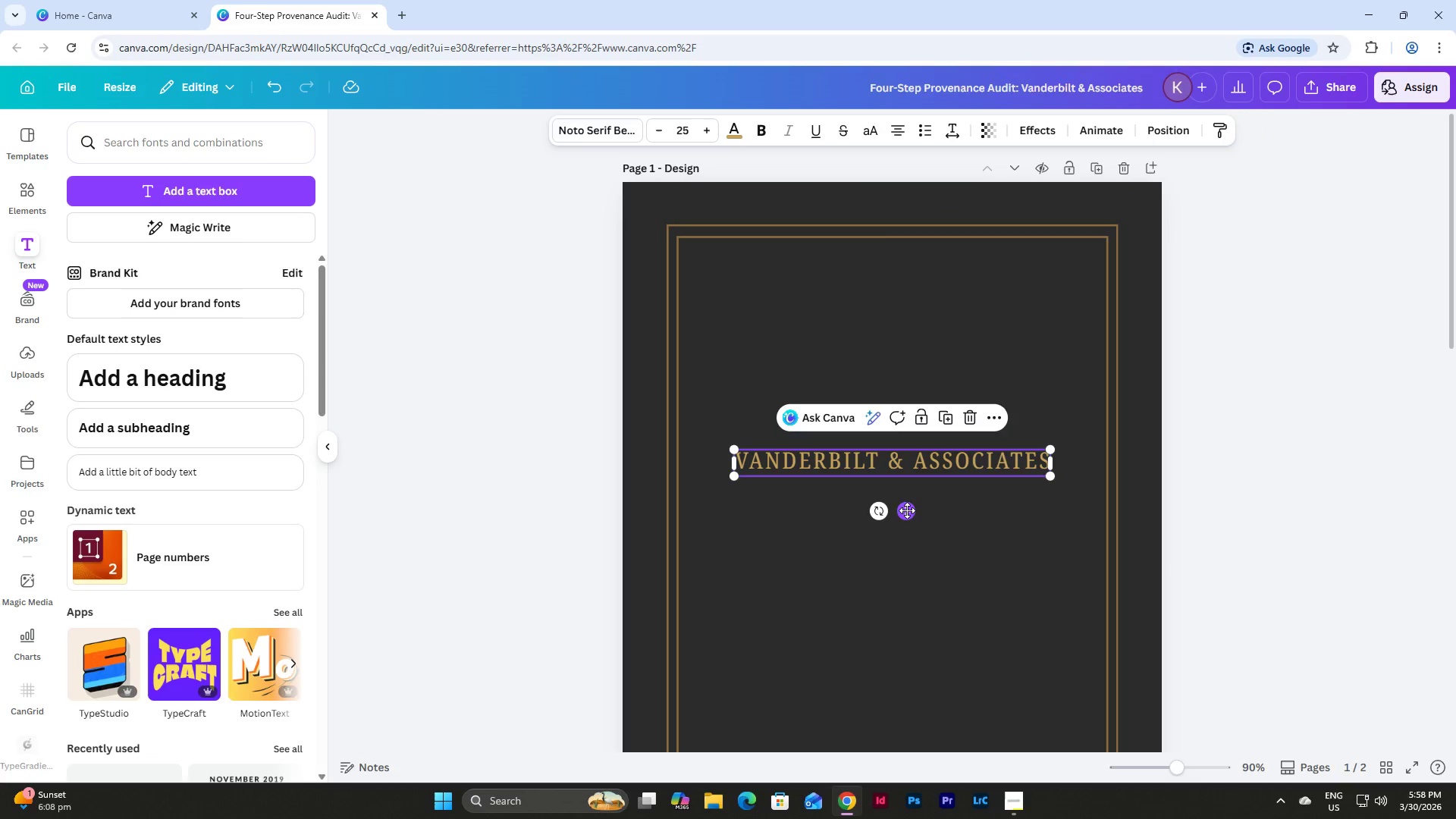 
left_click_drag(start_coordinate=[907, 510], to_coordinate=[911, 322])
 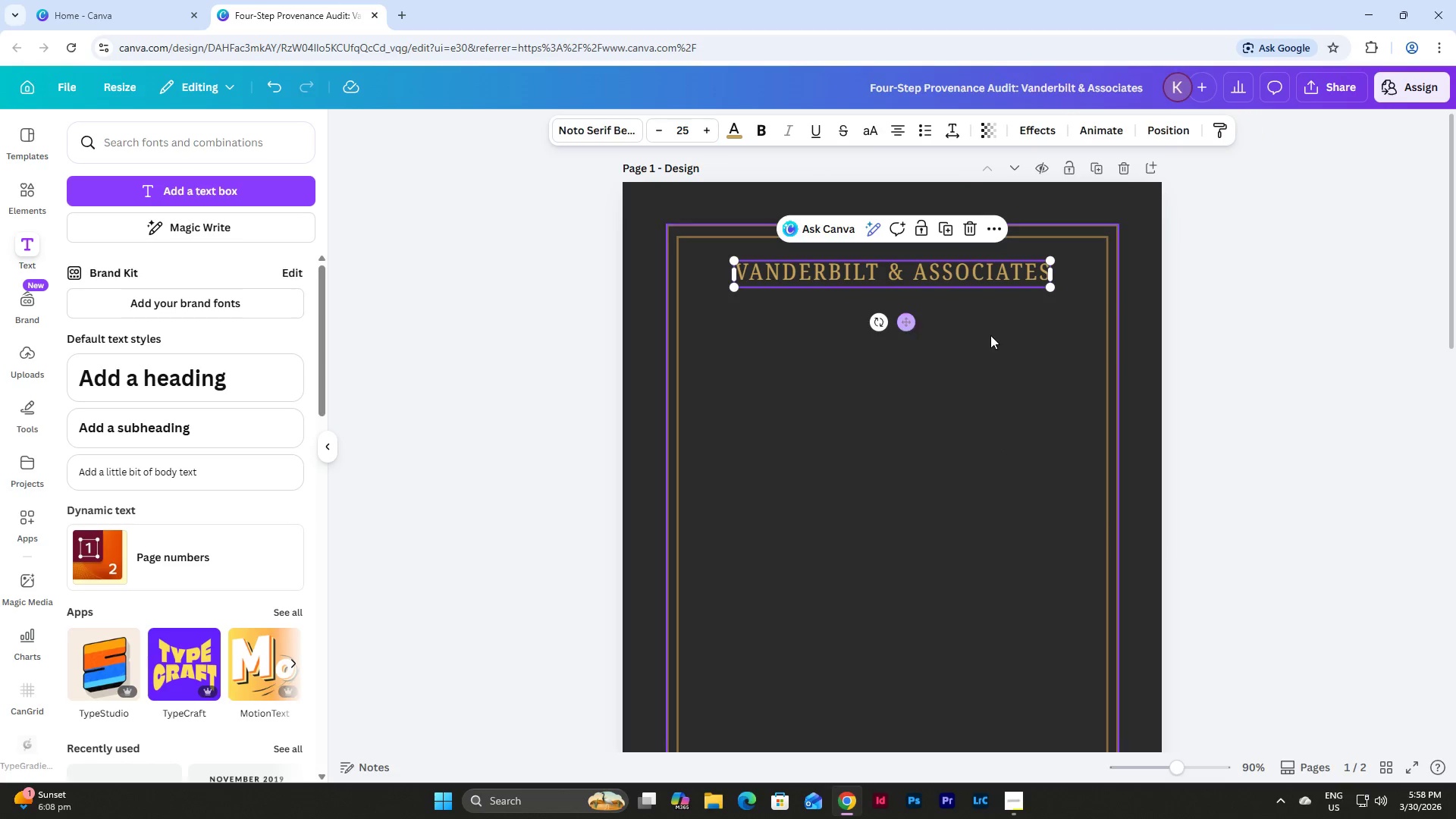 
left_click([995, 335])
 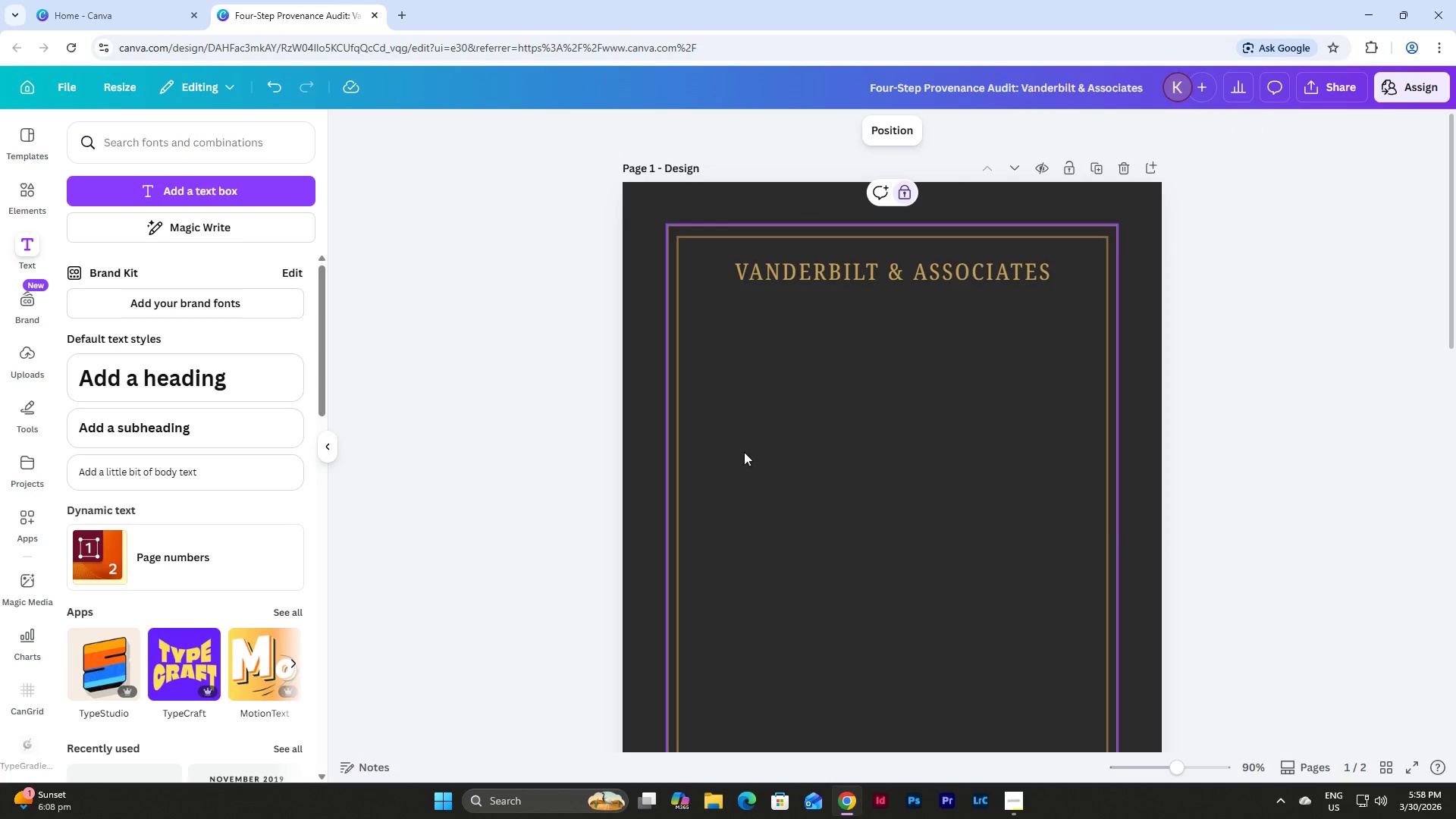 
wait(6.03)
 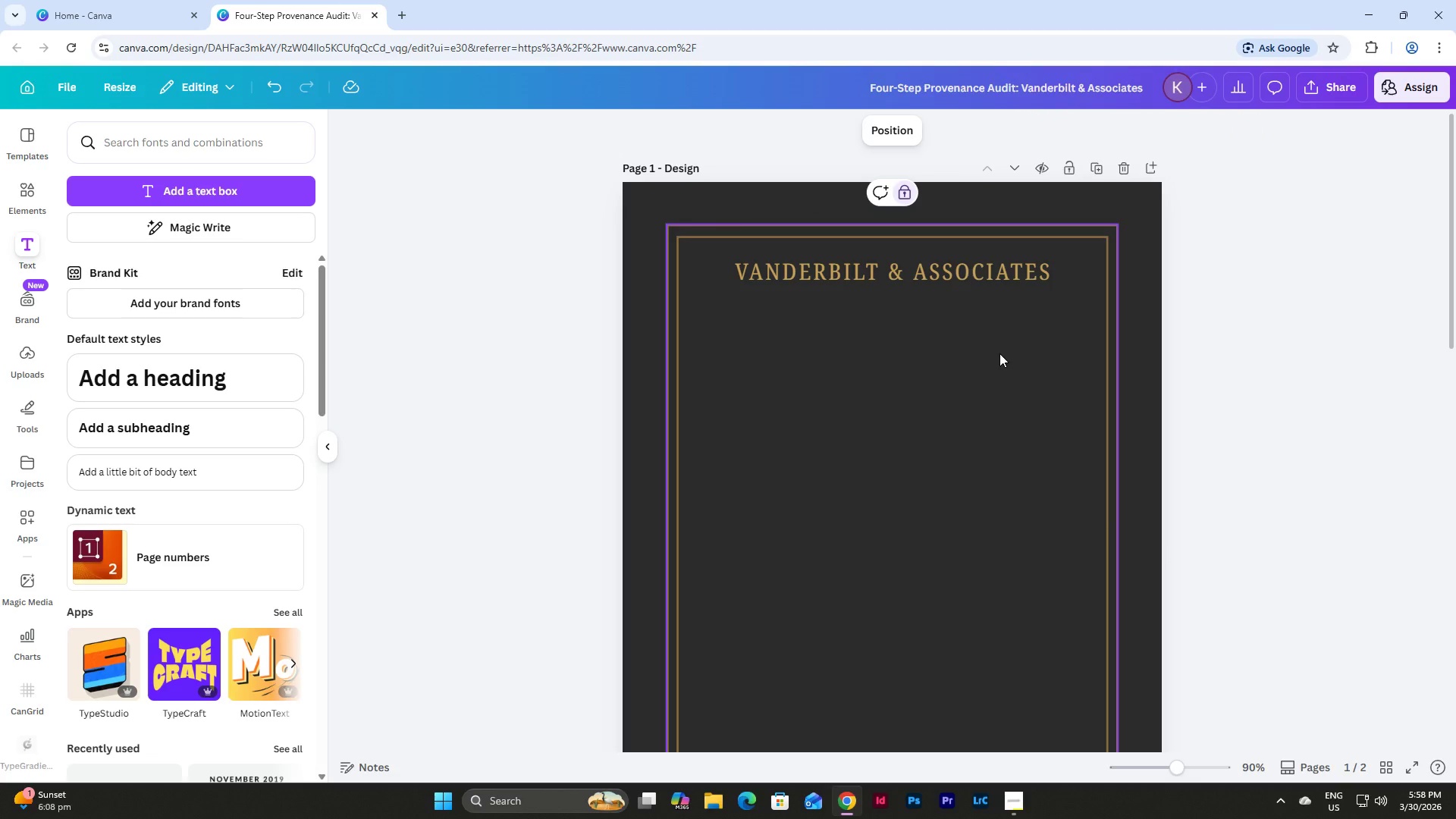 
left_click([13, 189])
 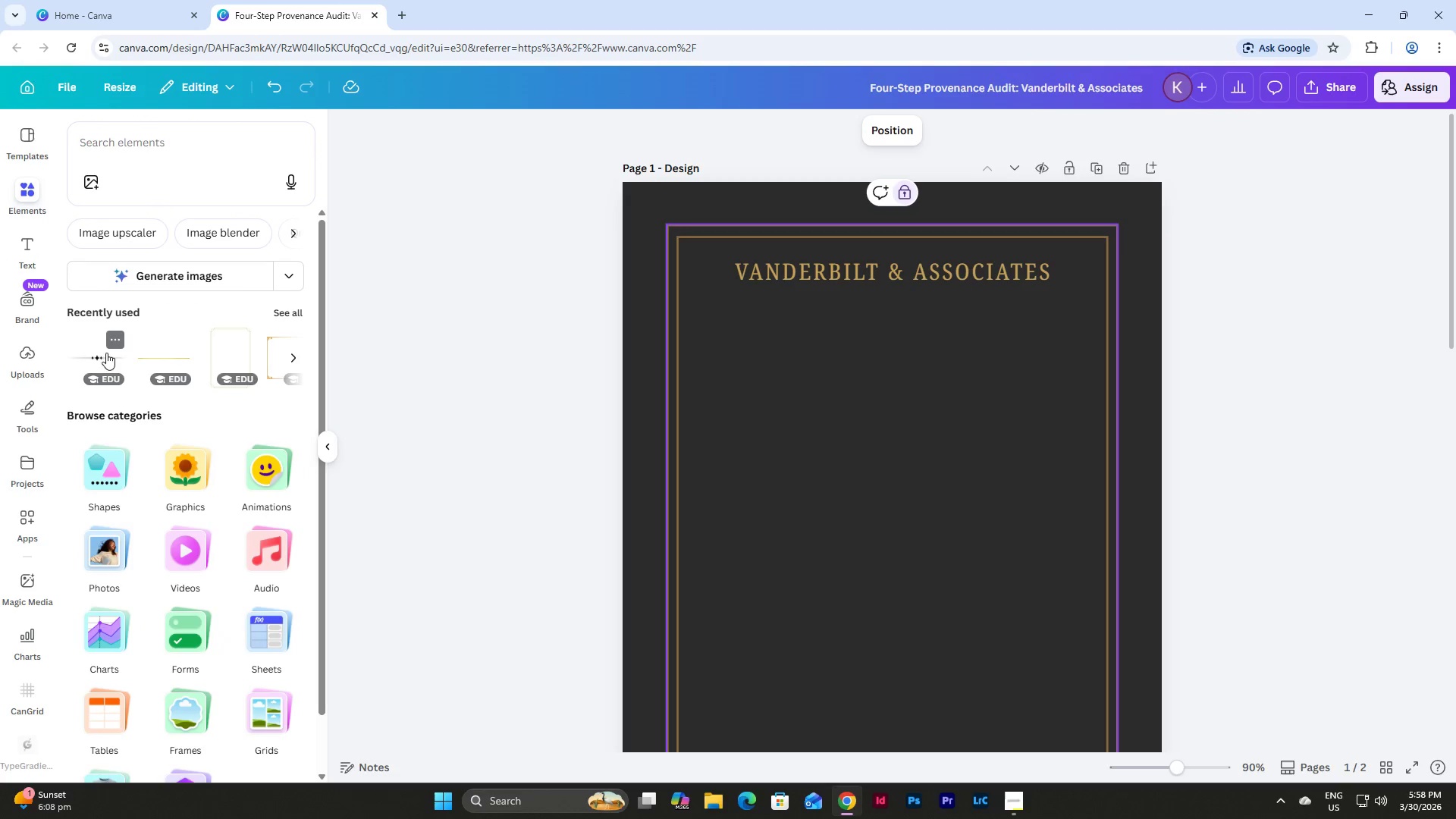 
left_click([88, 348])
 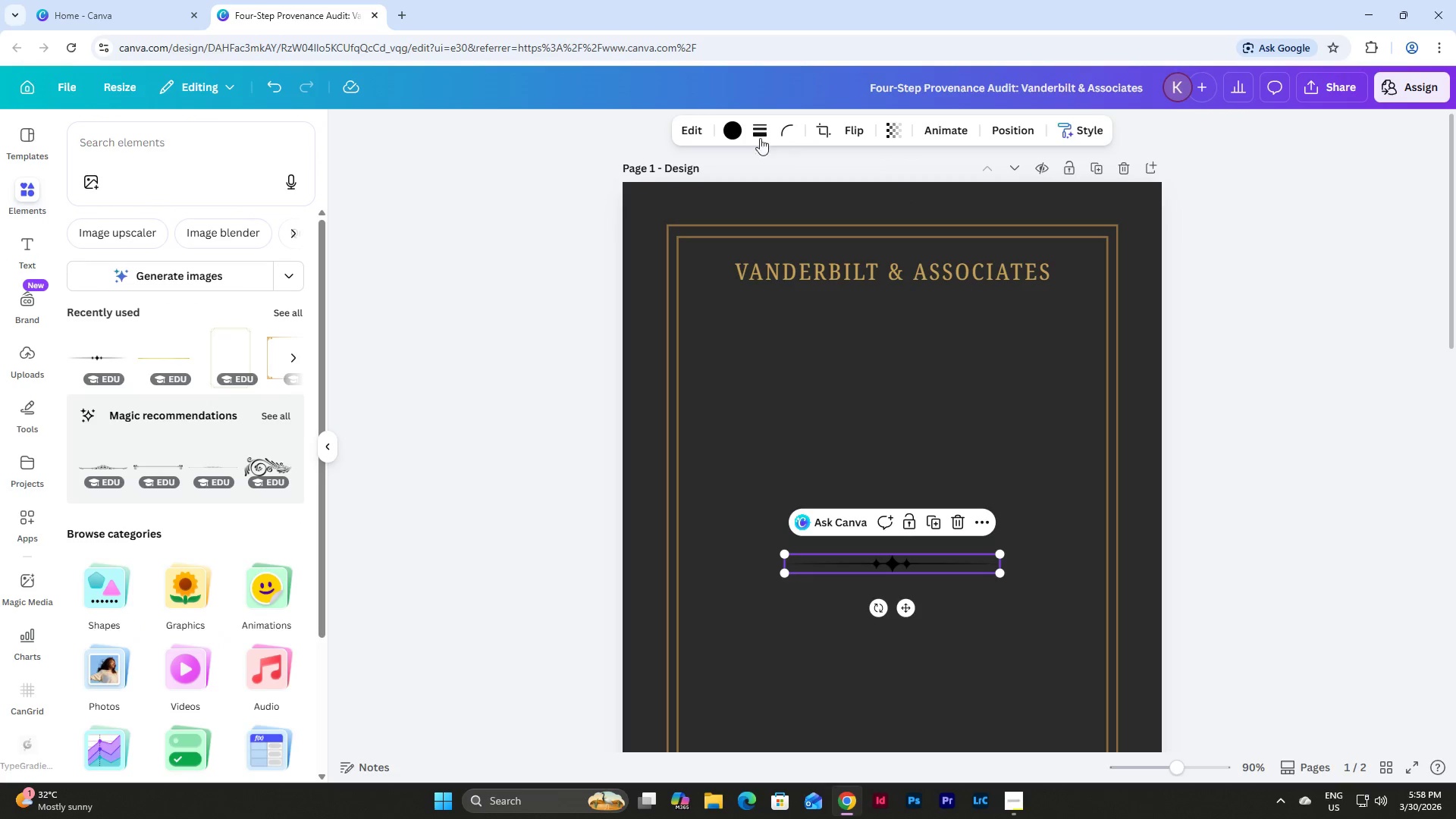 
left_click_drag(start_coordinate=[739, 128], to_coordinate=[736, 128])
 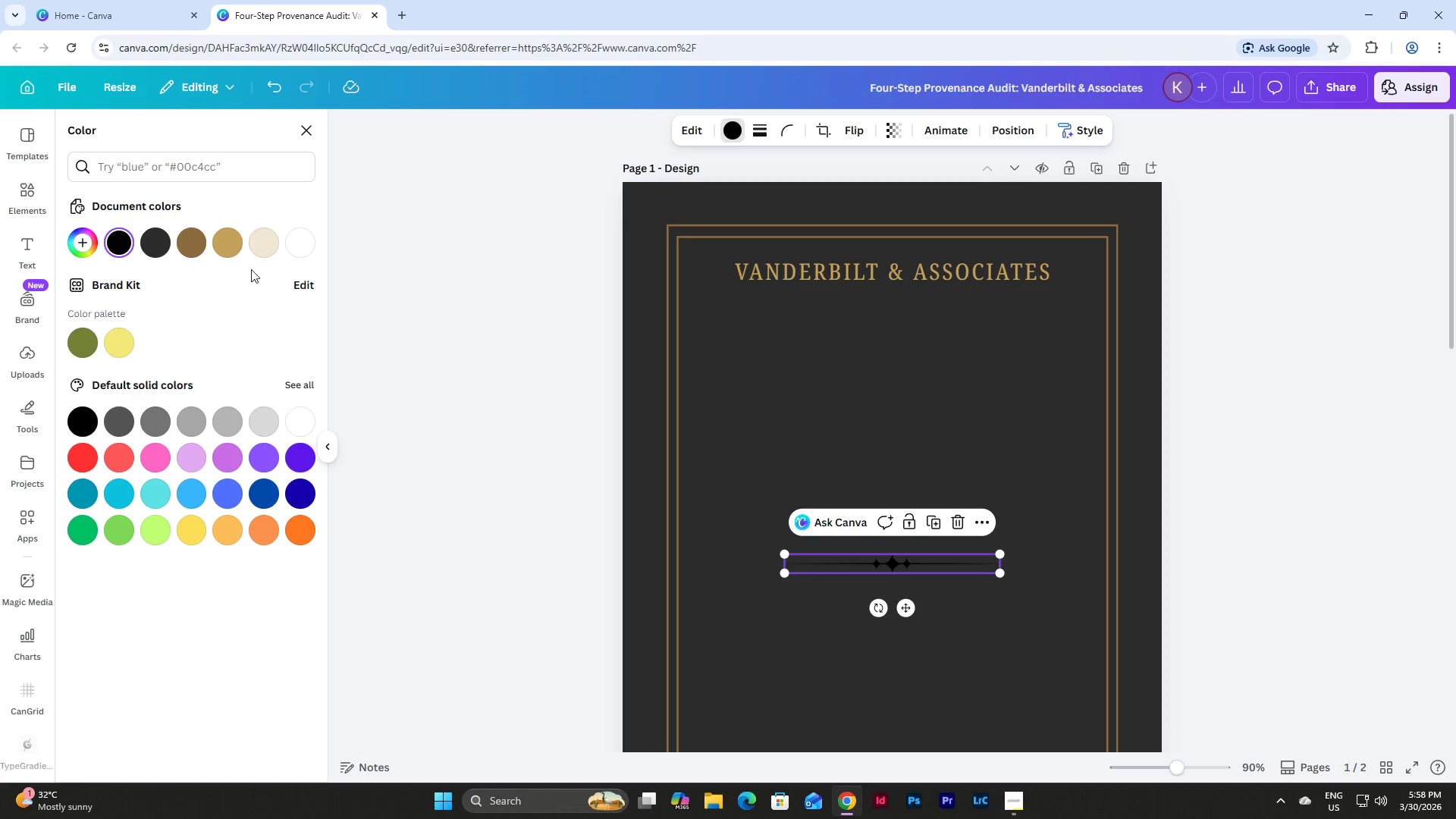 
left_click([185, 246])
 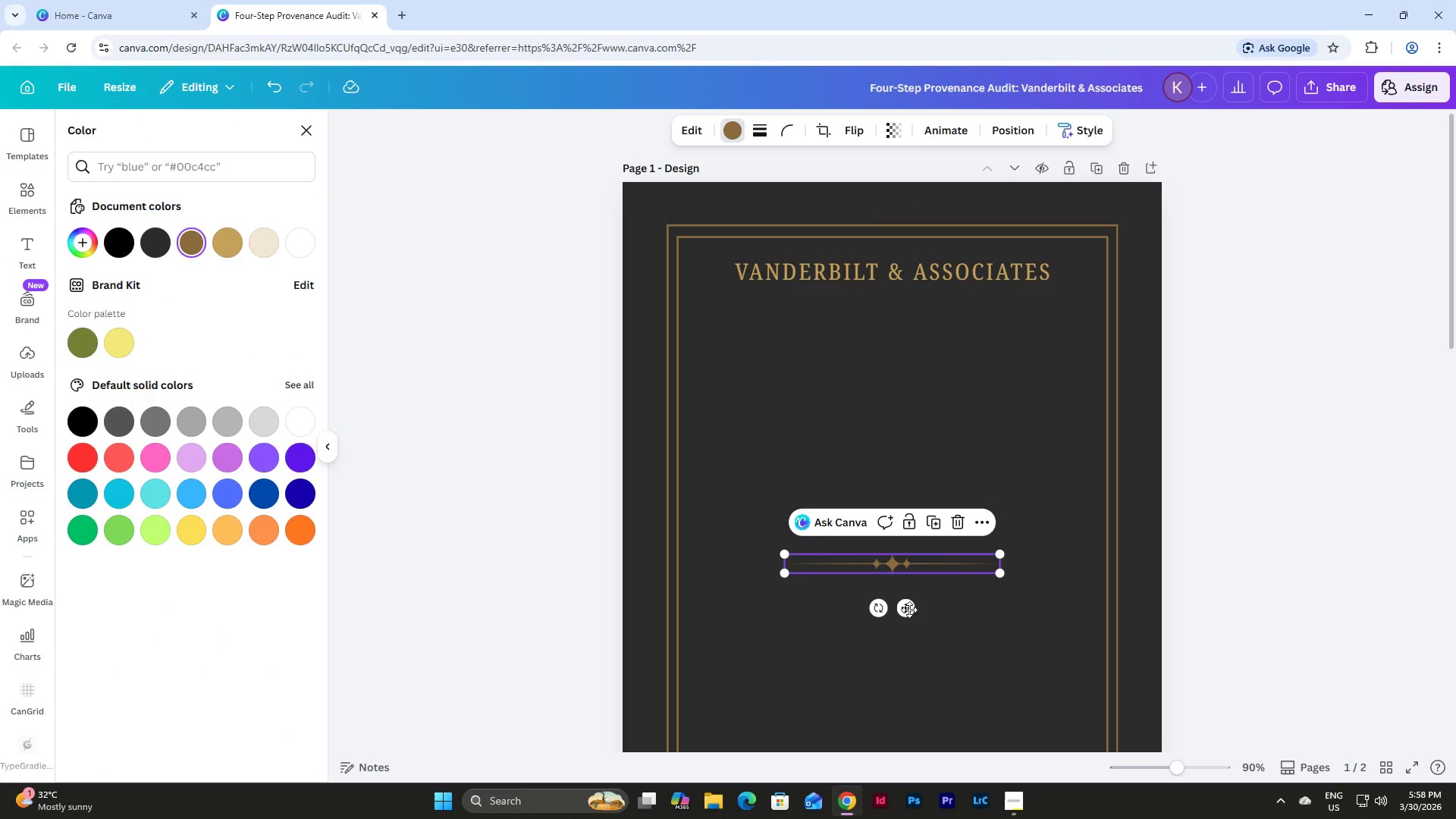 
left_click_drag(start_coordinate=[907, 607], to_coordinate=[909, 340])
 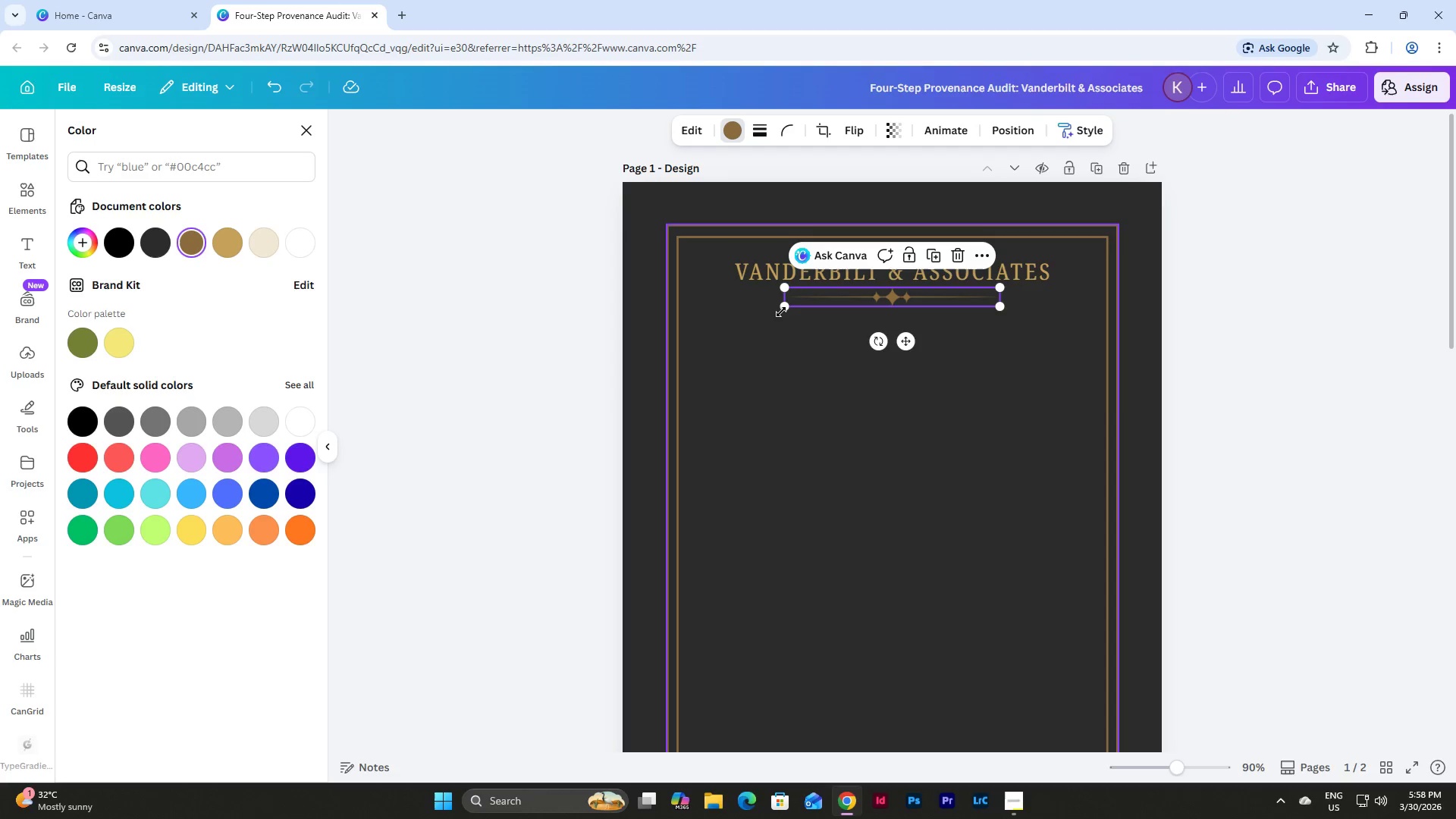 
left_click_drag(start_coordinate=[781, 311], to_coordinate=[805, 306])
 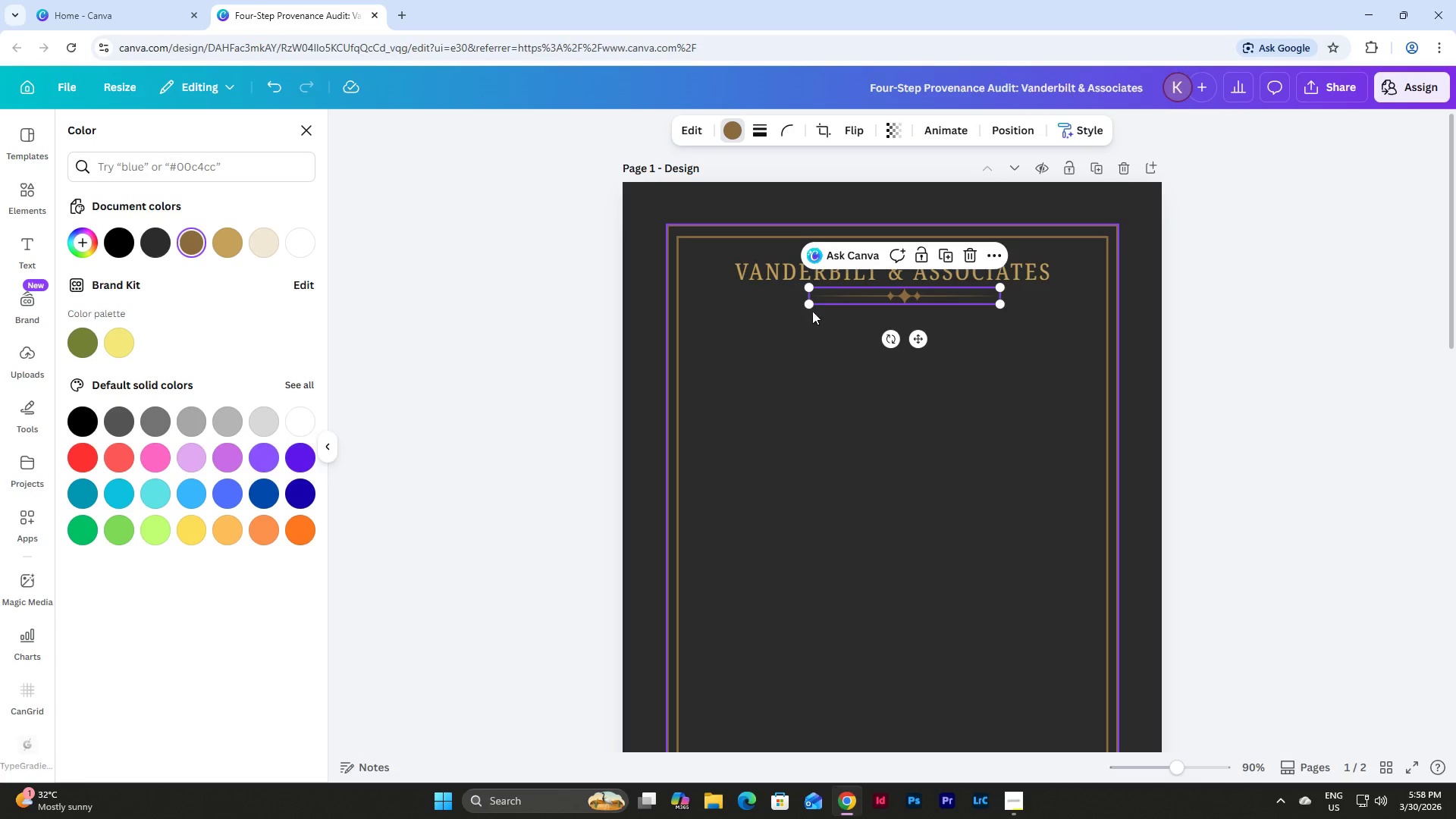 
left_click_drag(start_coordinate=[811, 309], to_coordinate=[838, 301])
 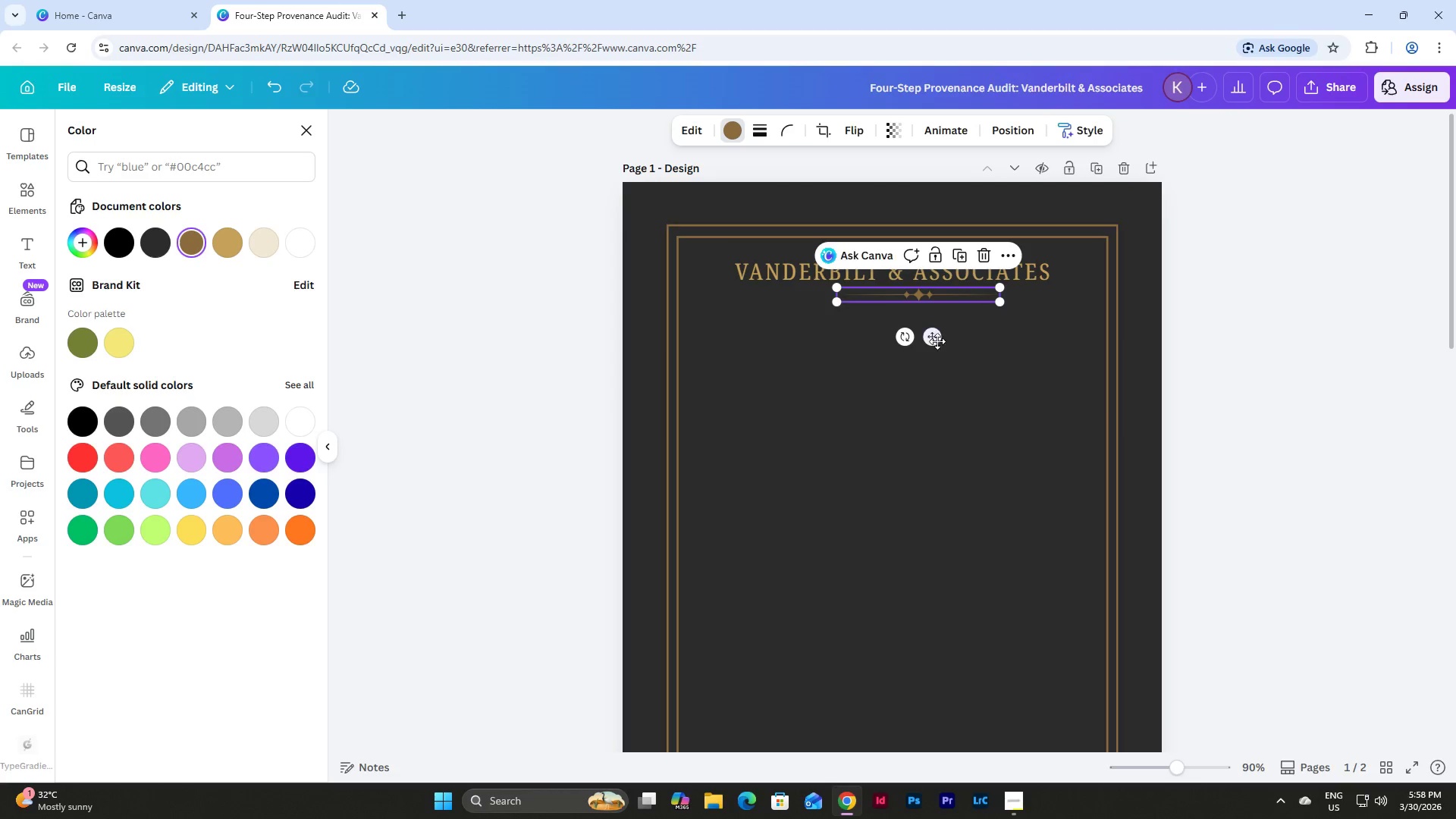 
left_click_drag(start_coordinate=[934, 340], to_coordinate=[906, 347])
 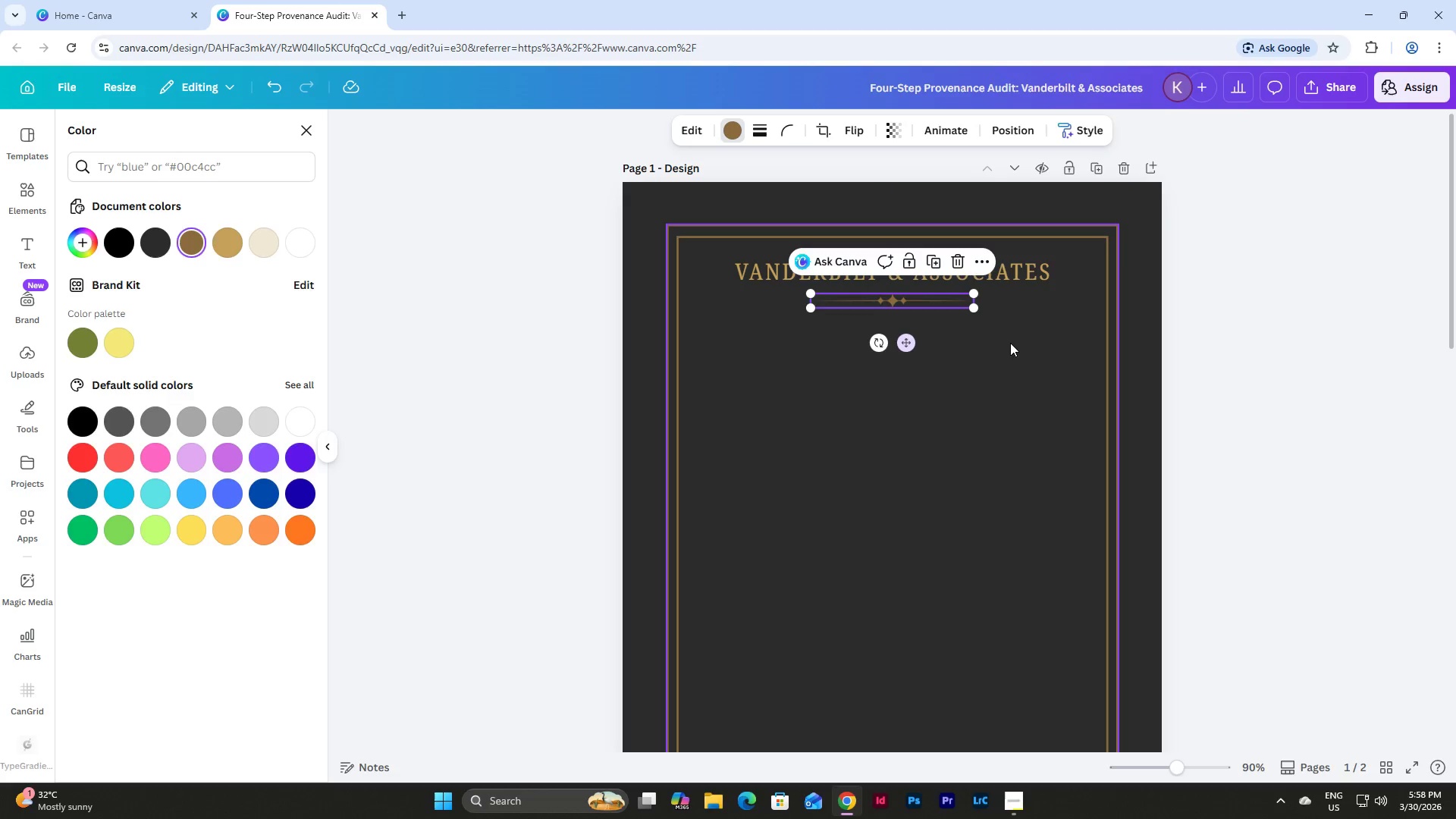 
left_click([1016, 343])
 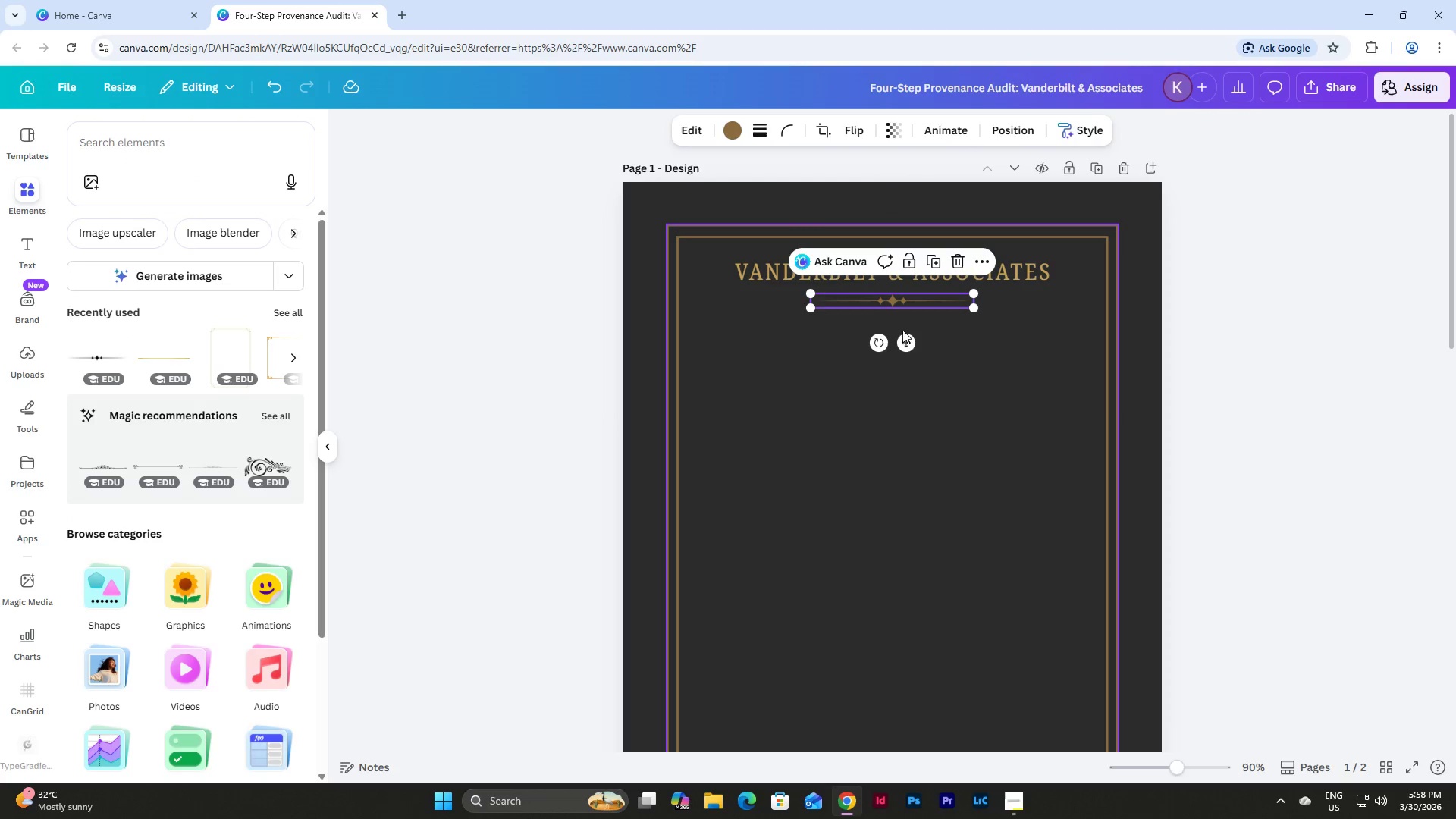 
left_click_drag(start_coordinate=[907, 350], to_coordinate=[907, 344])
 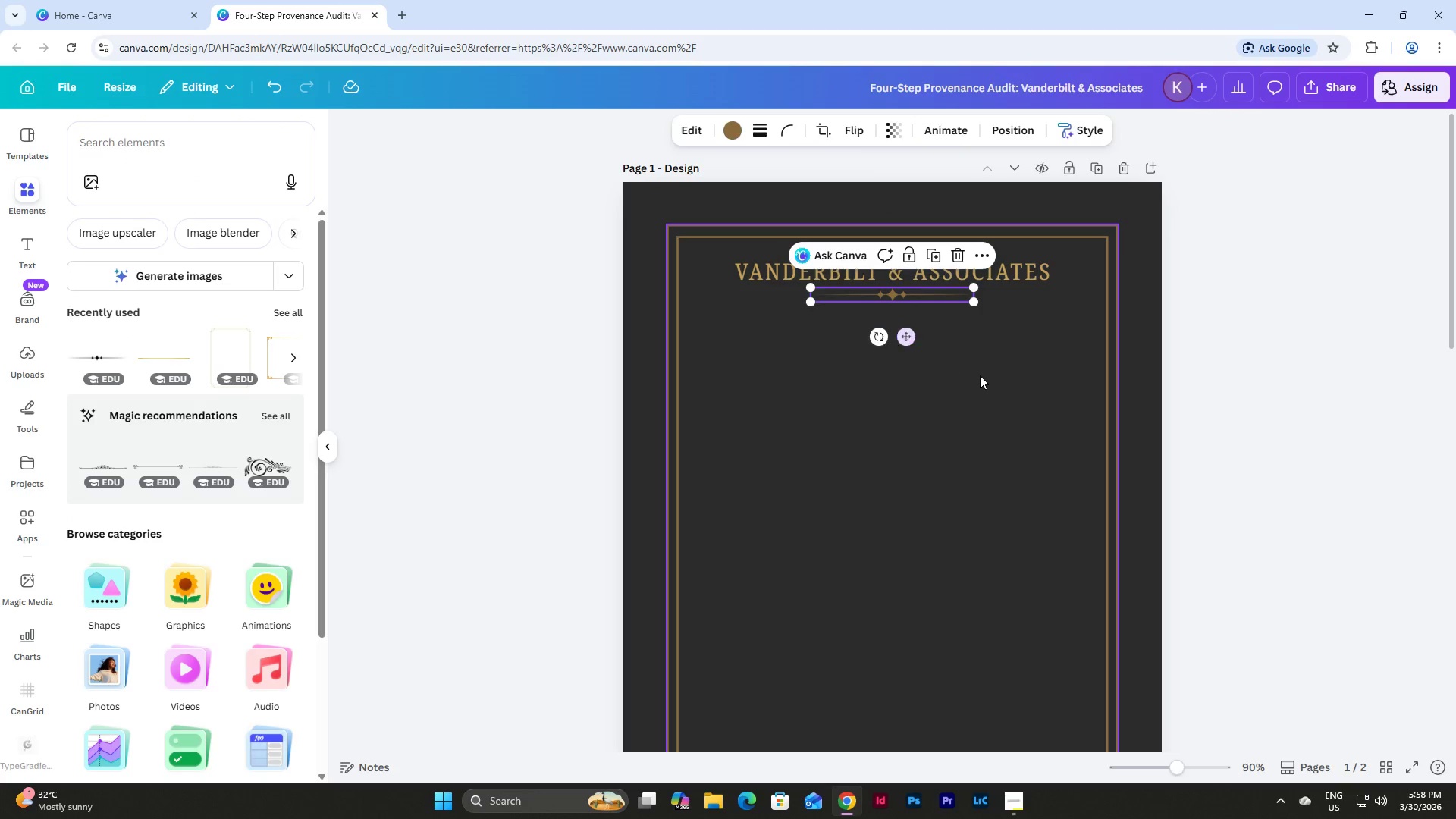 
left_click([980, 375])
 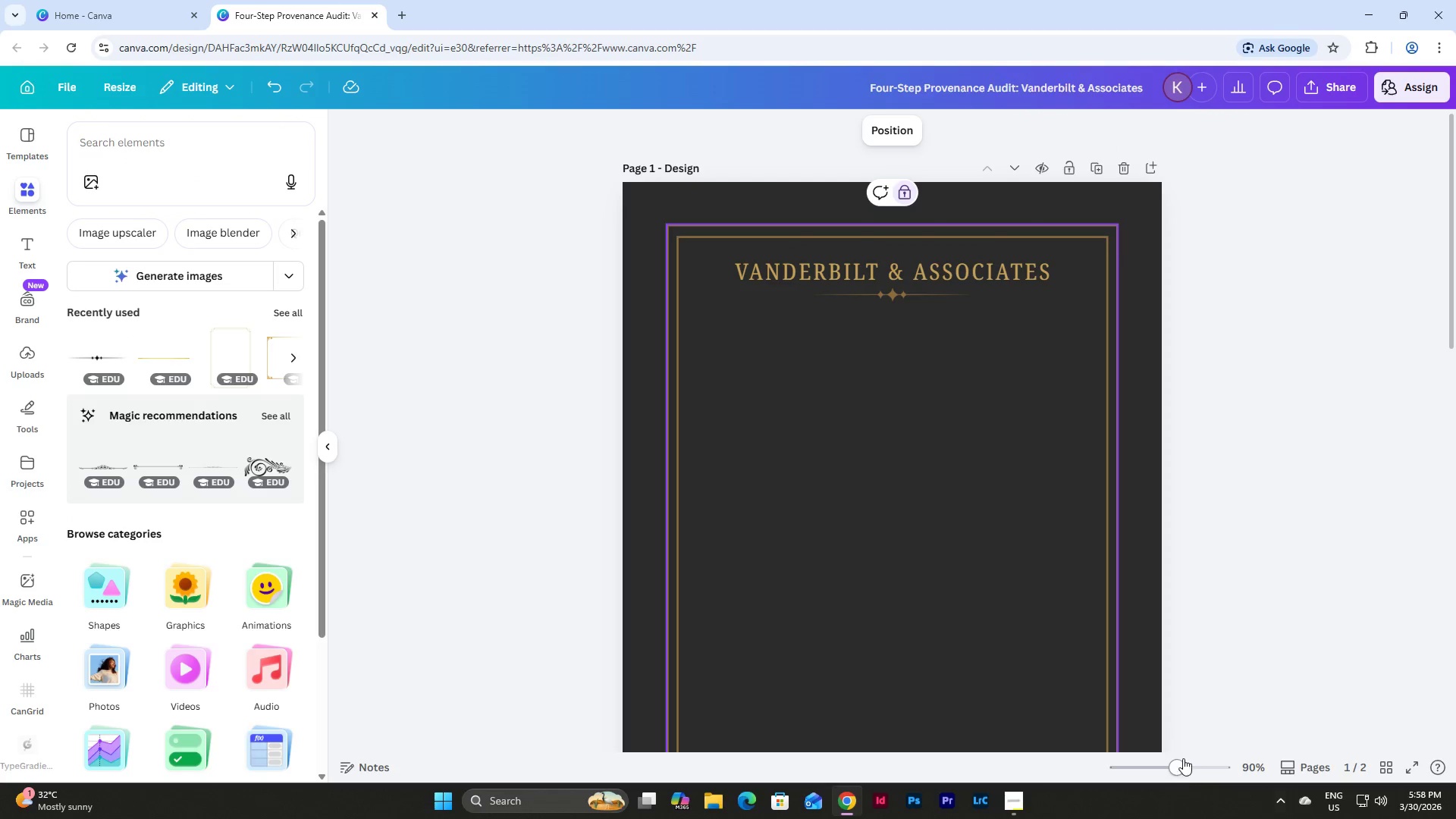 
left_click_drag(start_coordinate=[1182, 757], to_coordinate=[1187, 751])
 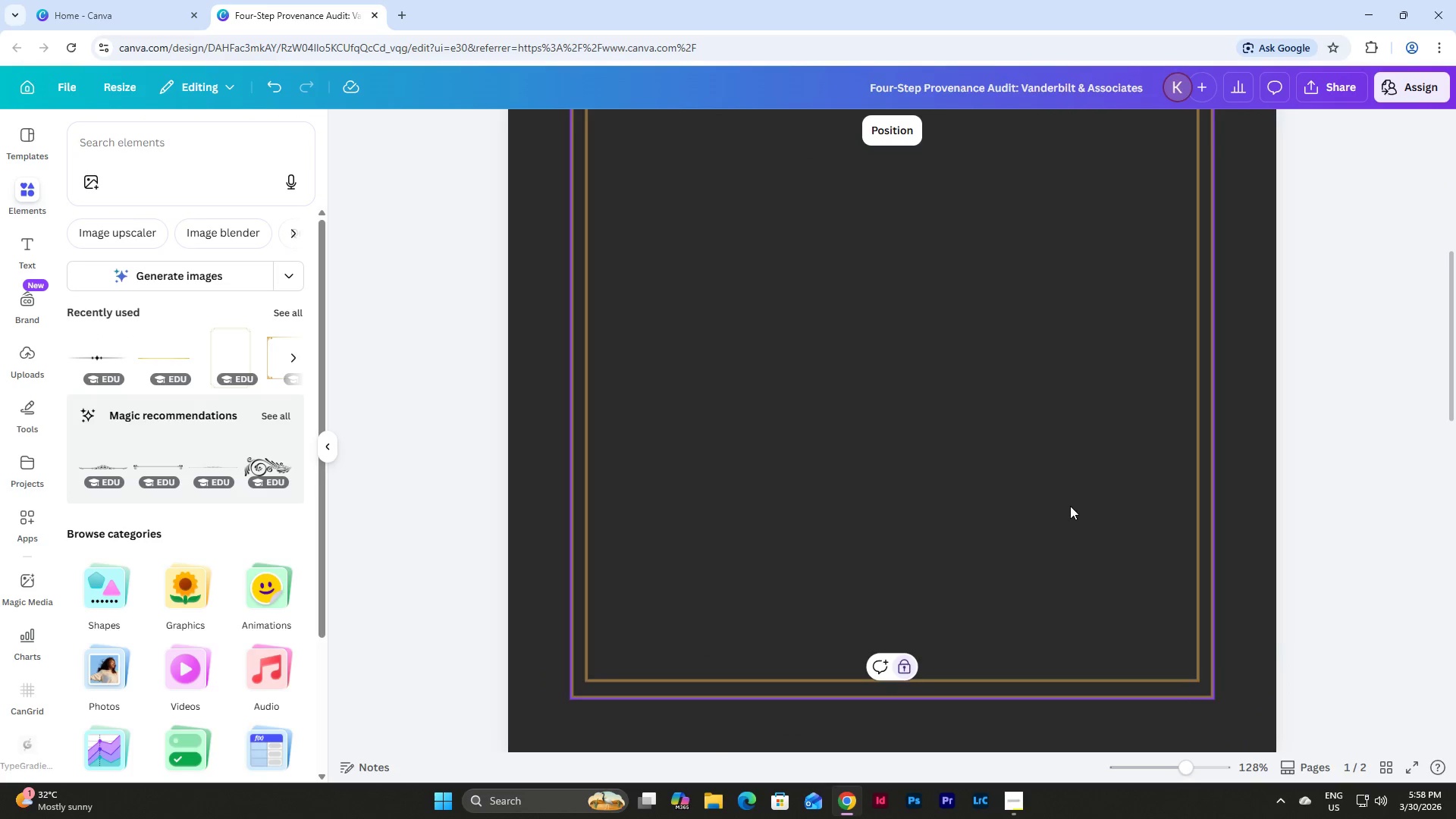 
scroll: coordinate [1070, 506], scroll_direction: up, amount: 10.0
 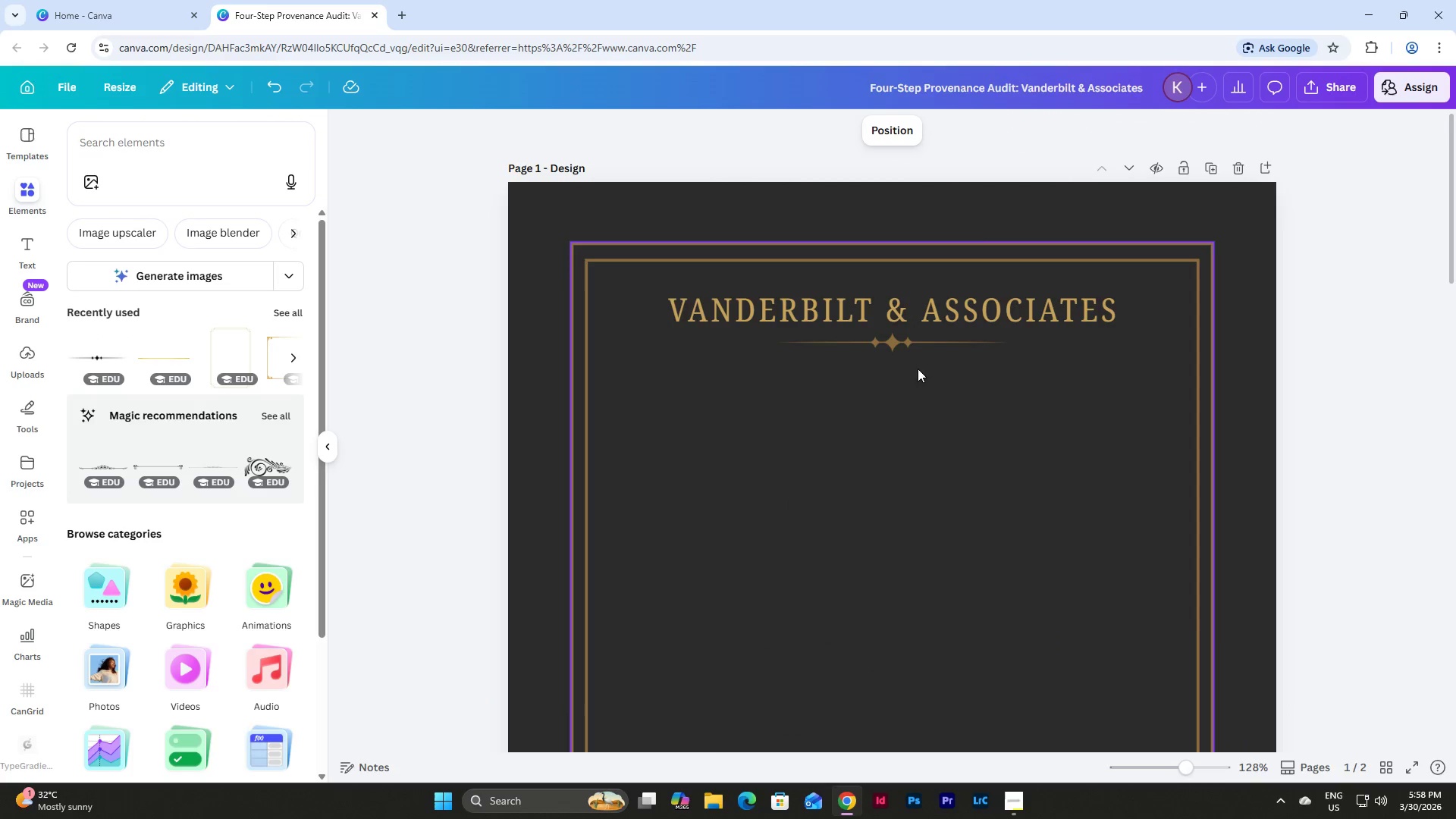 
left_click([908, 311])
 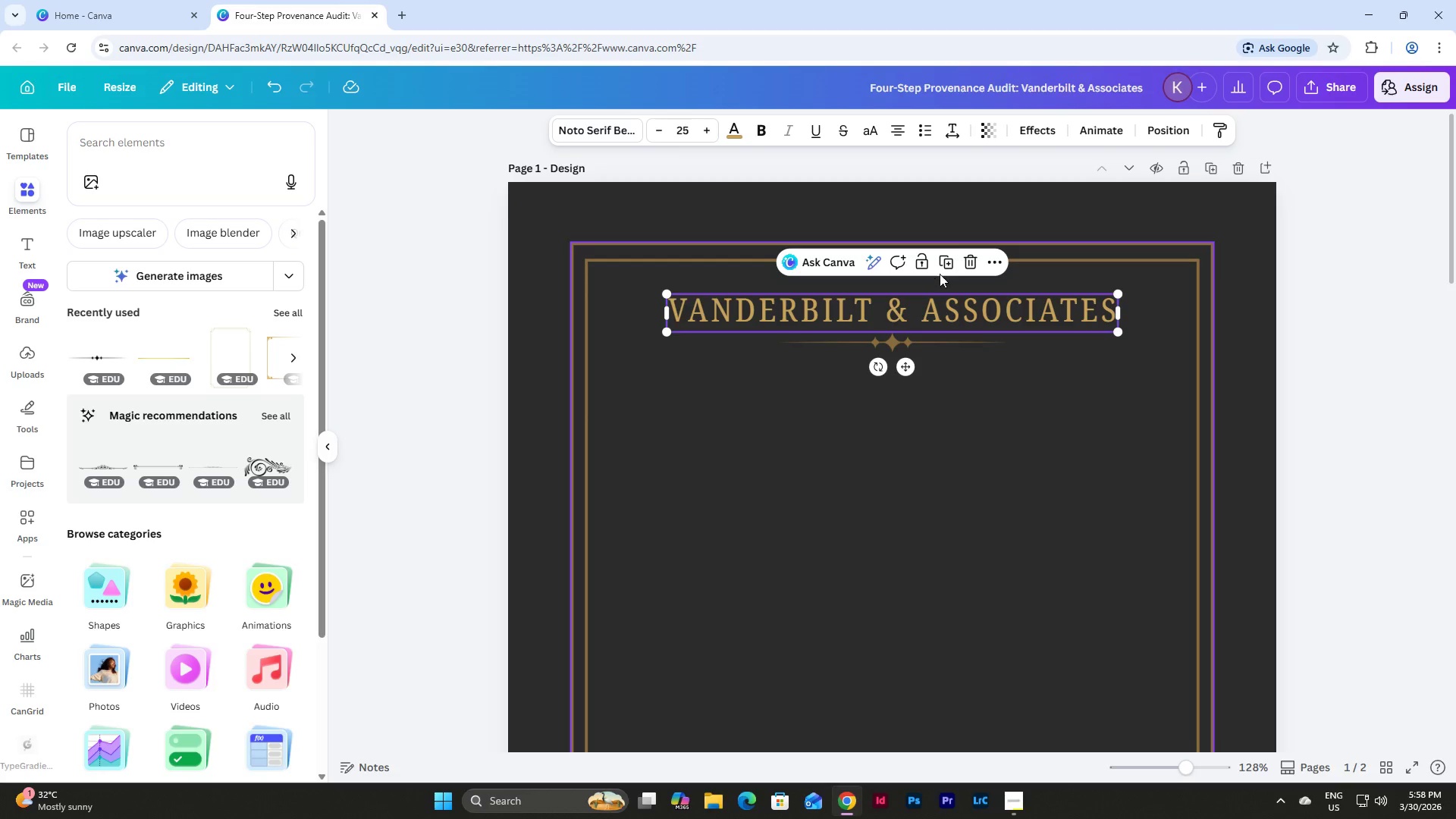 
left_click([951, 262])
 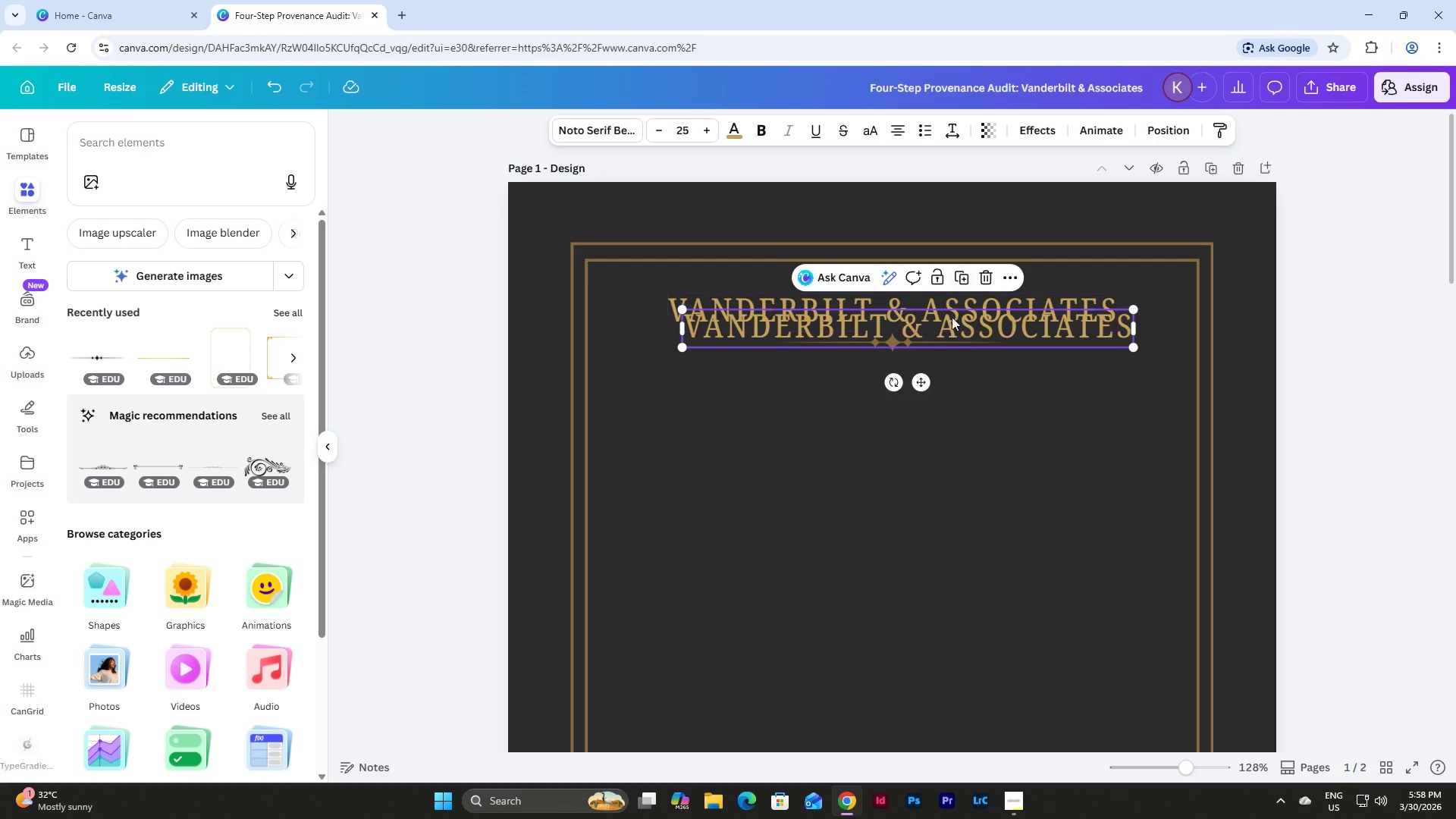 
left_click_drag(start_coordinate=[955, 330], to_coordinate=[943, 387])
 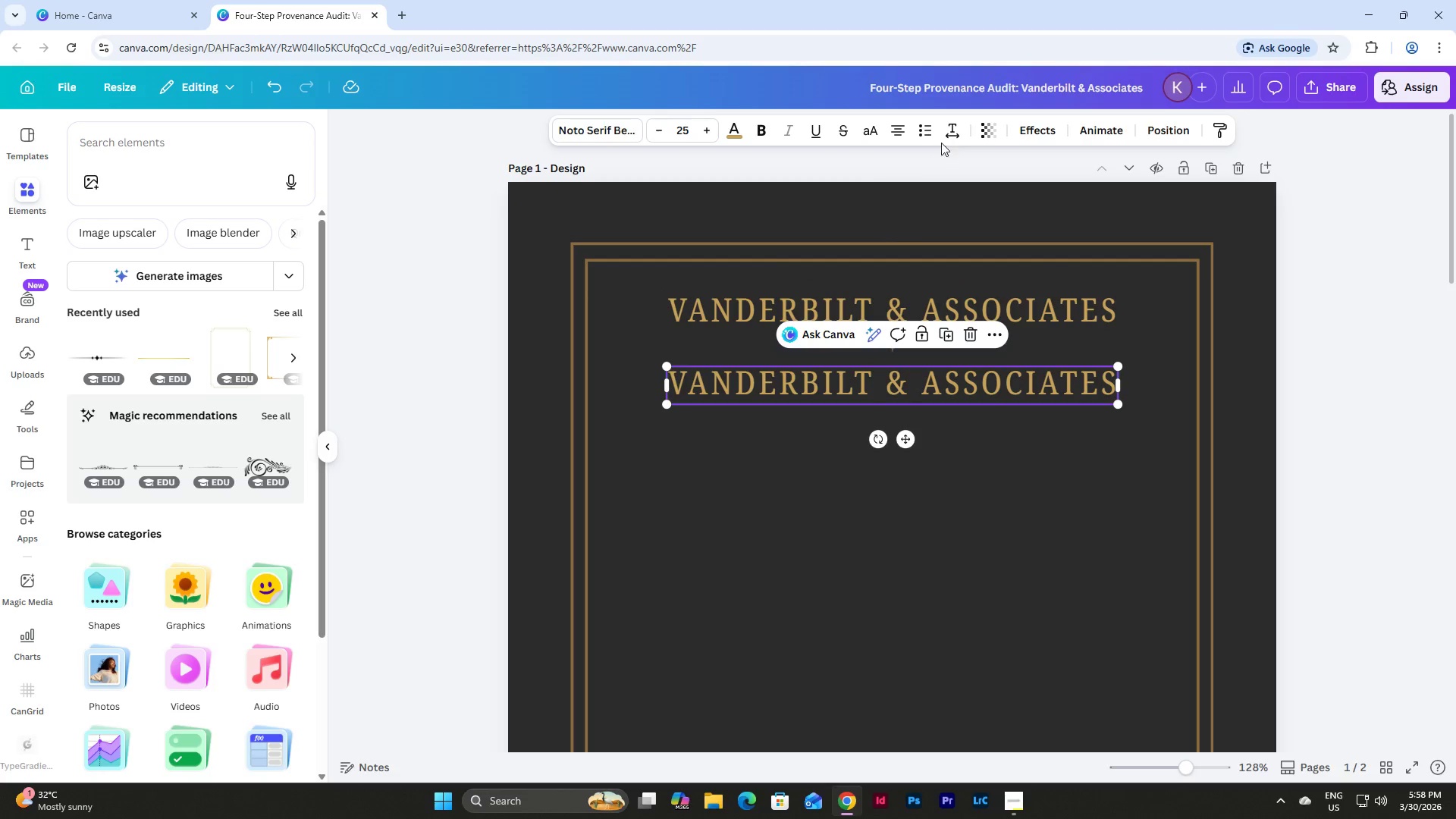 
left_click([951, 135])
 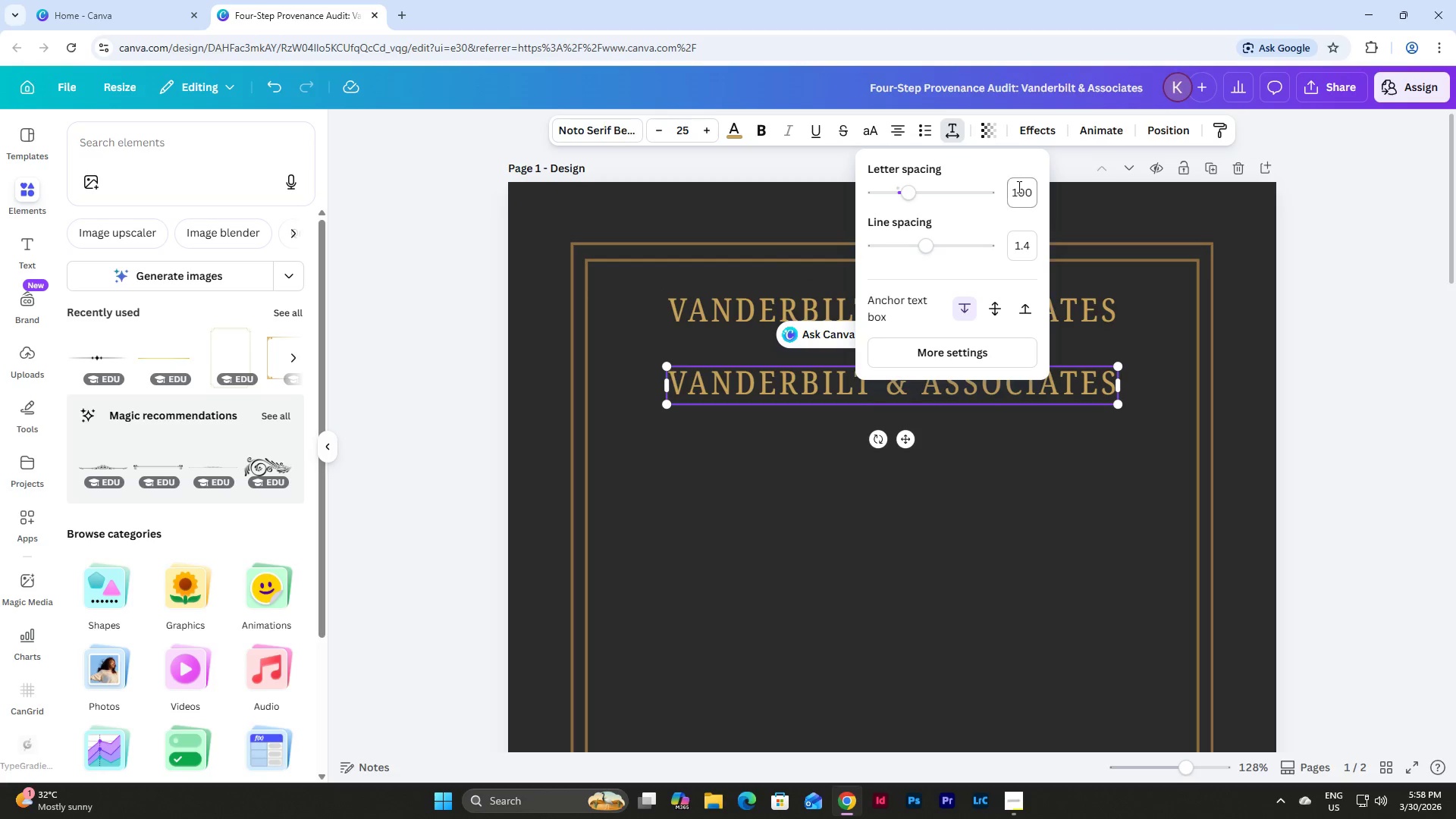 
left_click([1027, 190])
 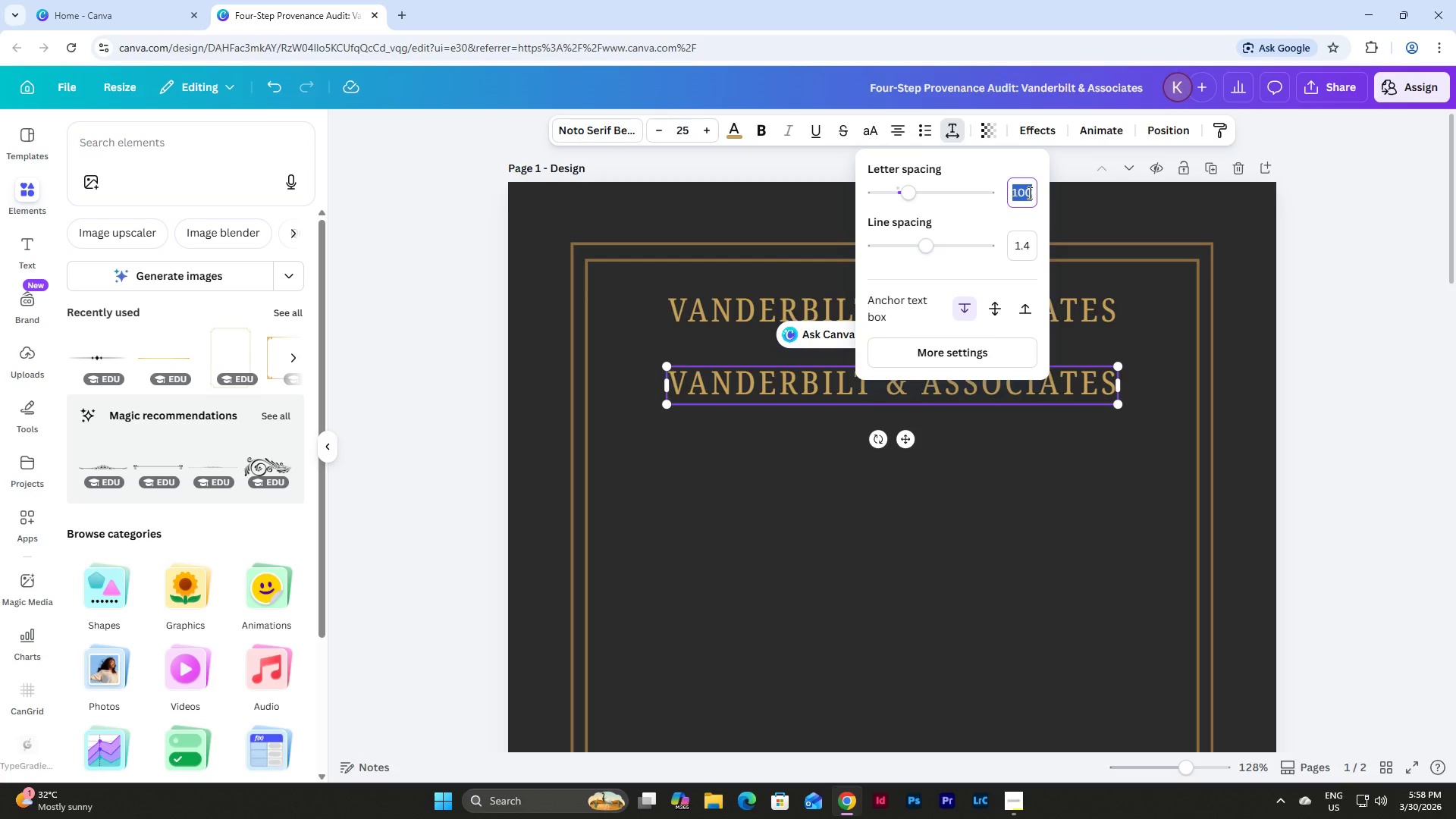 
key(Numpad0)
 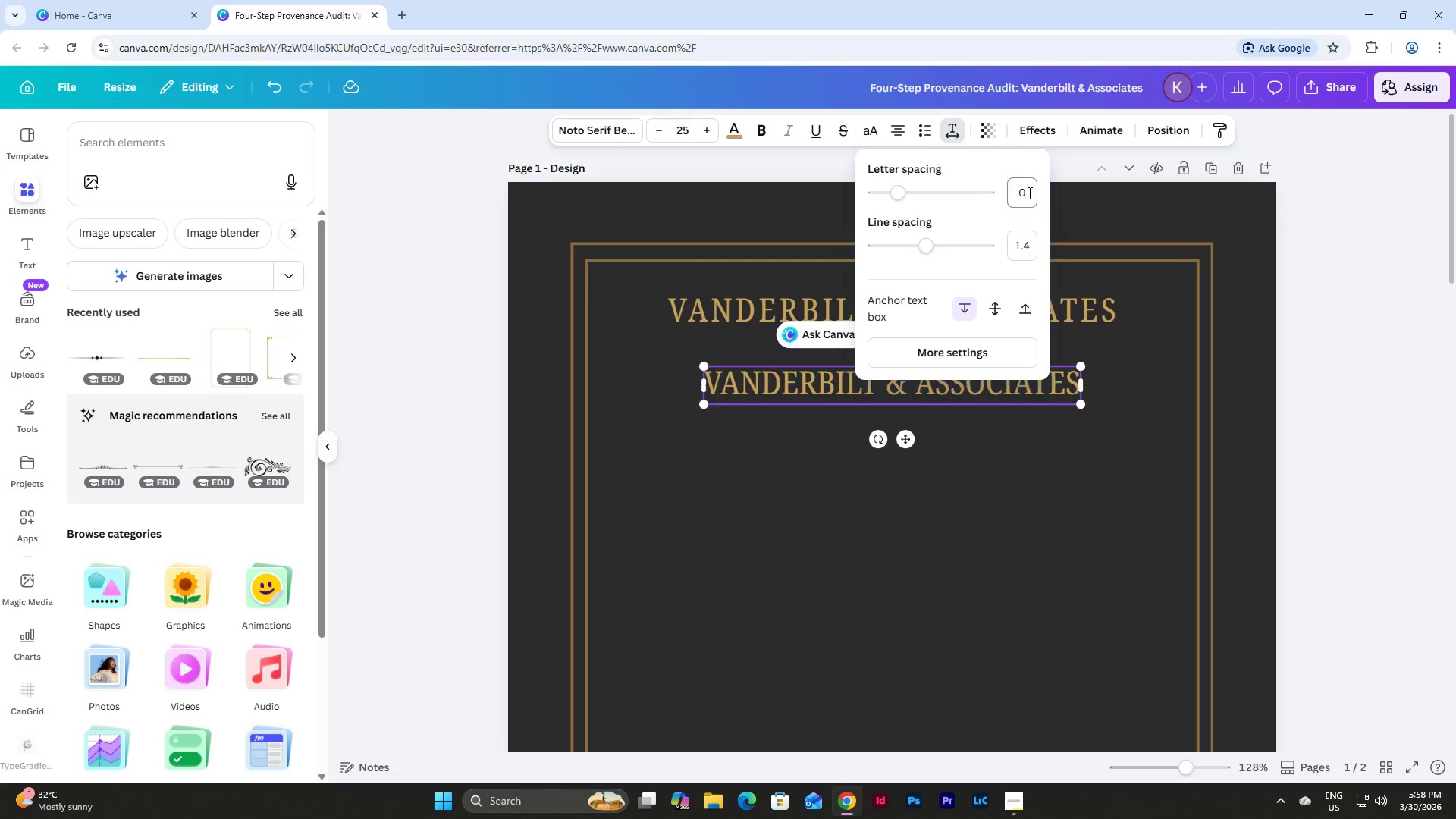 
key(NumpadEnter)
 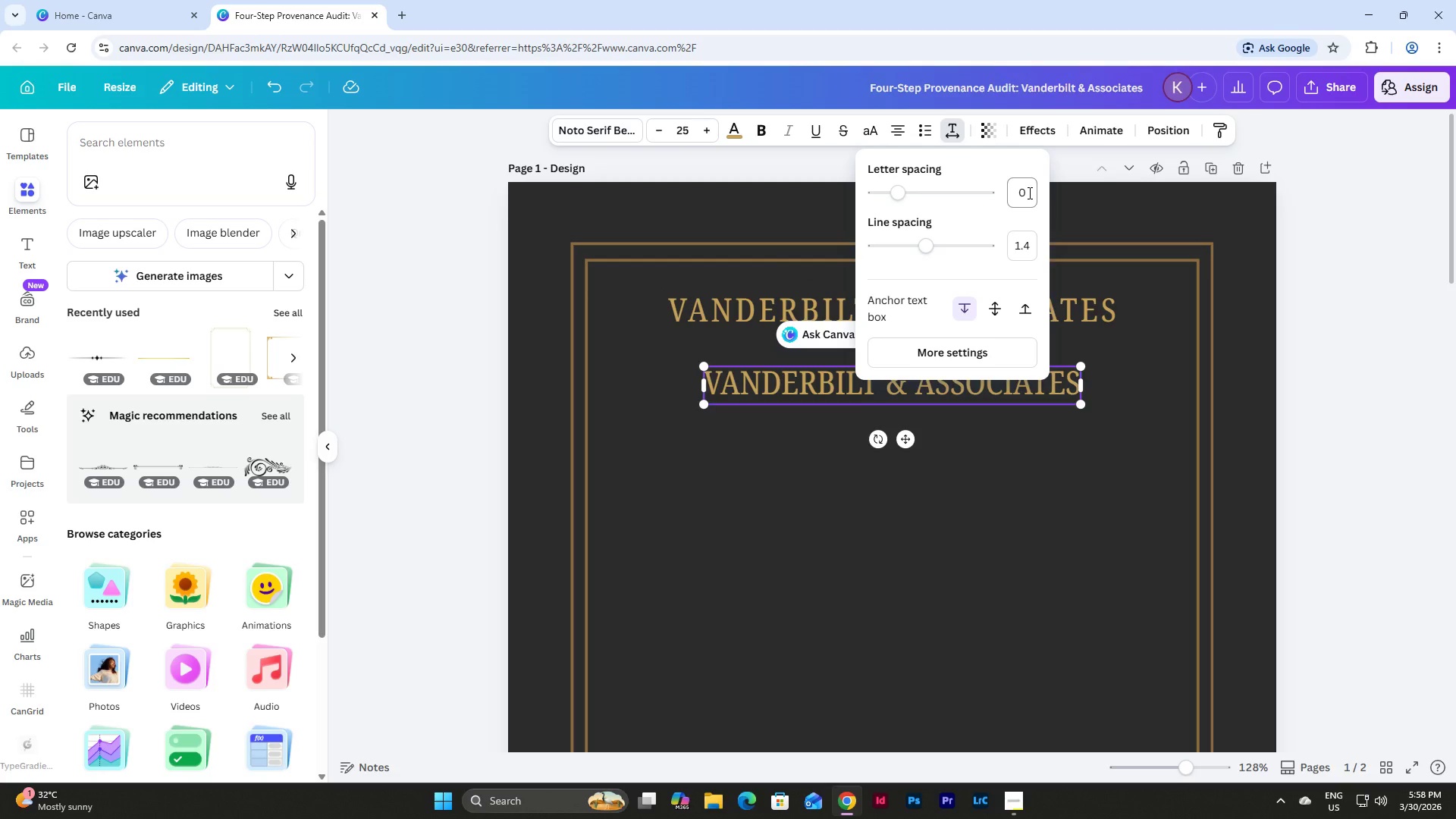 
double_click([1016, 369])
 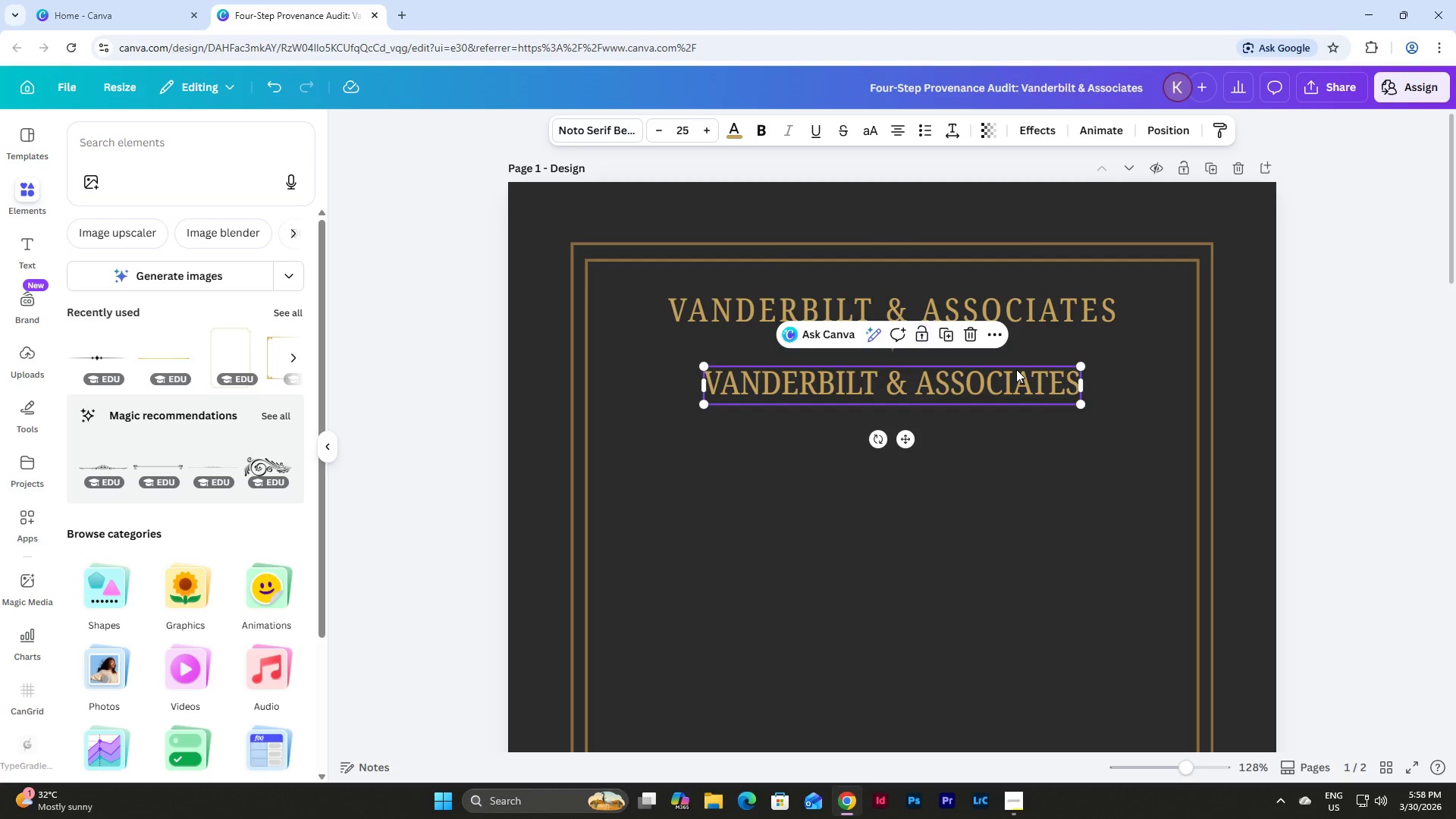 
triple_click([1016, 369])
 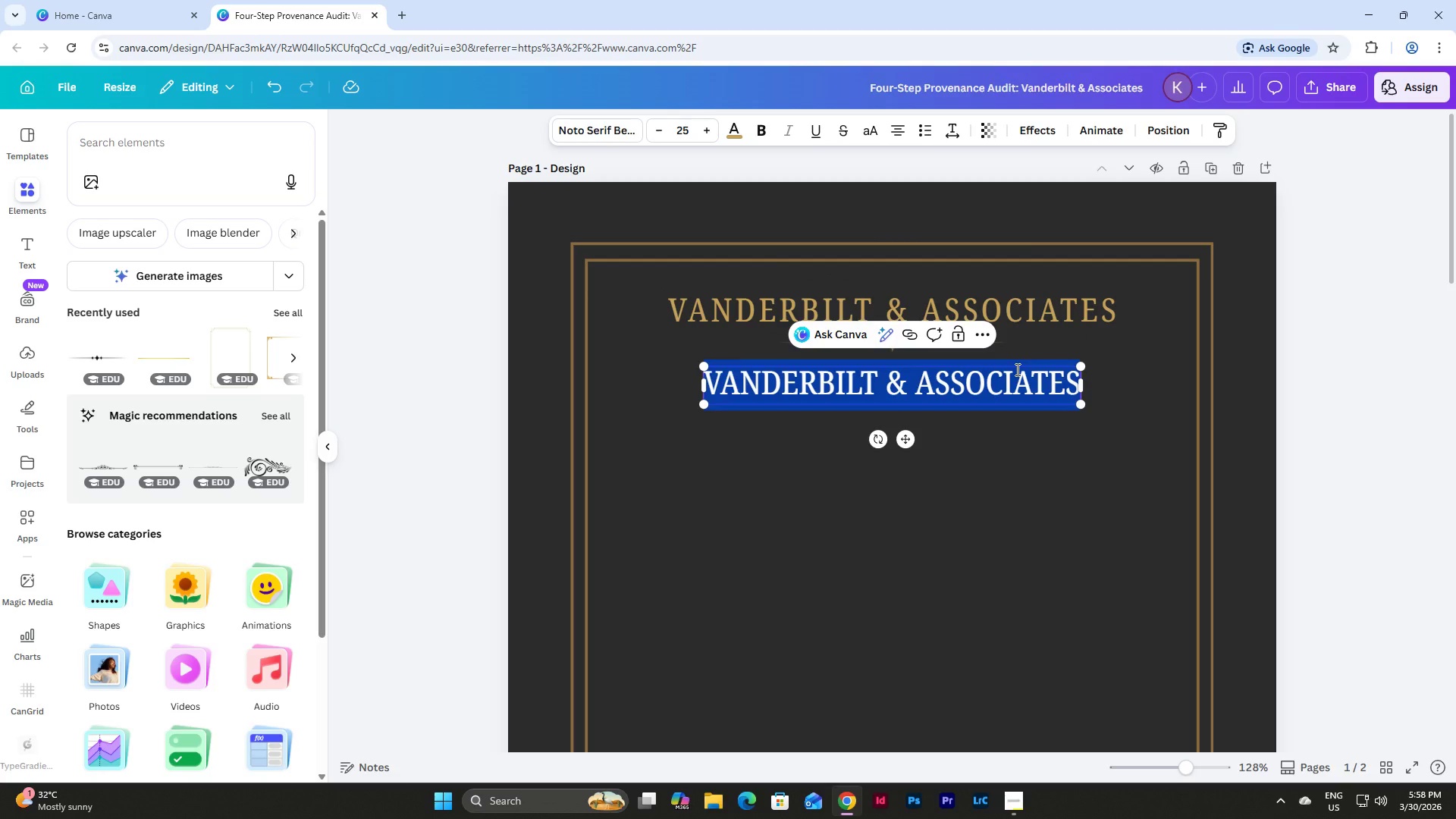 
type(Expers)
key(Backspace)
type(tise in Art ^)
key(Backspace)
type(& Antu)
key(Backspace)
type(iquities LAw)
key(Backspace)
key(Backspace)
type(aw)
 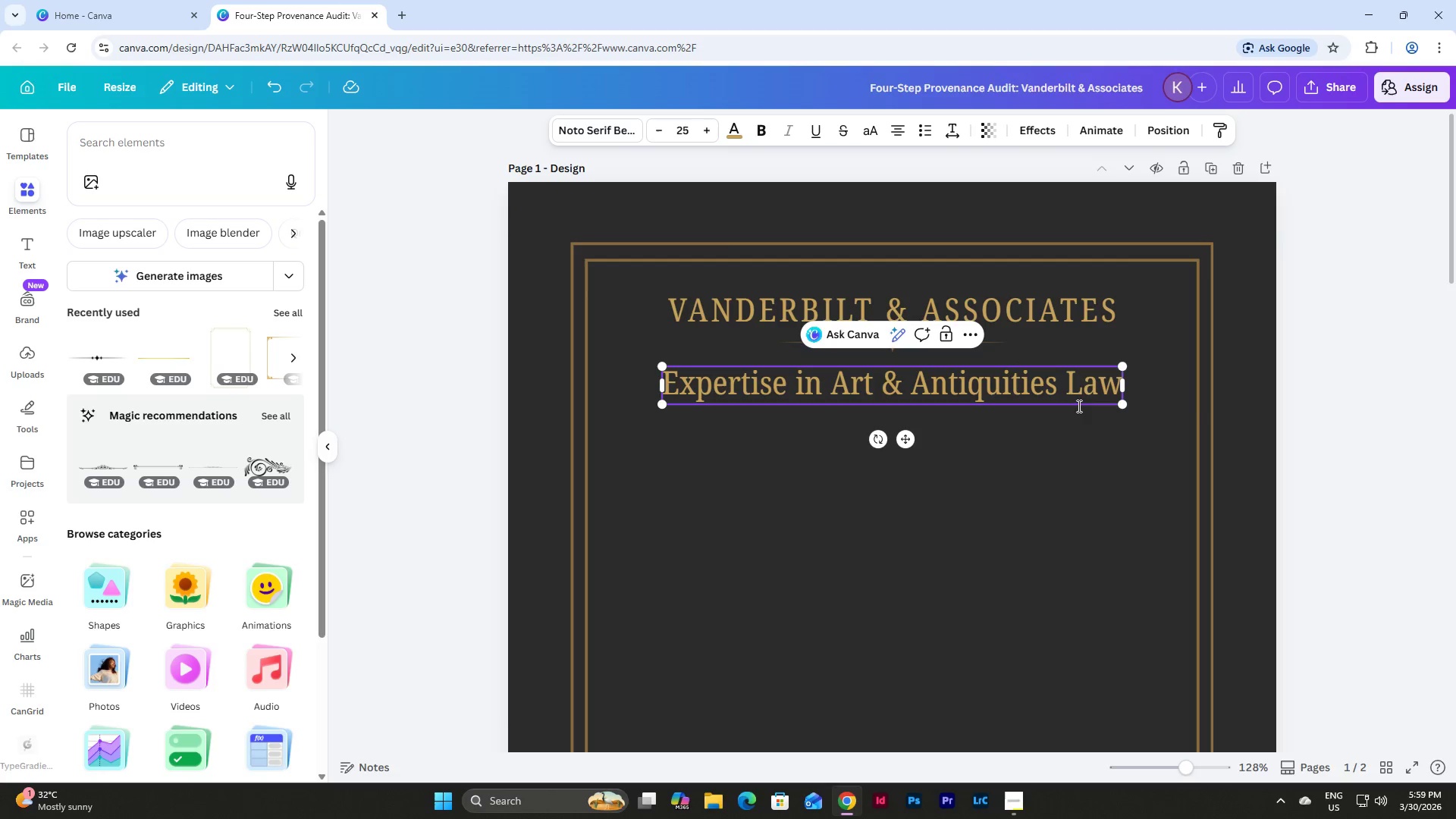 
double_click([902, 387])
 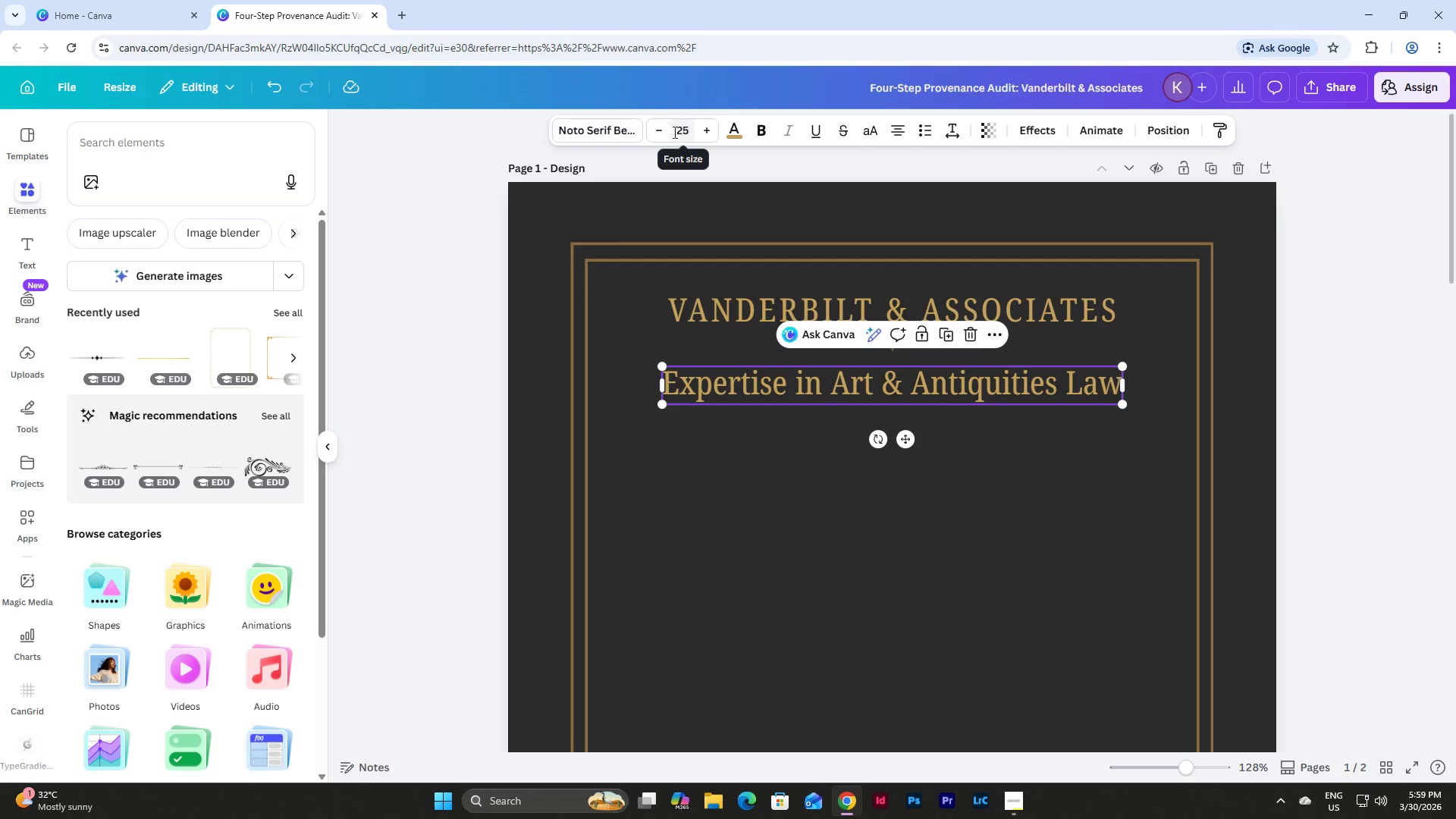 
left_click([680, 127])
 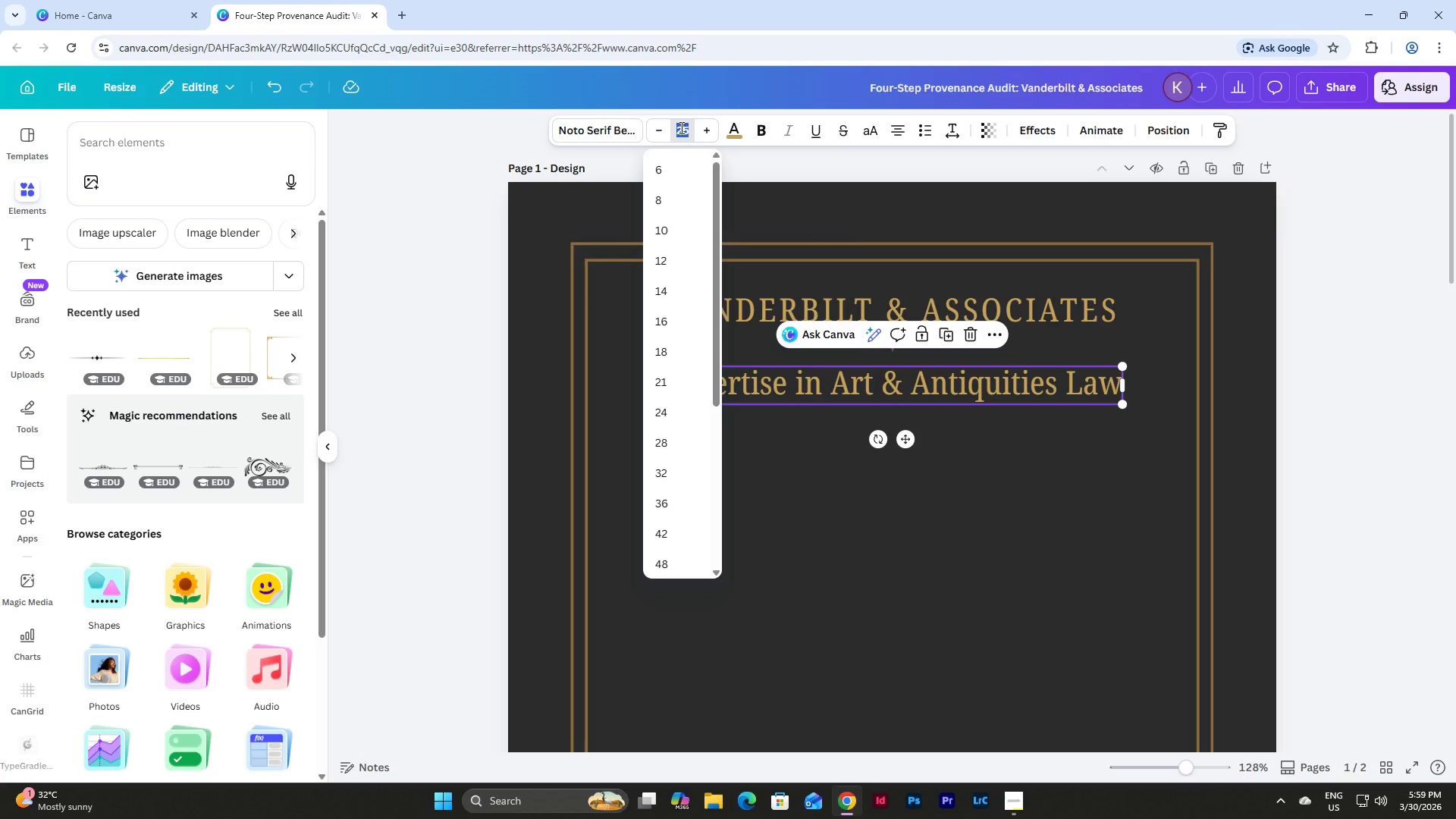 
key(Numpad1)
 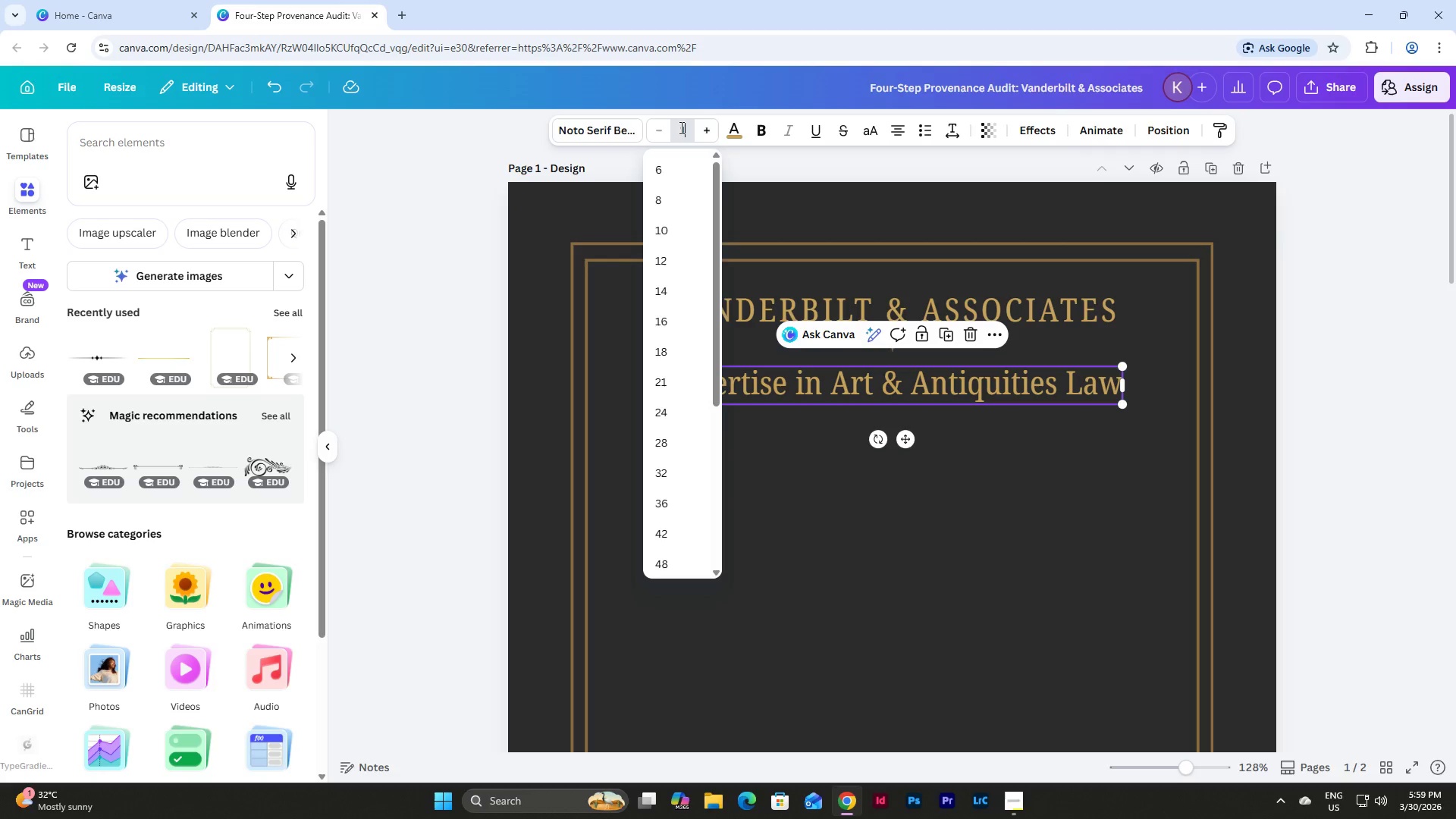 
key(Numpad8)
 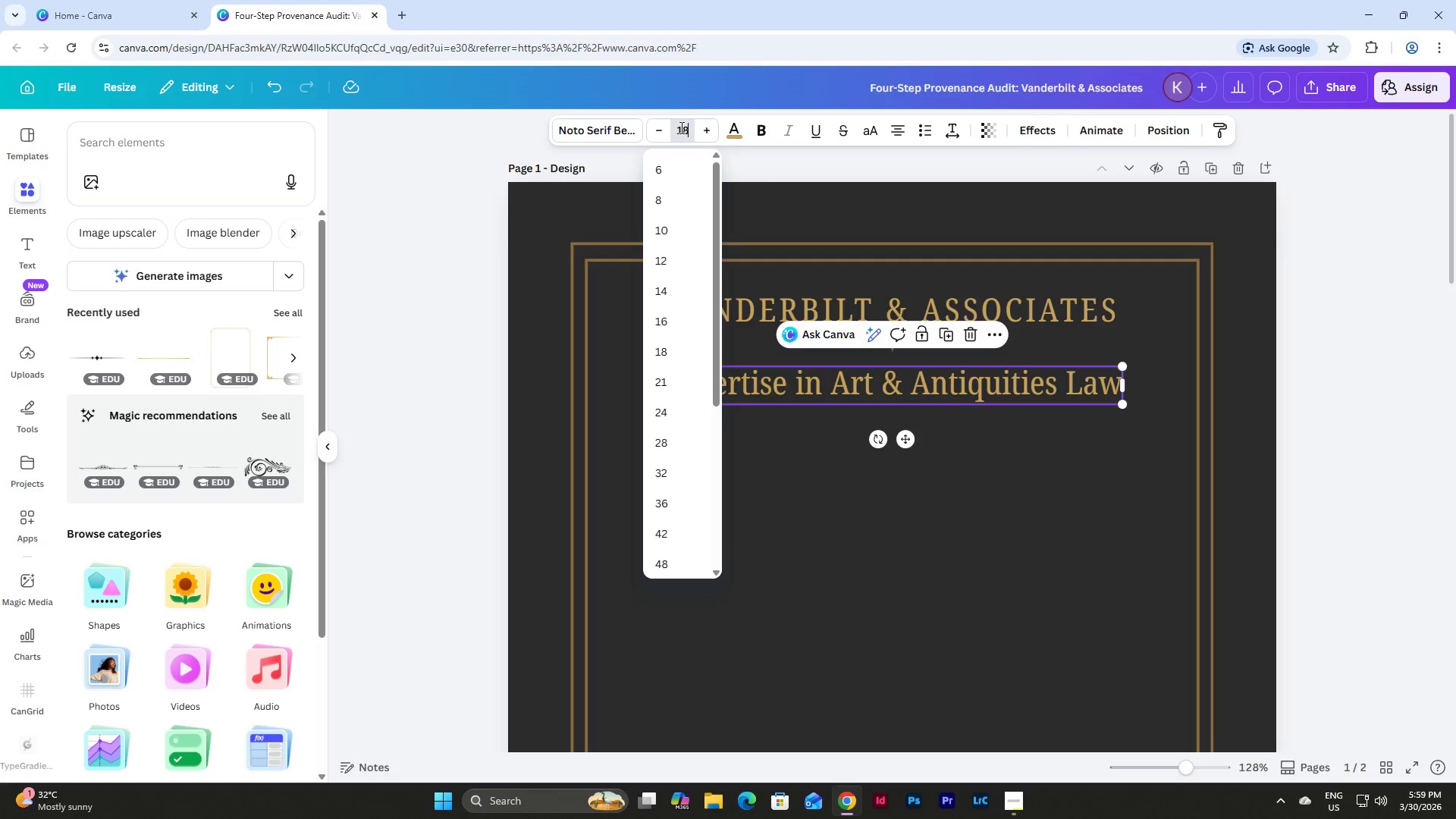 
key(NumpadEnter)
 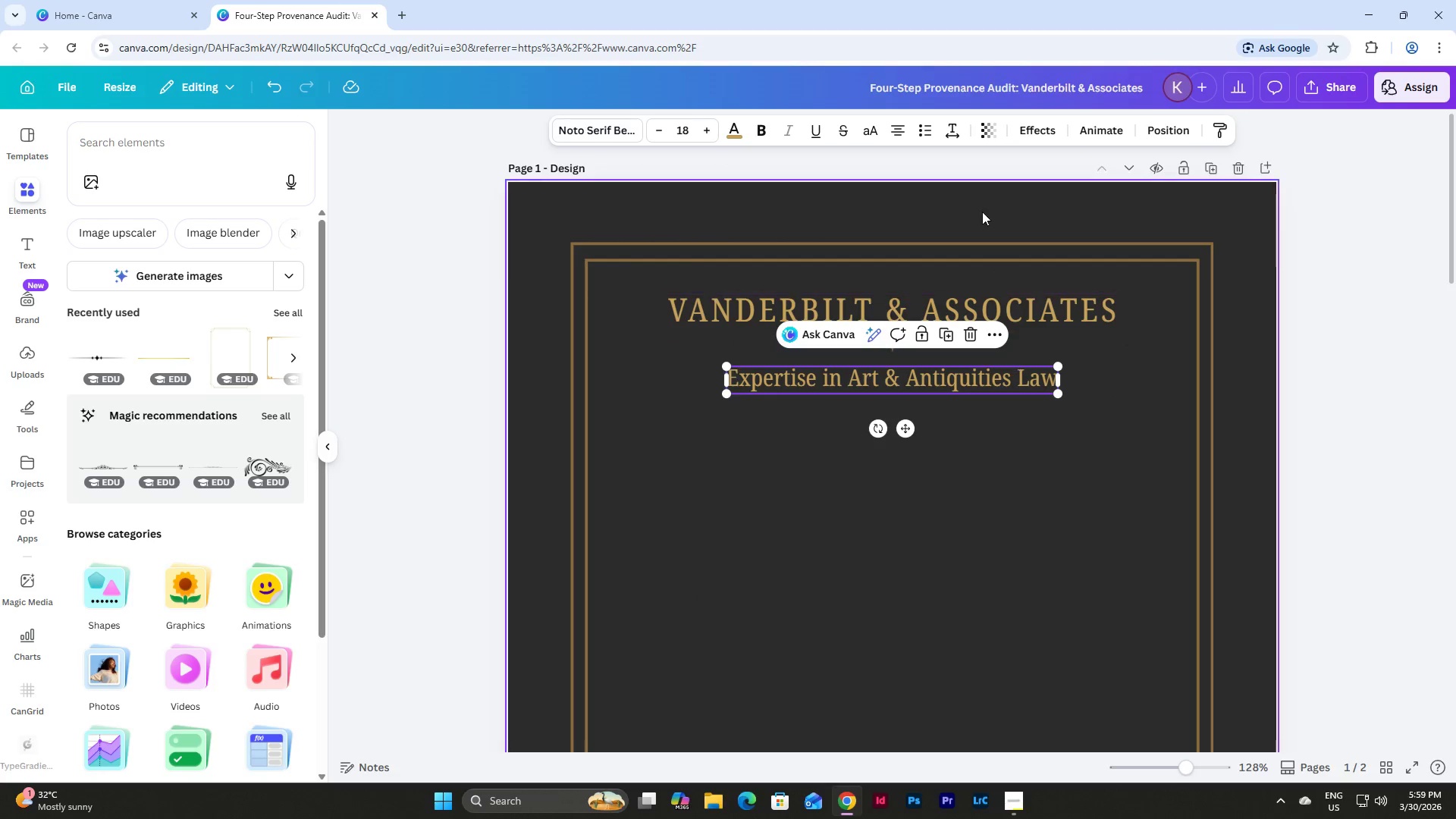 
left_click([950, 126])
 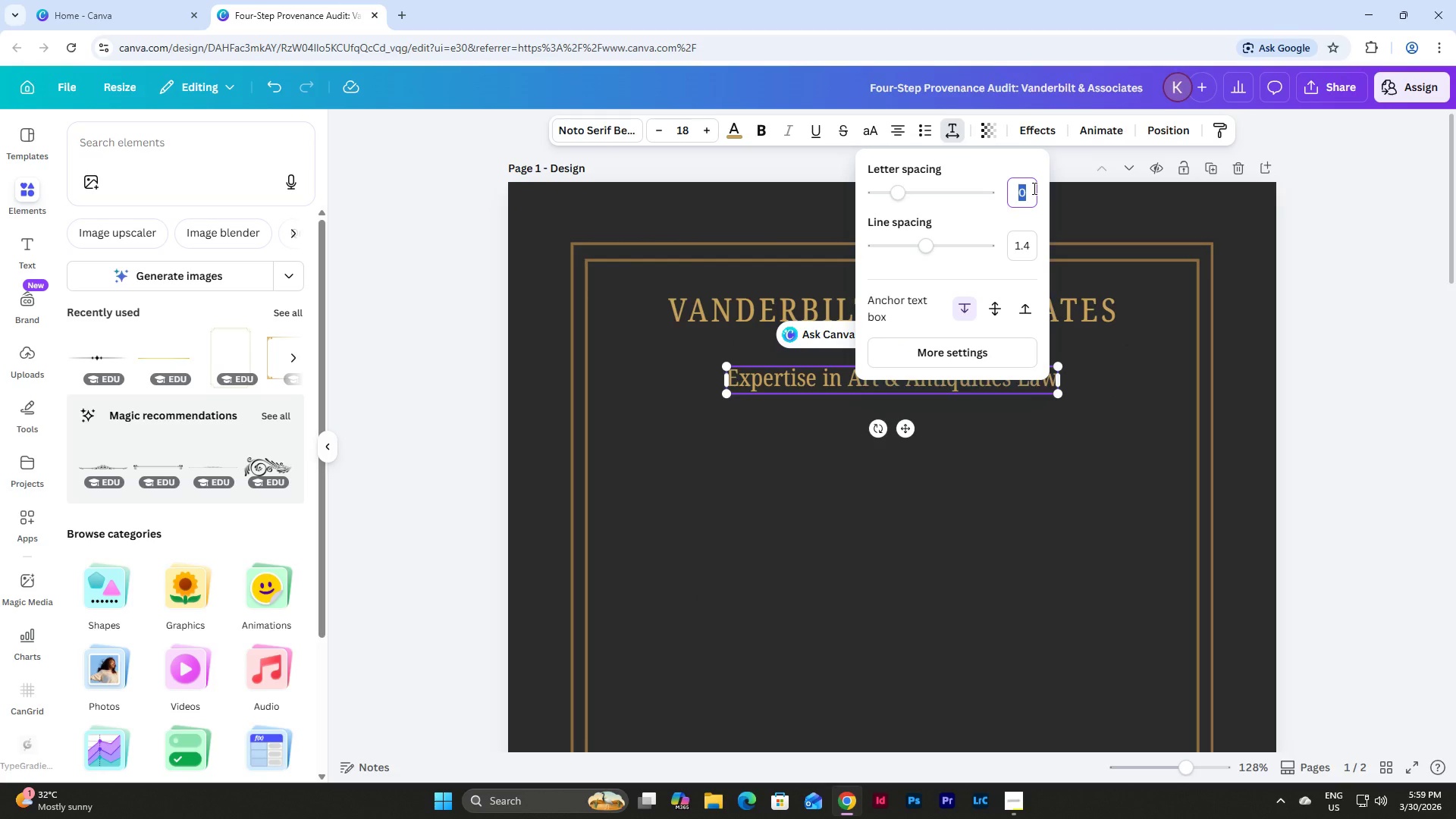 
key(Numpad5)
 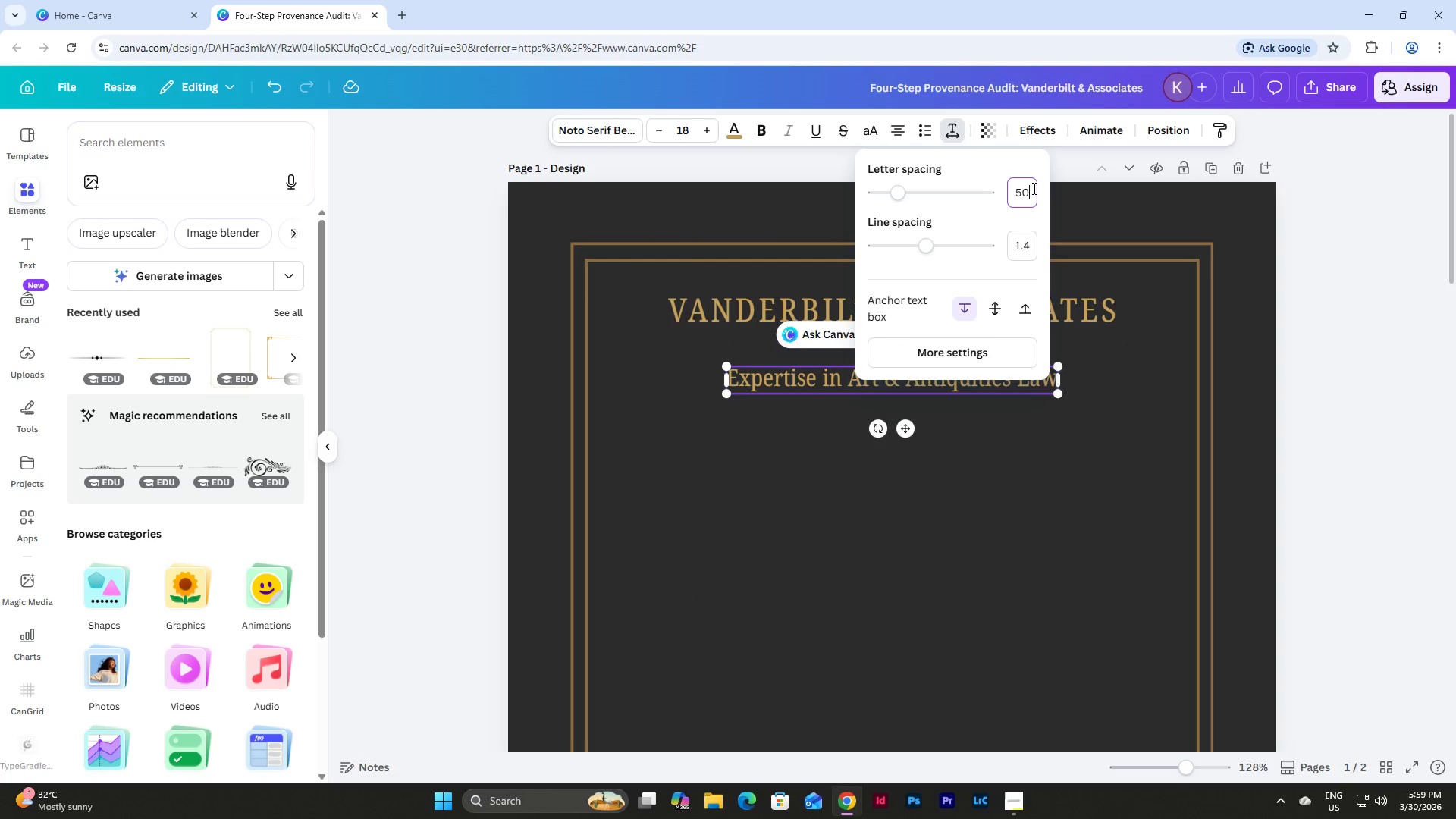 
key(Numpad0)
 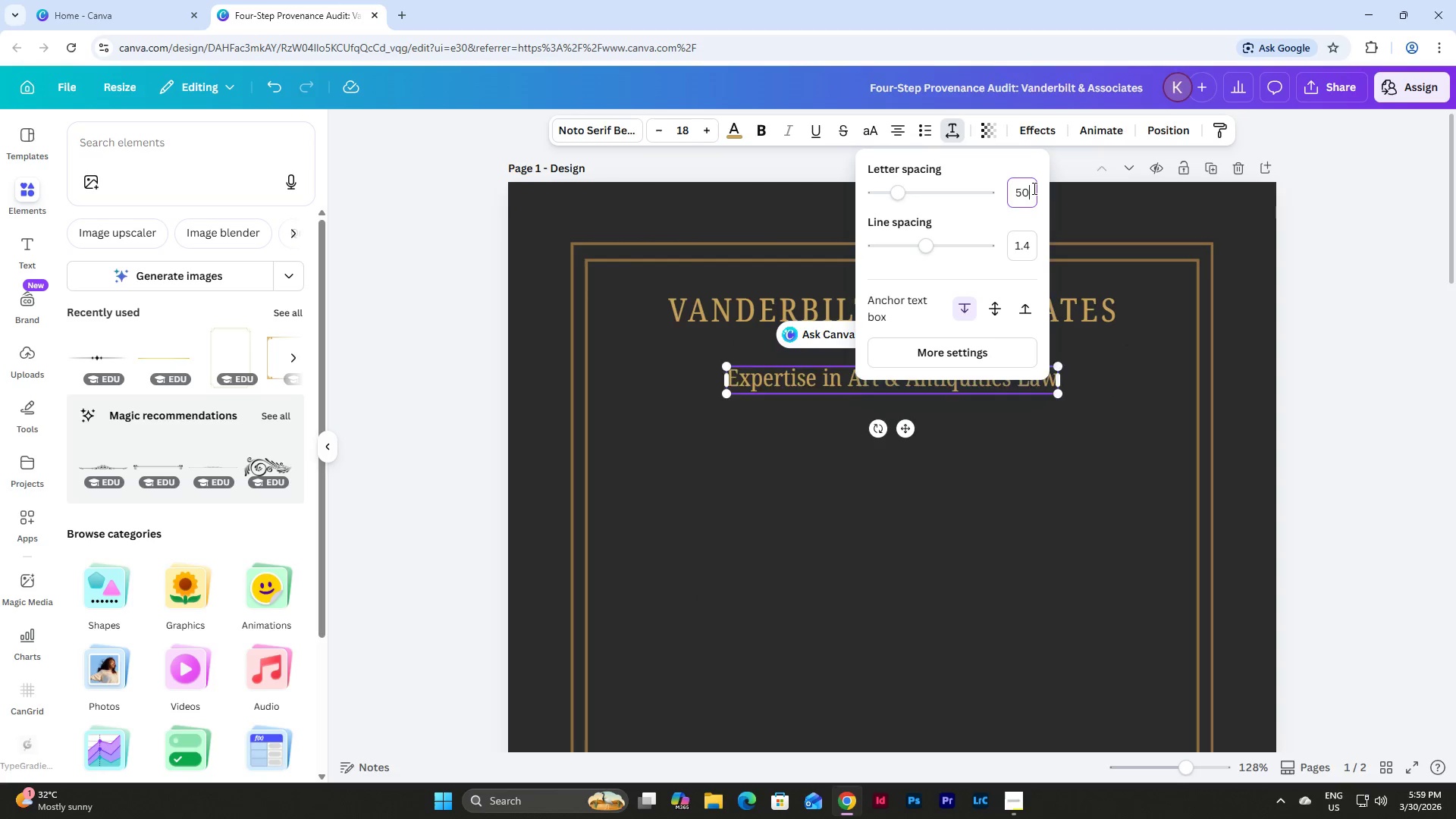 
key(NumpadEnter)
 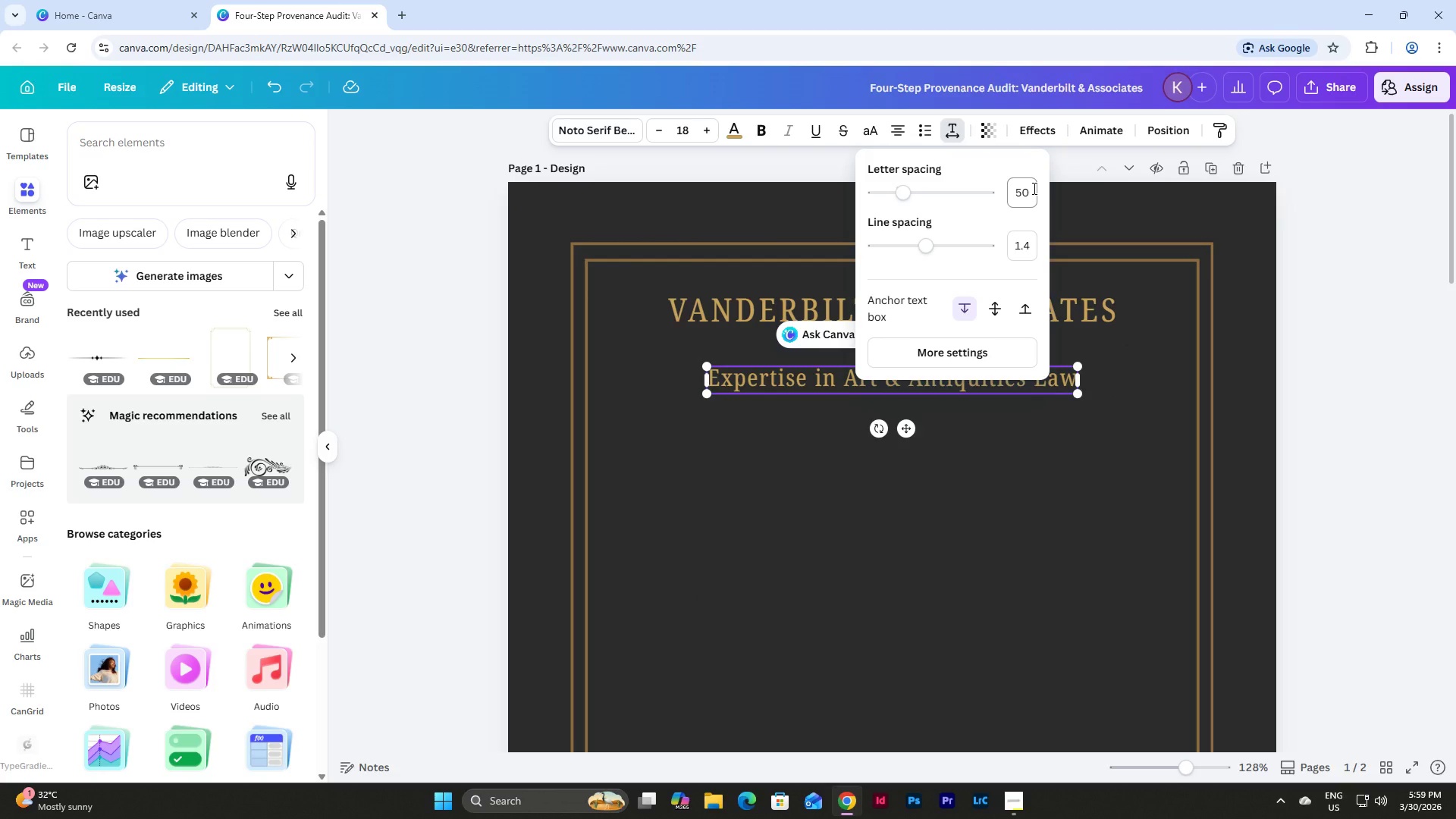 
left_click([1033, 188])
 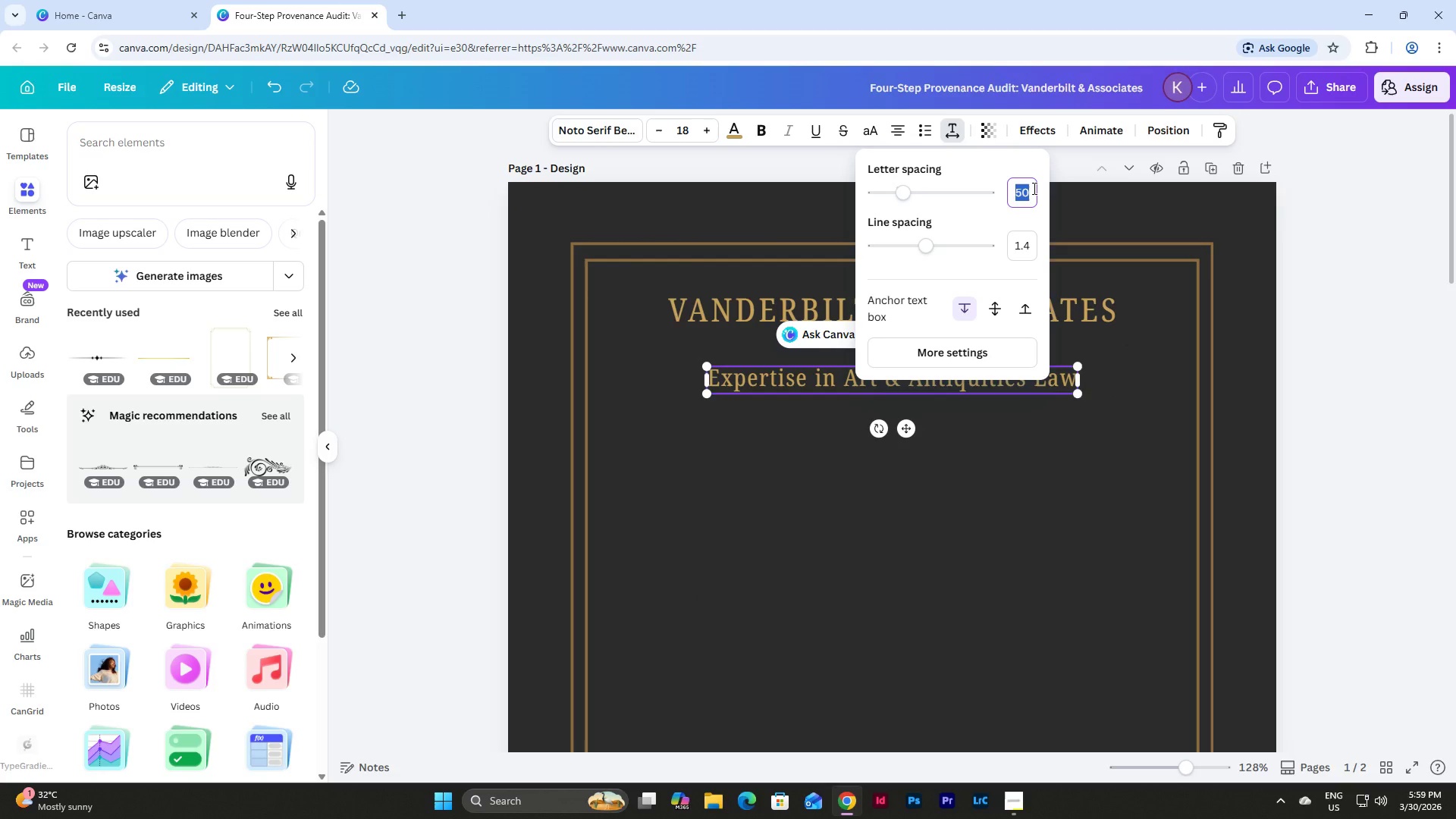 
key(Numpad2)
 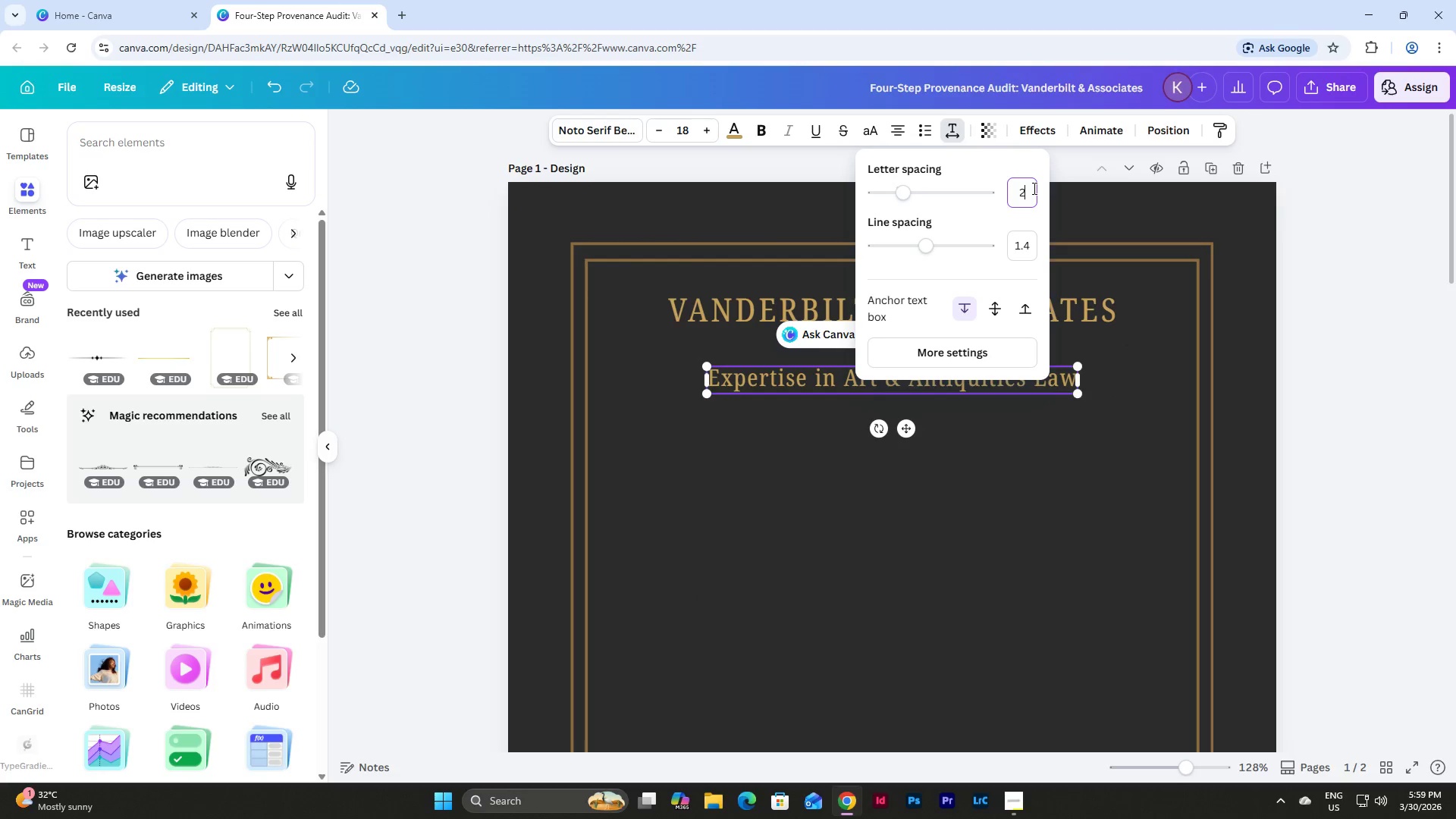 
key(Numpad5)
 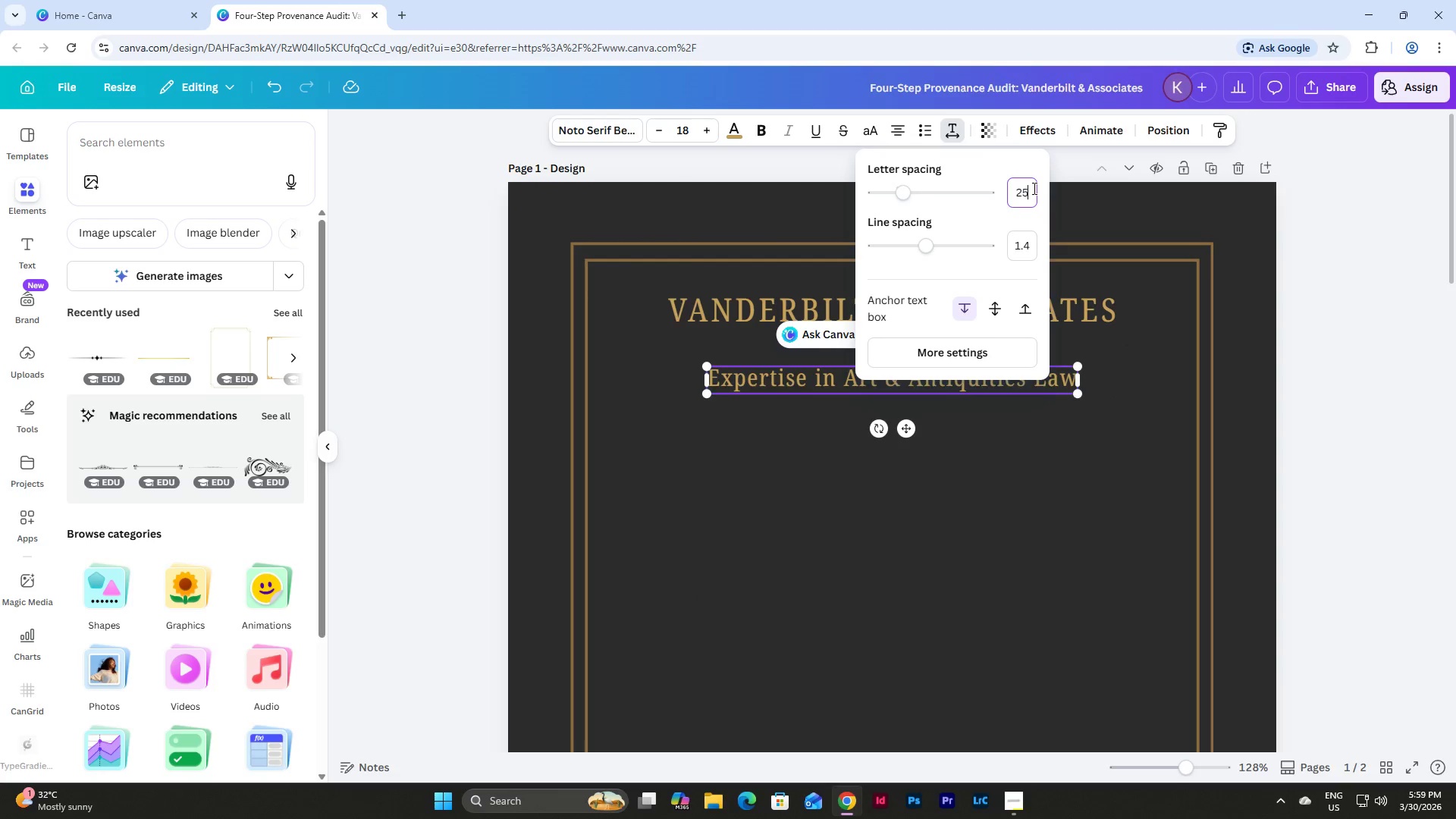 
key(NumpadEnter)
 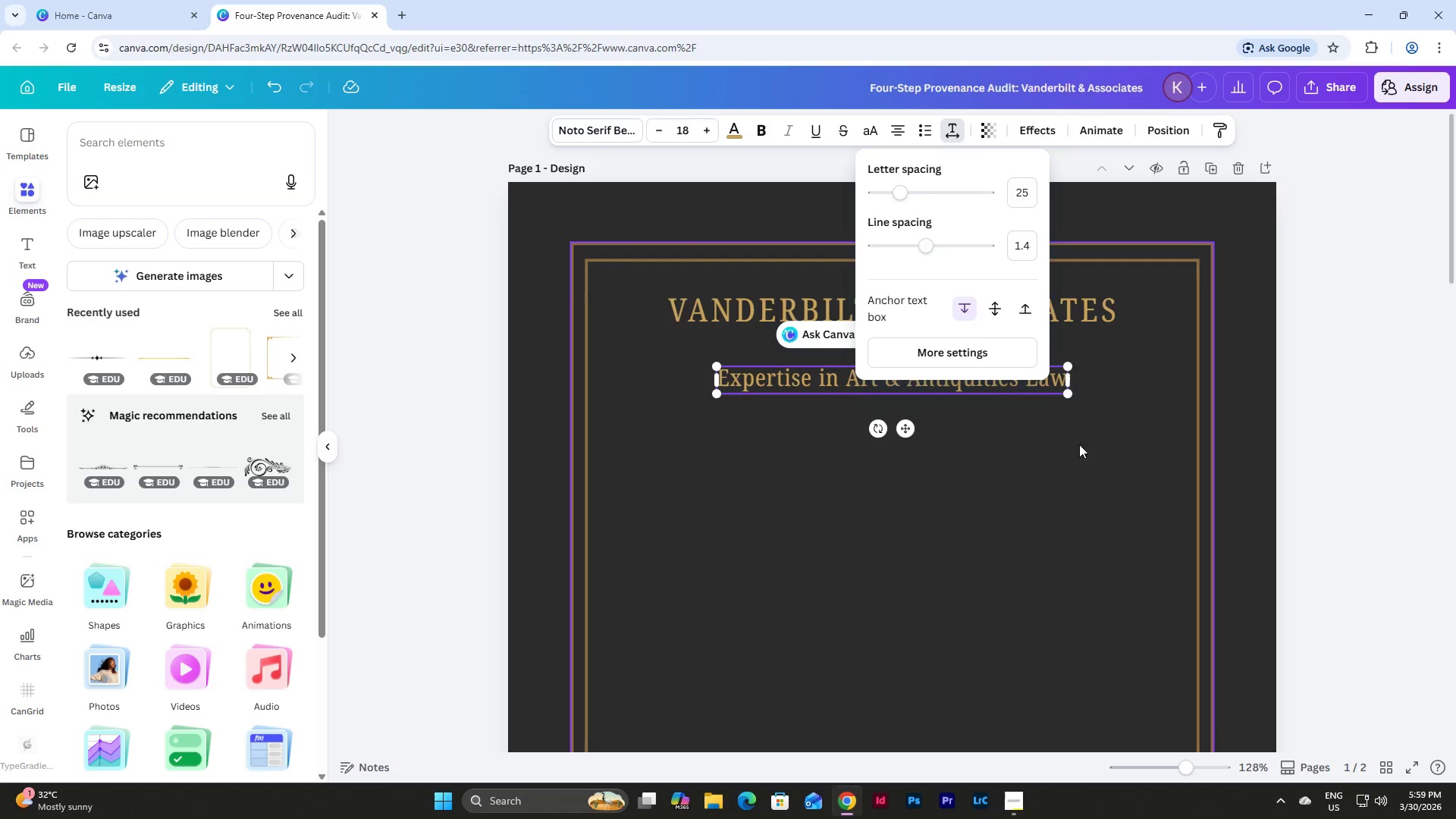 
left_click([1067, 477])
 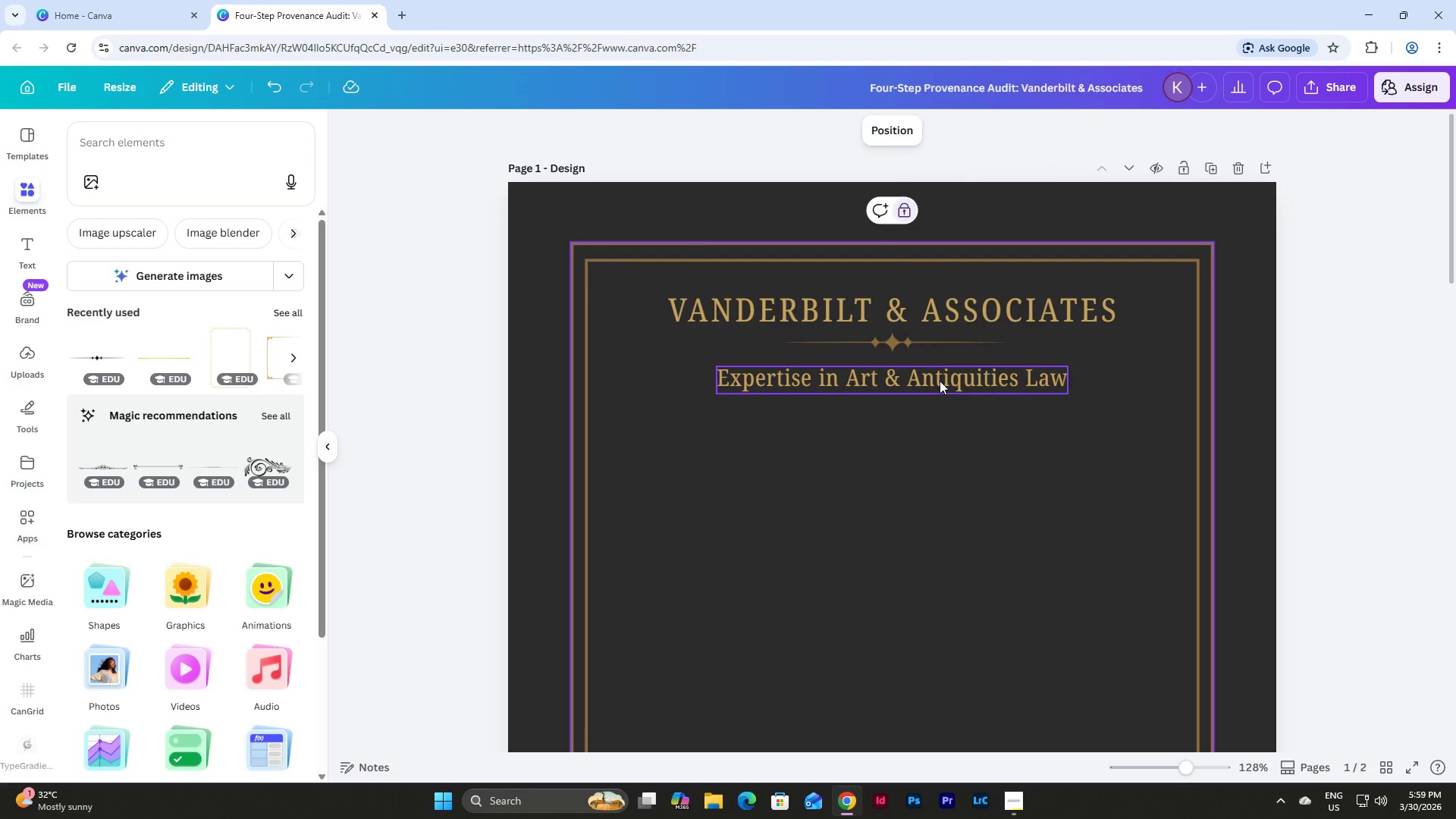 
left_click([940, 381])
 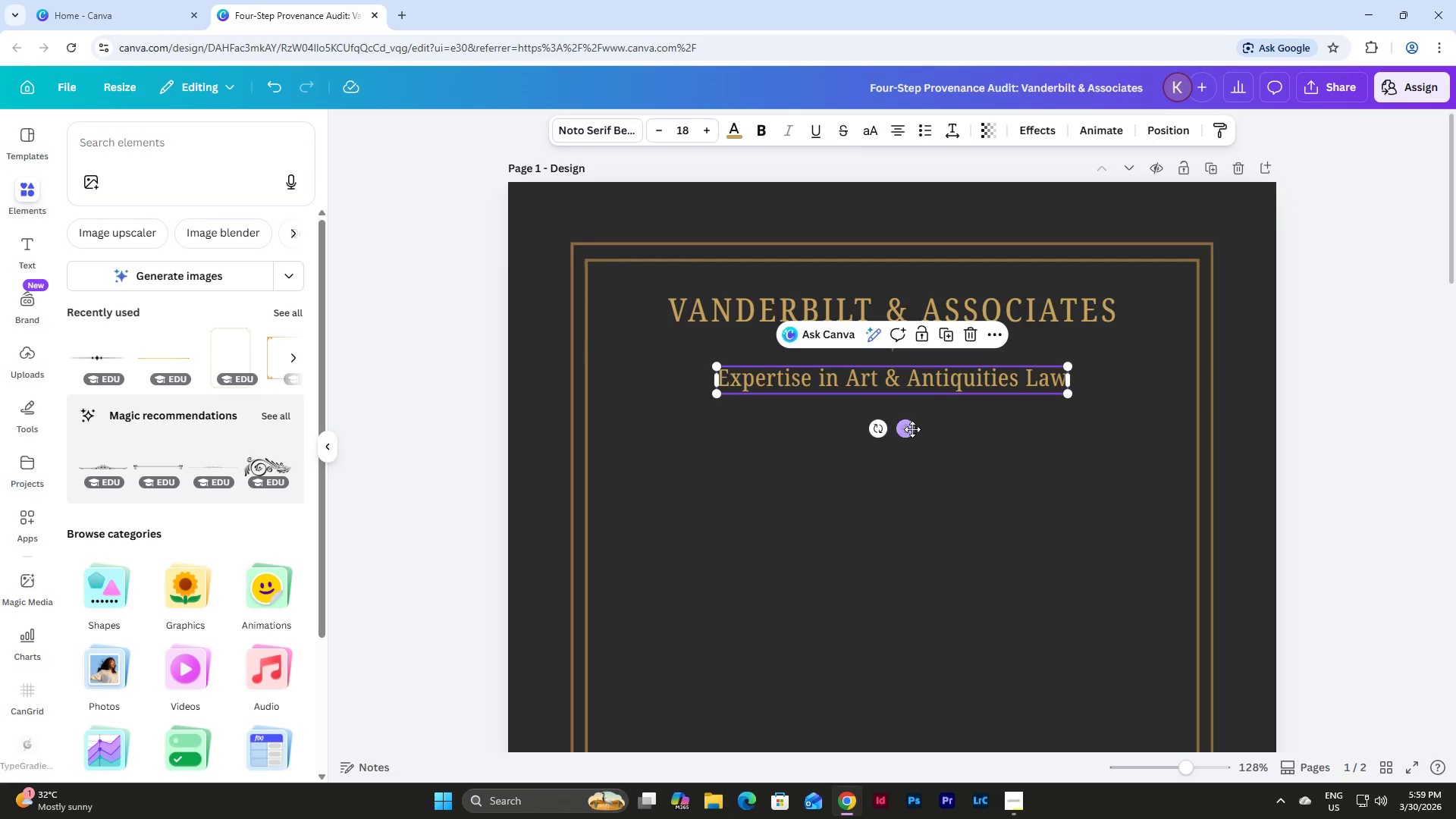 
left_click_drag(start_coordinate=[912, 429], to_coordinate=[912, 422])
 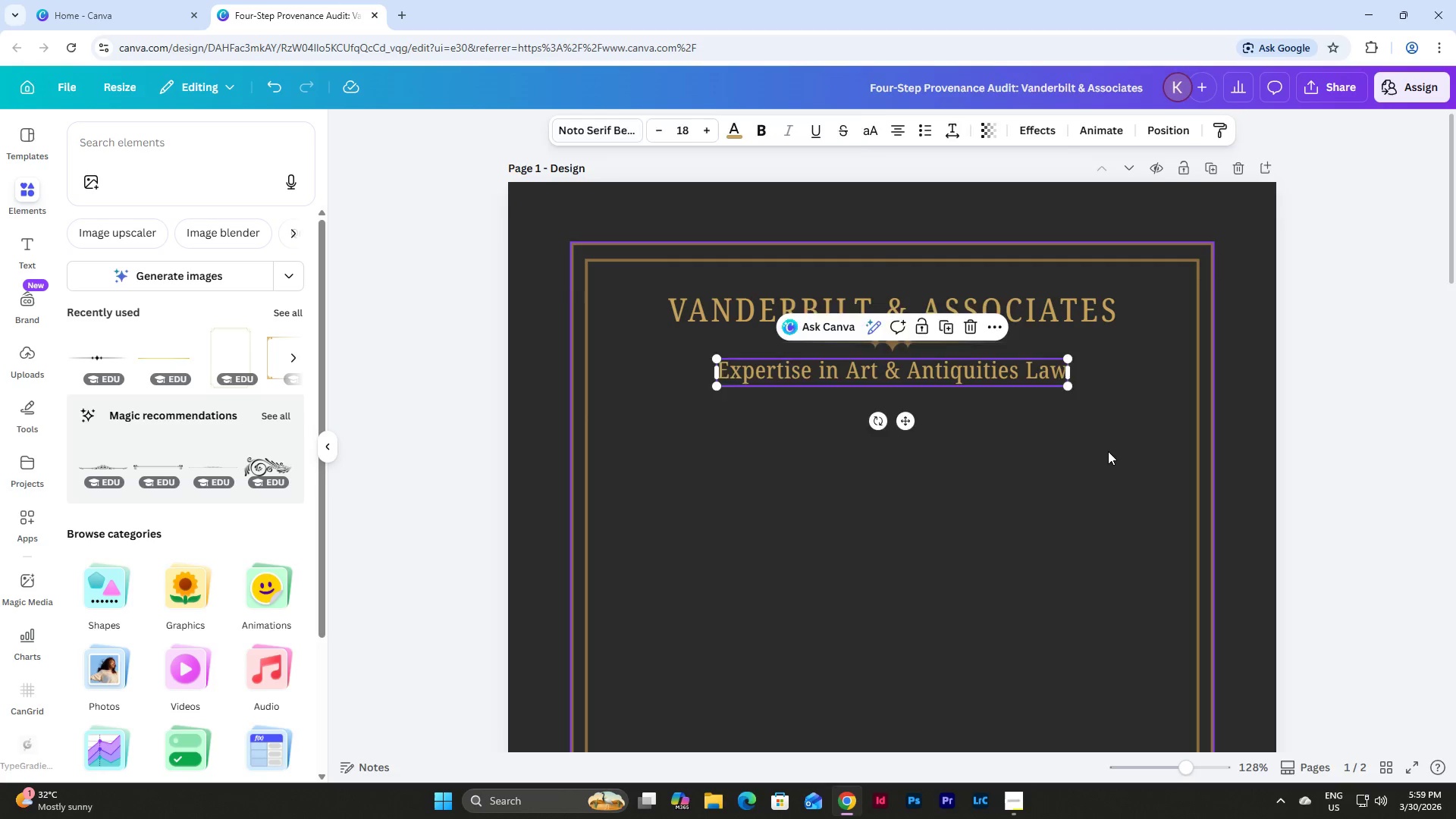 
left_click([1108, 451])
 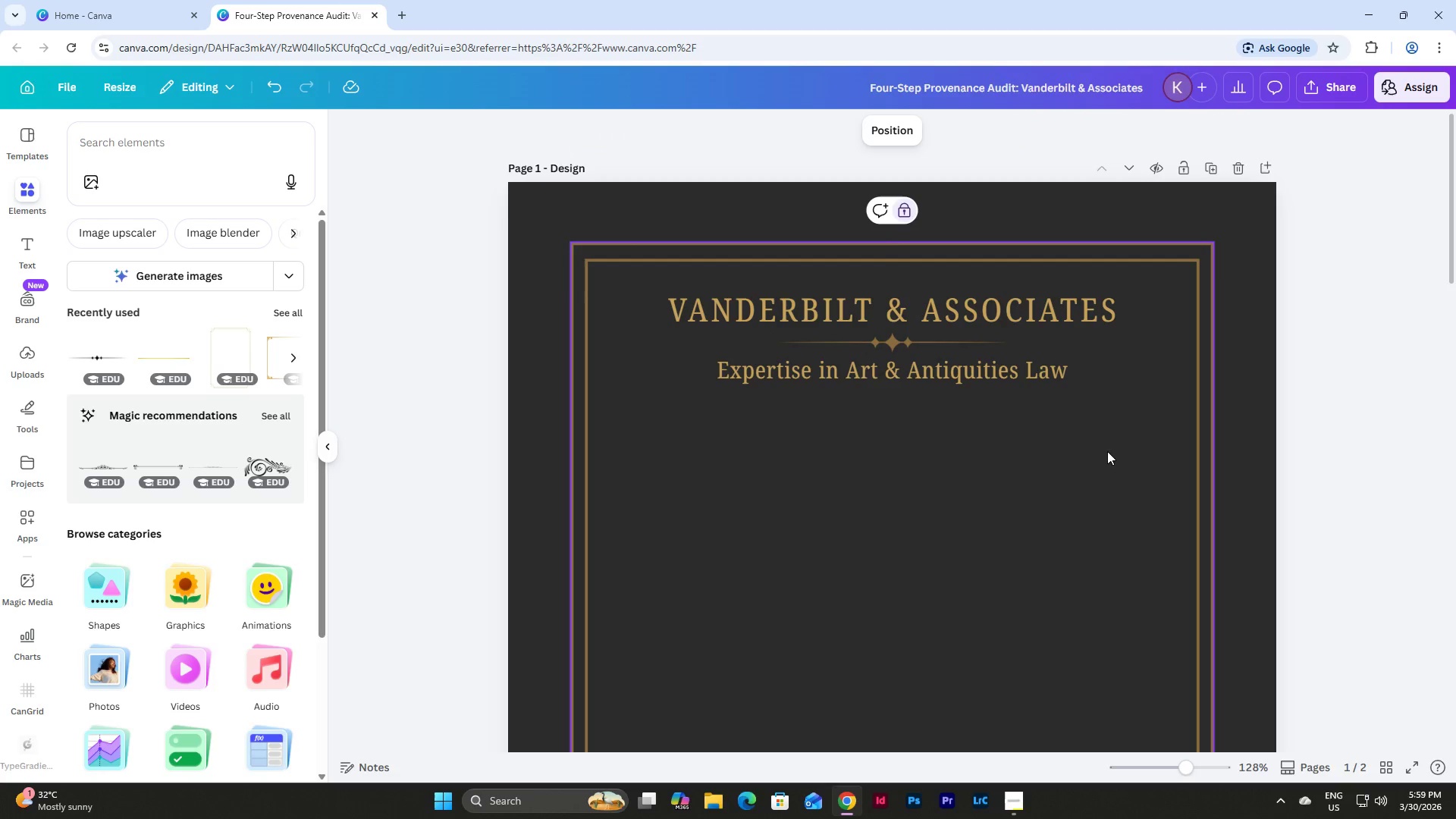 
left_click_drag(start_coordinate=[1108, 451], to_coordinate=[703, 339])
 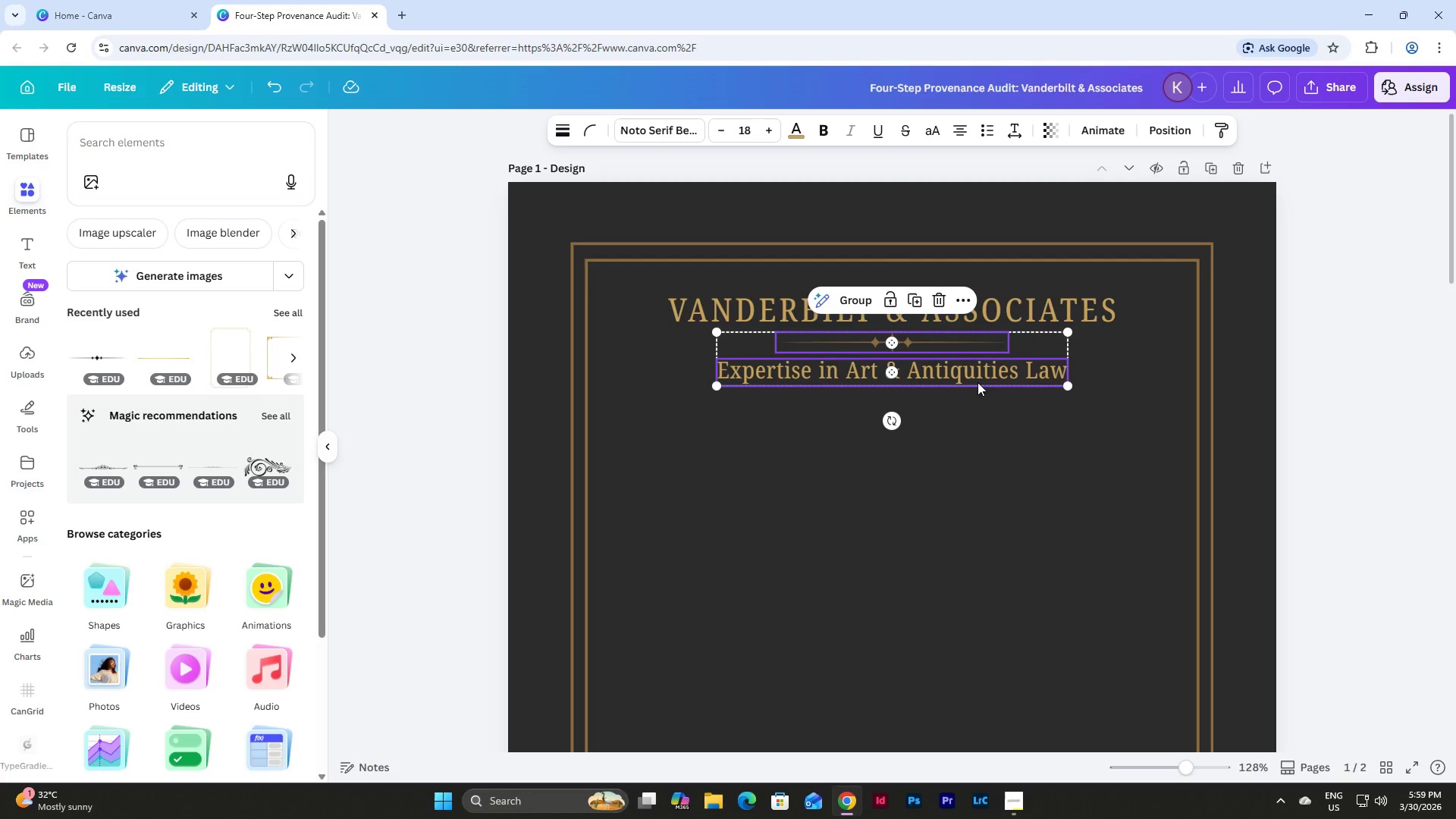 
left_click_drag(start_coordinate=[957, 376], to_coordinate=[959, 381])
 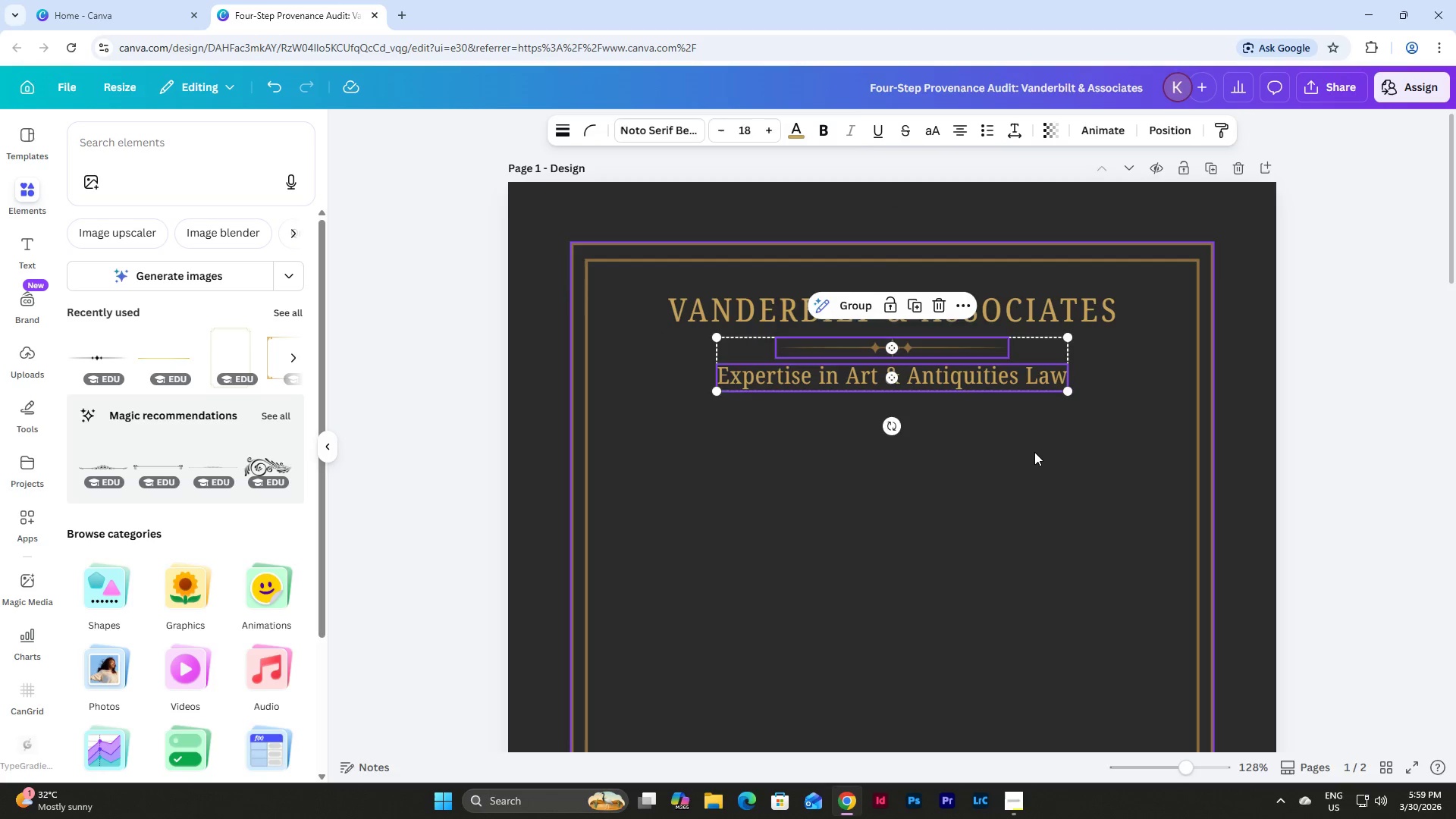 
left_click([1034, 452])
 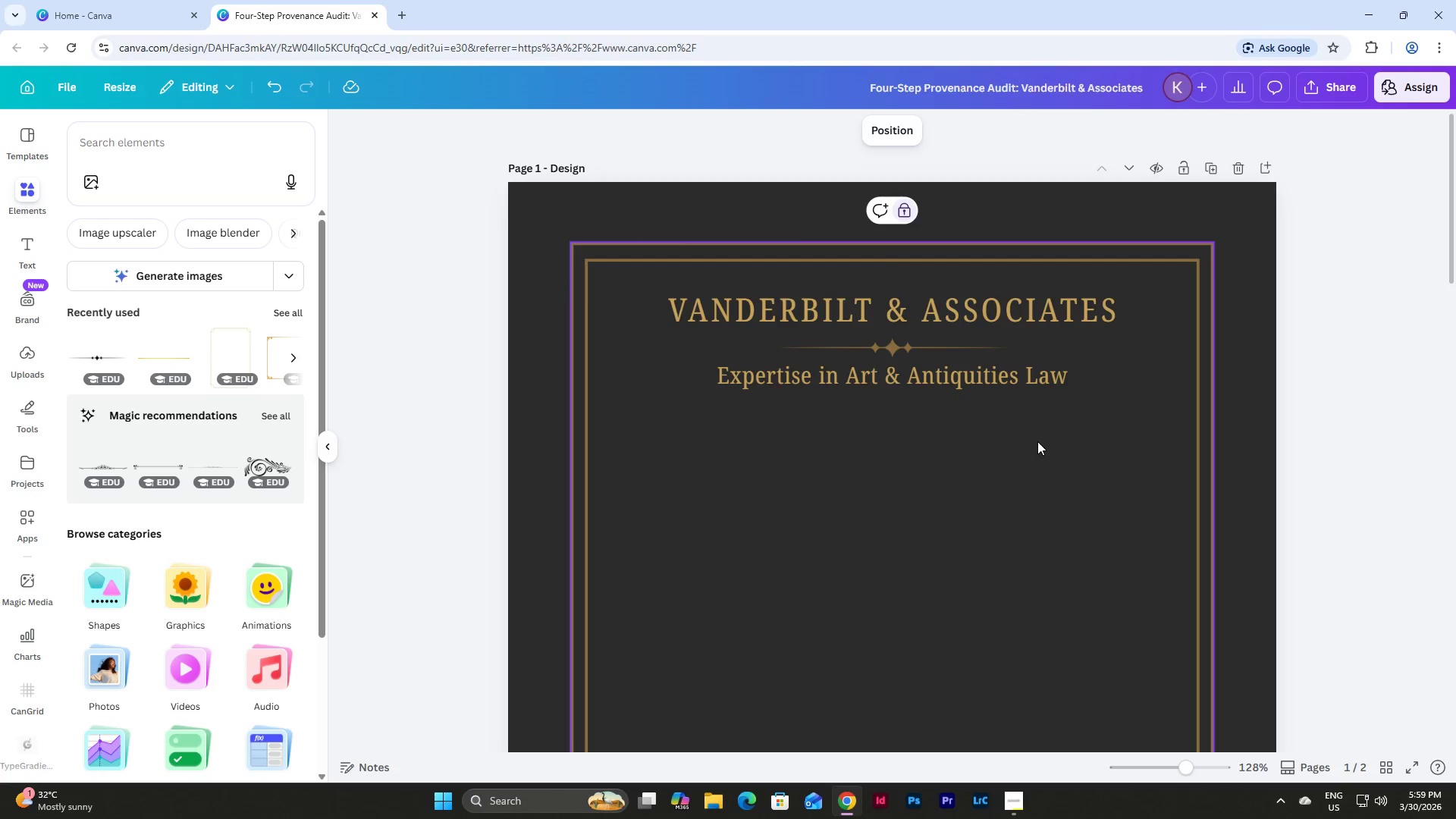 
left_click_drag(start_coordinate=[1037, 441], to_coordinate=[940, 378])
 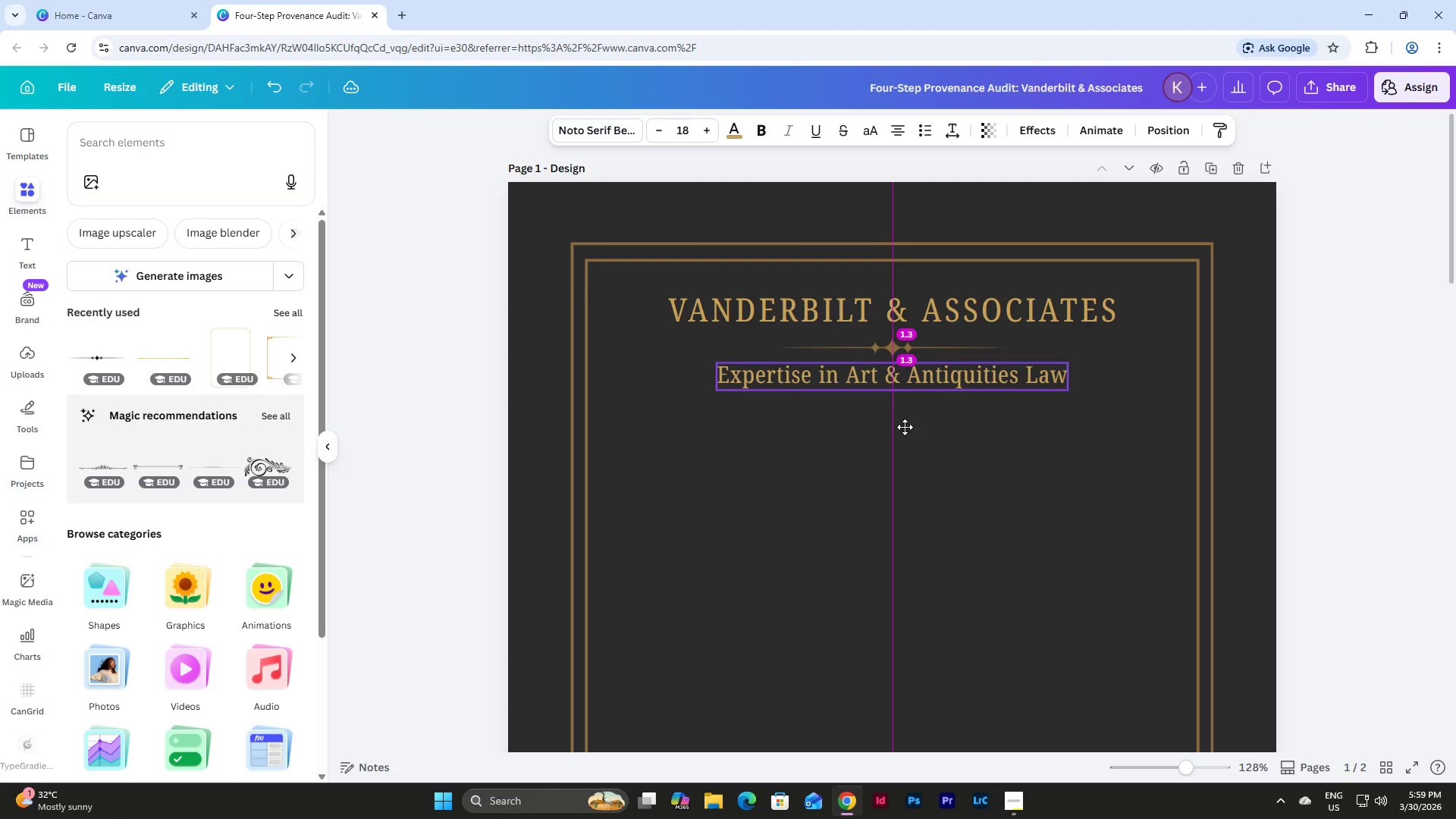 
double_click([924, 379])
 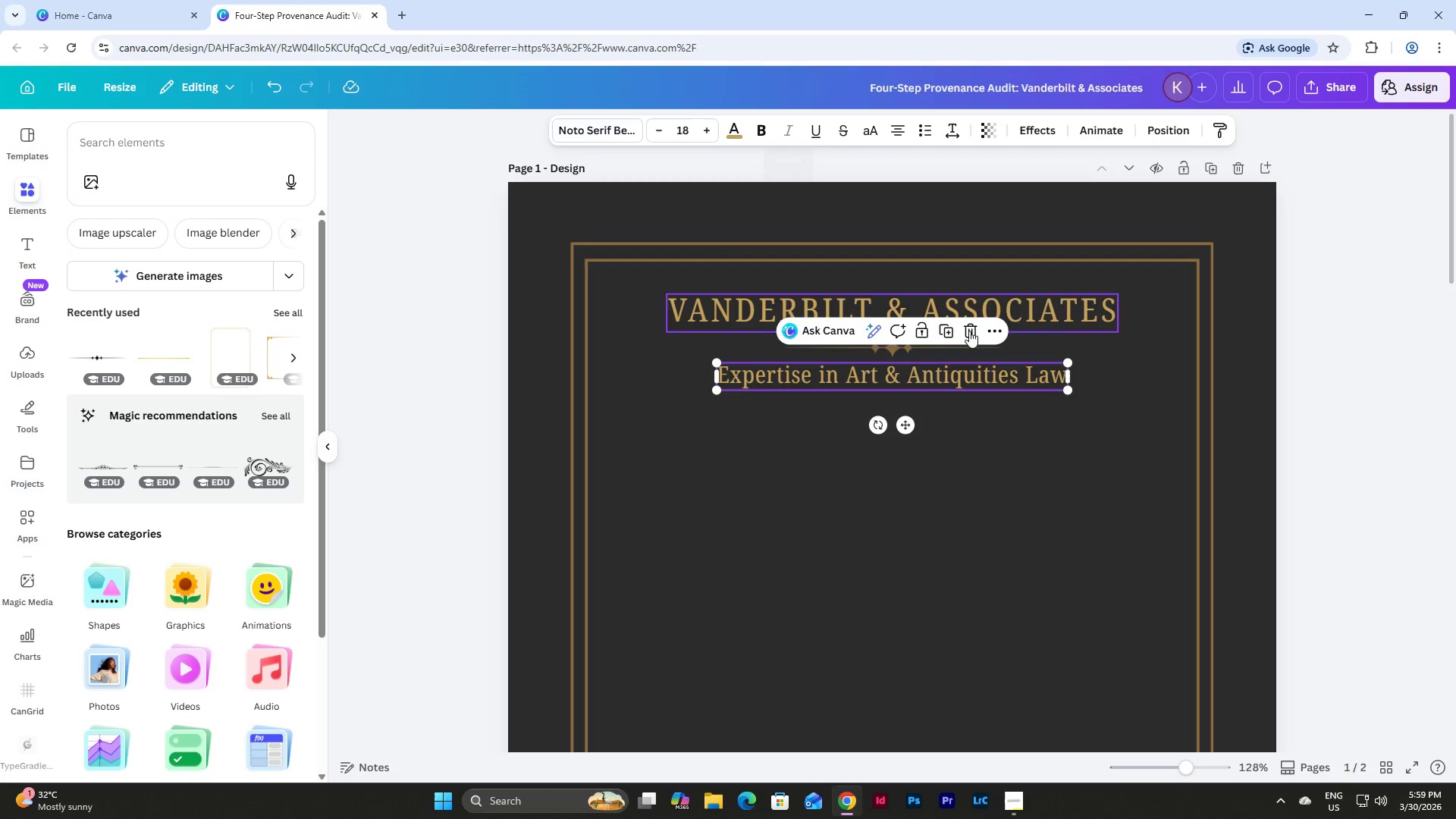 
left_click([1053, 412])
 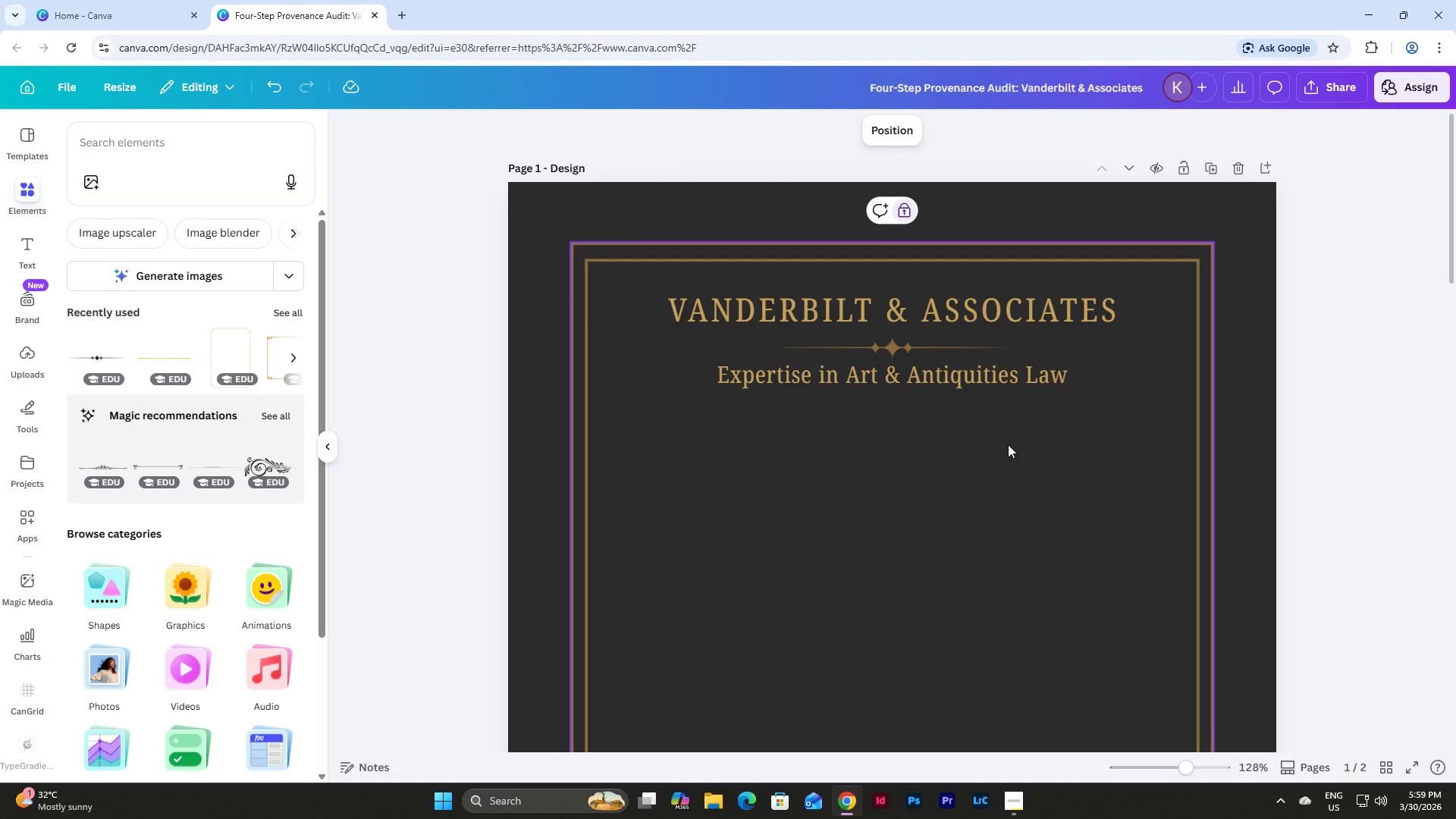 
scroll: coordinate [1005, 444], scroll_direction: up, amount: 2.0
 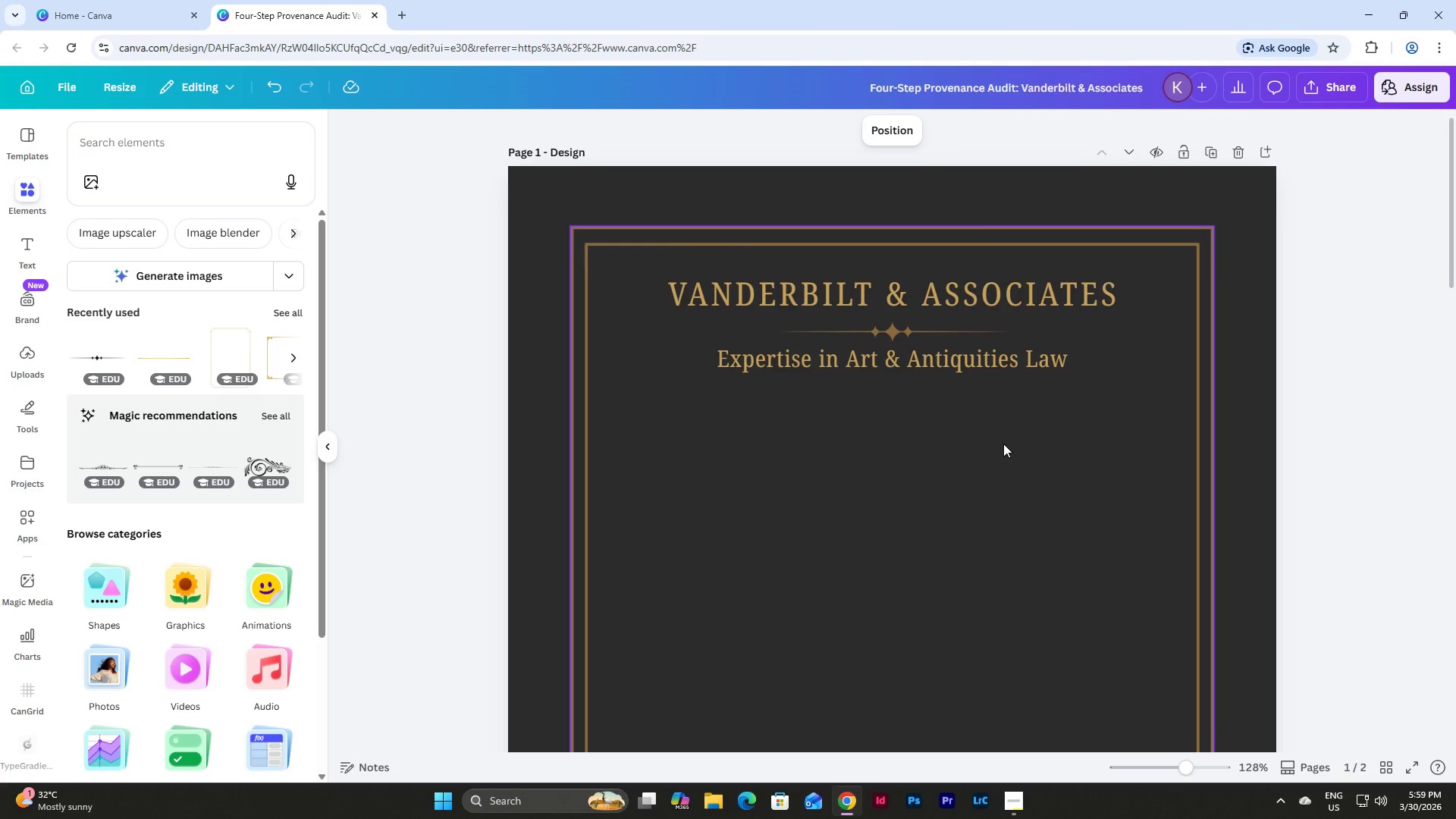 
left_click([951, 375])
 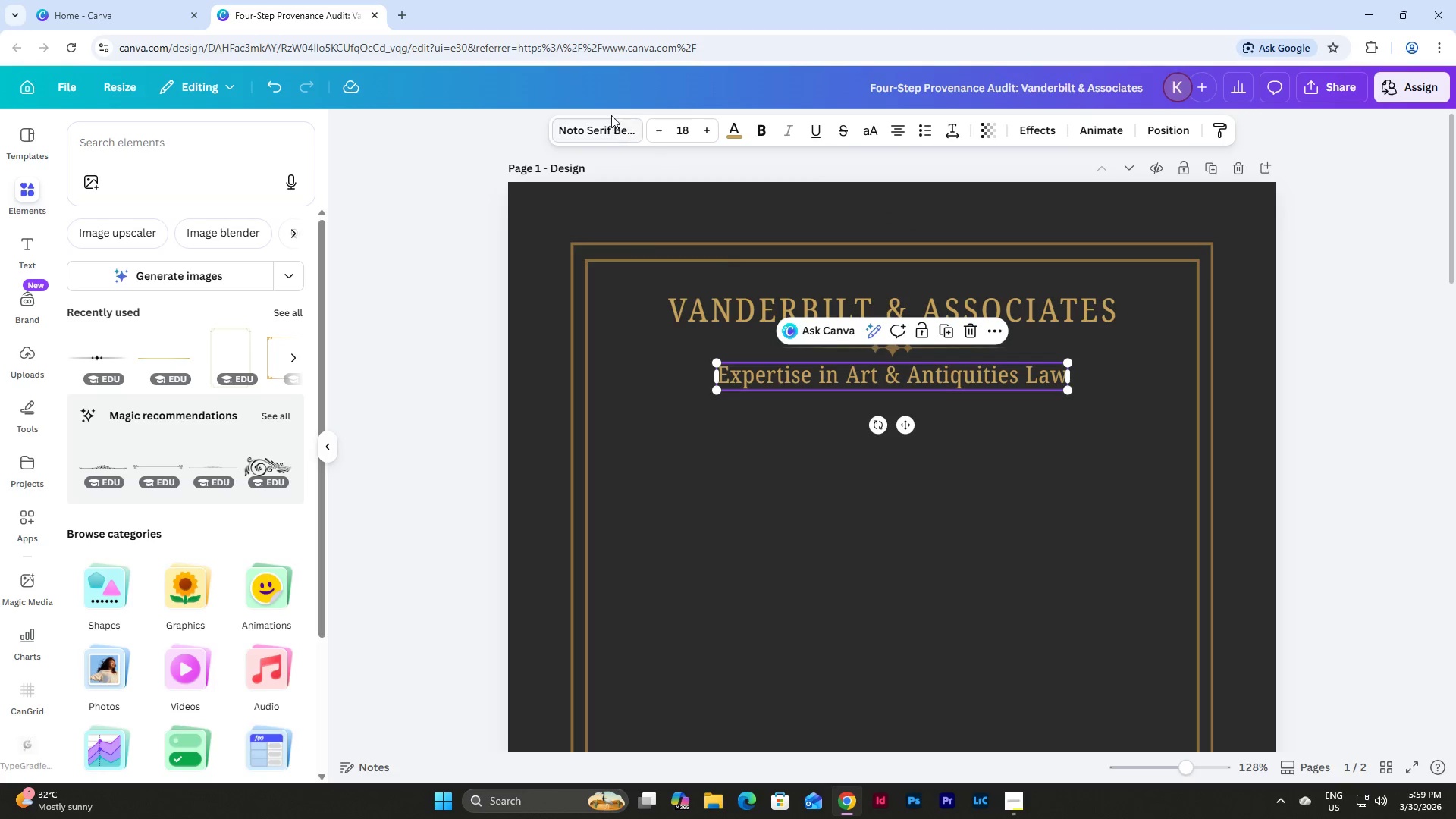 
scroll: coordinate [1003, 444], scroll_direction: up, amount: 3.0
 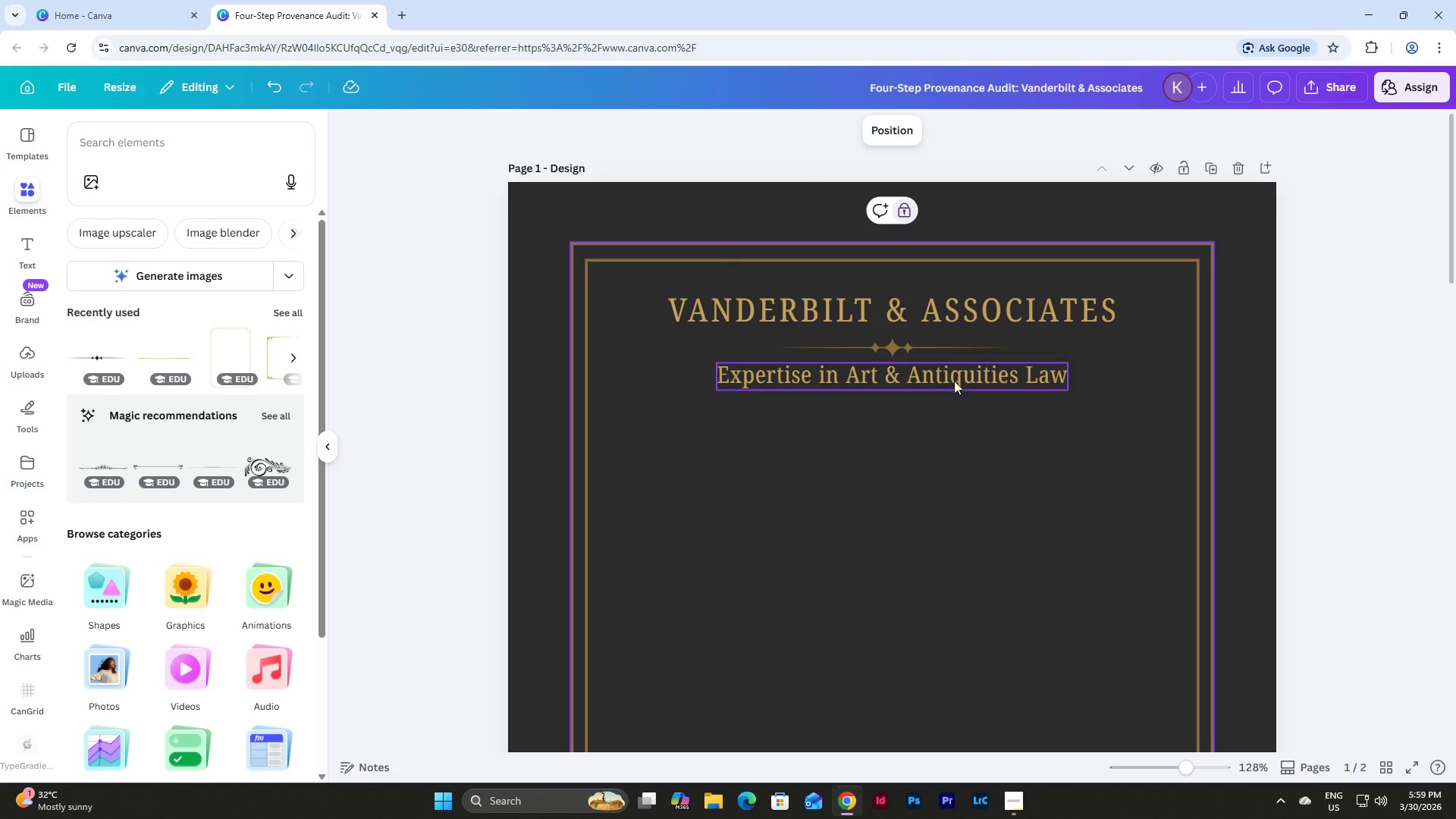 
left_click([606, 124])
 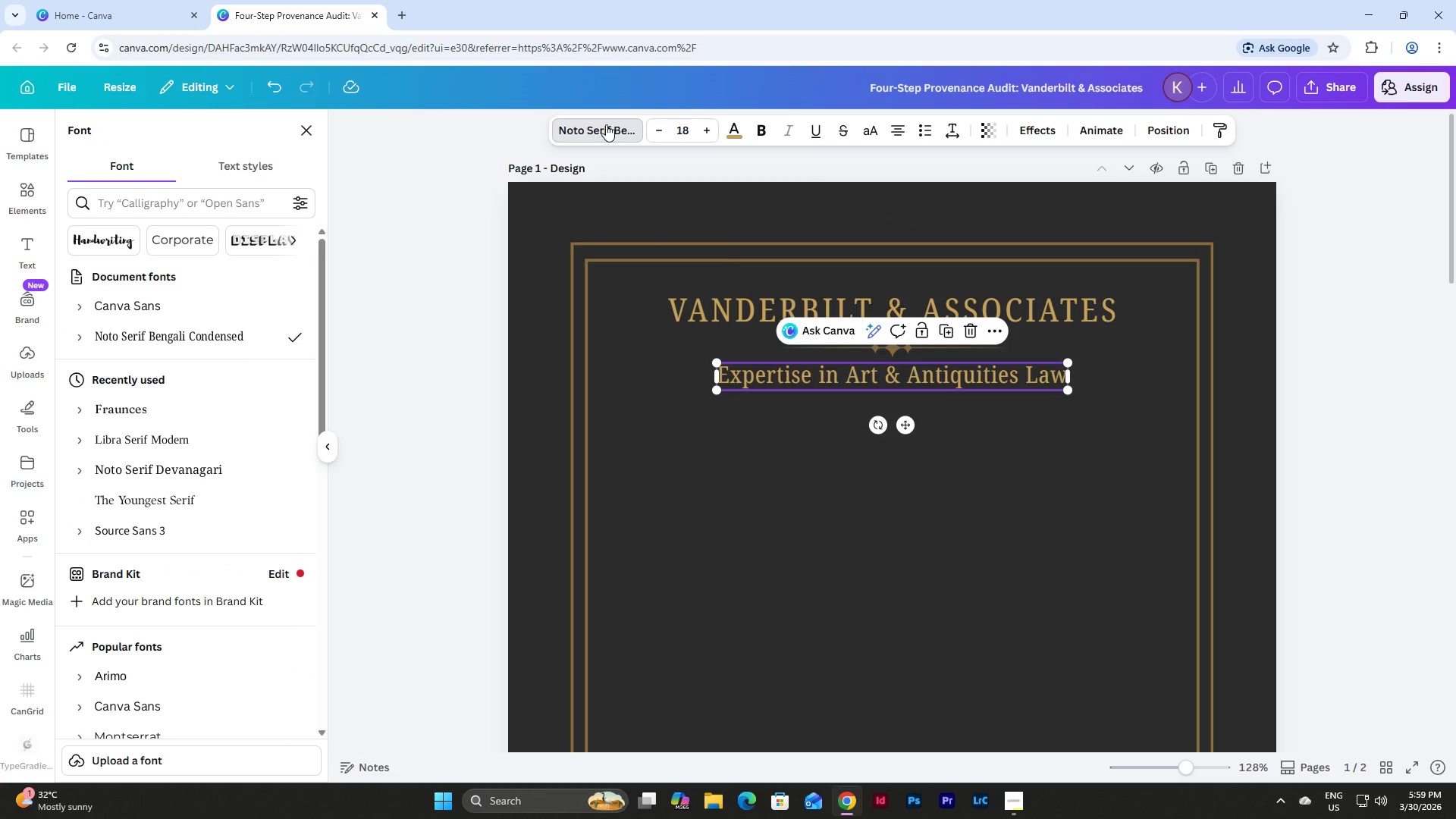 
left_click([877, 538])
 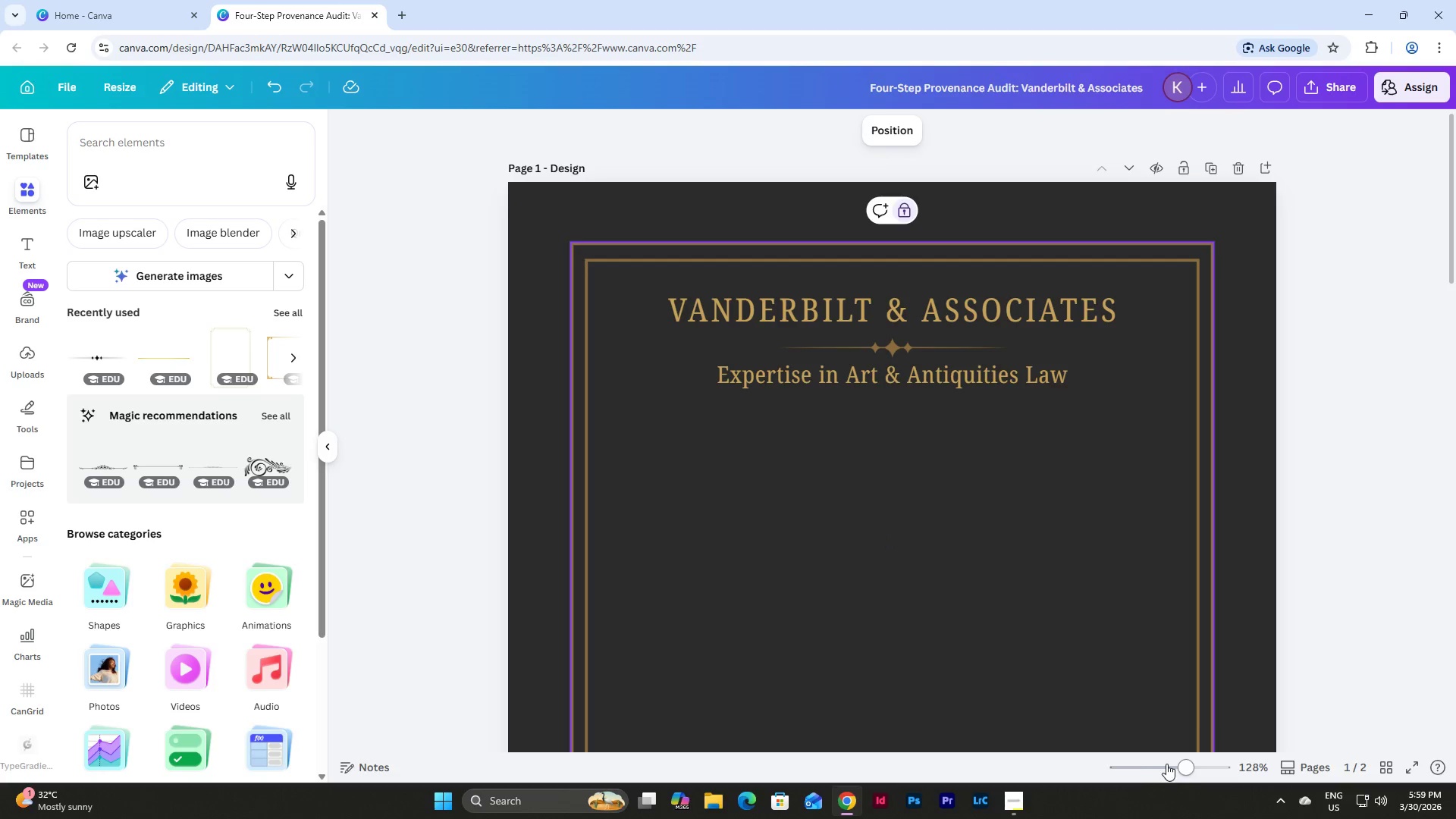 
left_click_drag(start_coordinate=[1187, 764], to_coordinate=[1171, 757])
 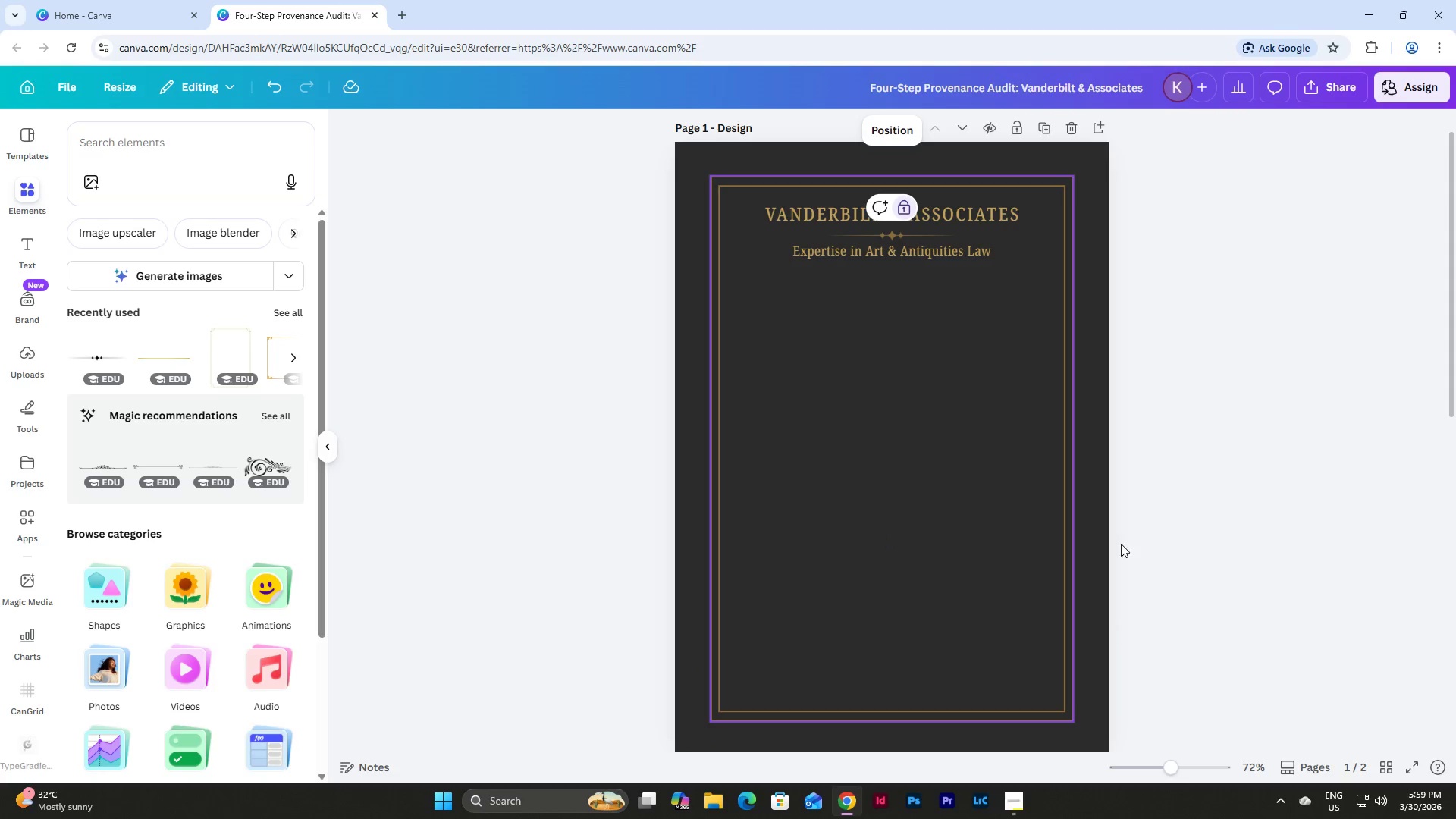 
scroll: coordinate [1125, 522], scroll_direction: up, amount: 3.0
 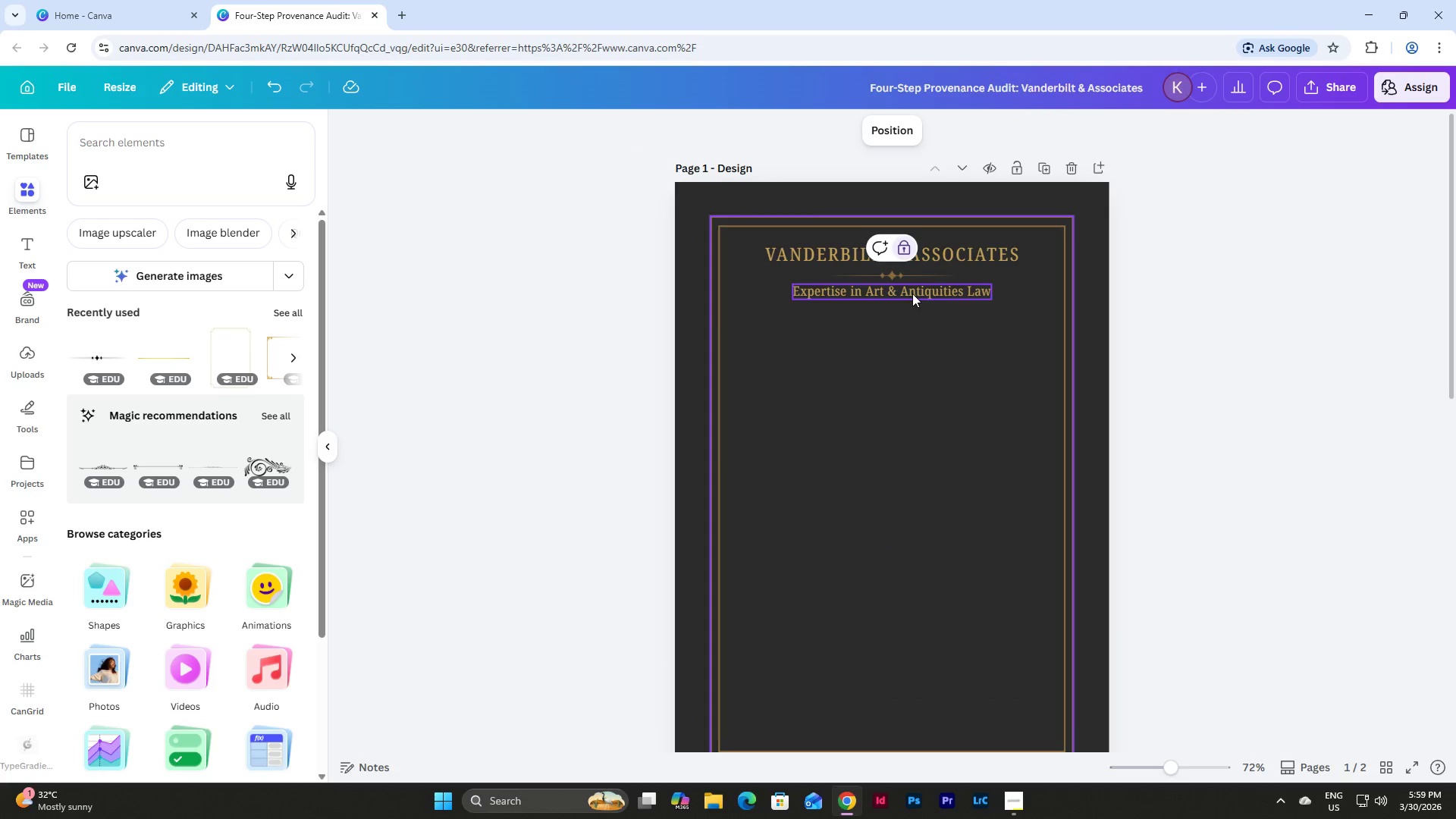 
left_click([1190, 374])
 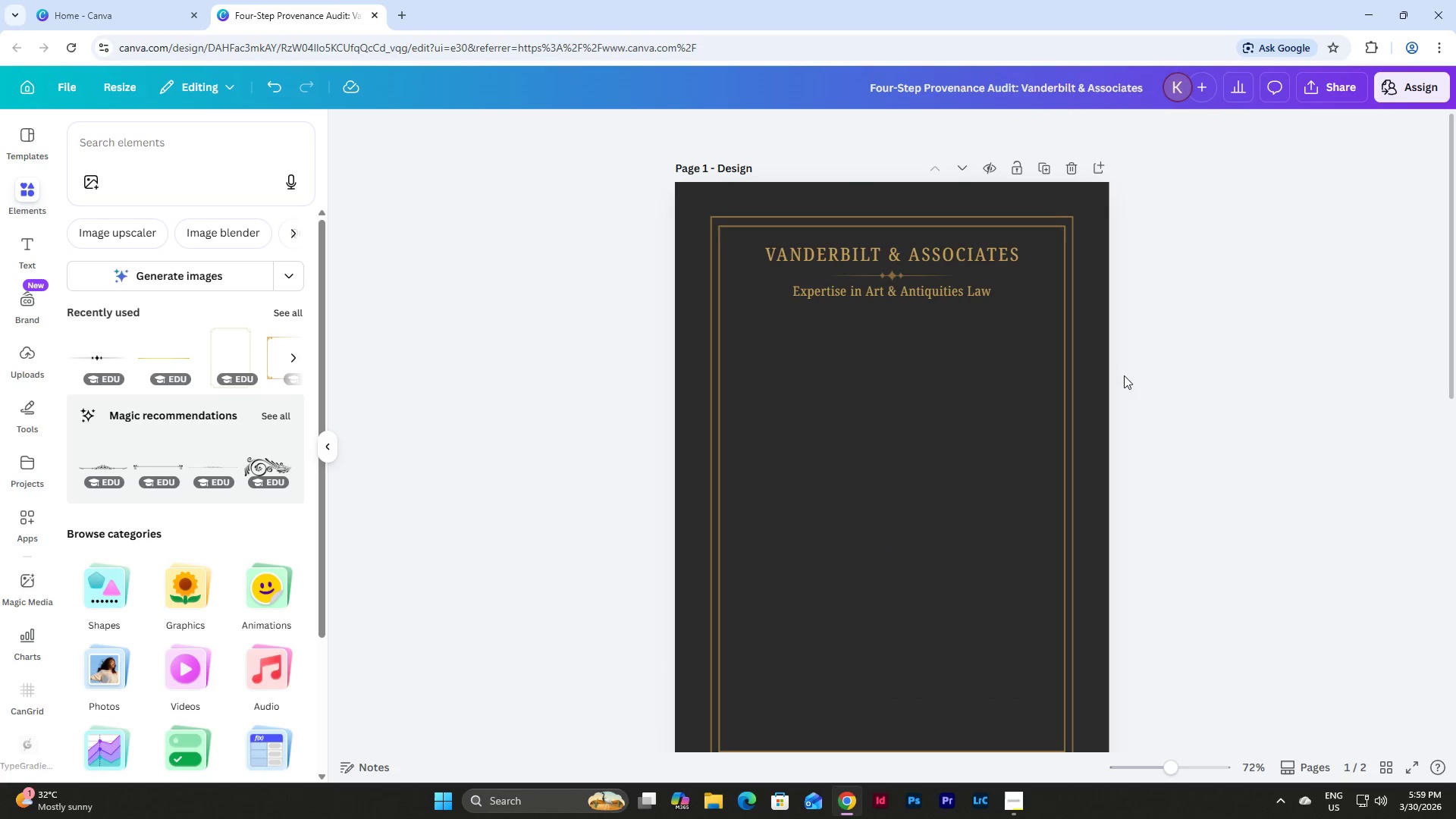 
left_click_drag(start_coordinate=[1036, 347], to_coordinate=[767, 254])
 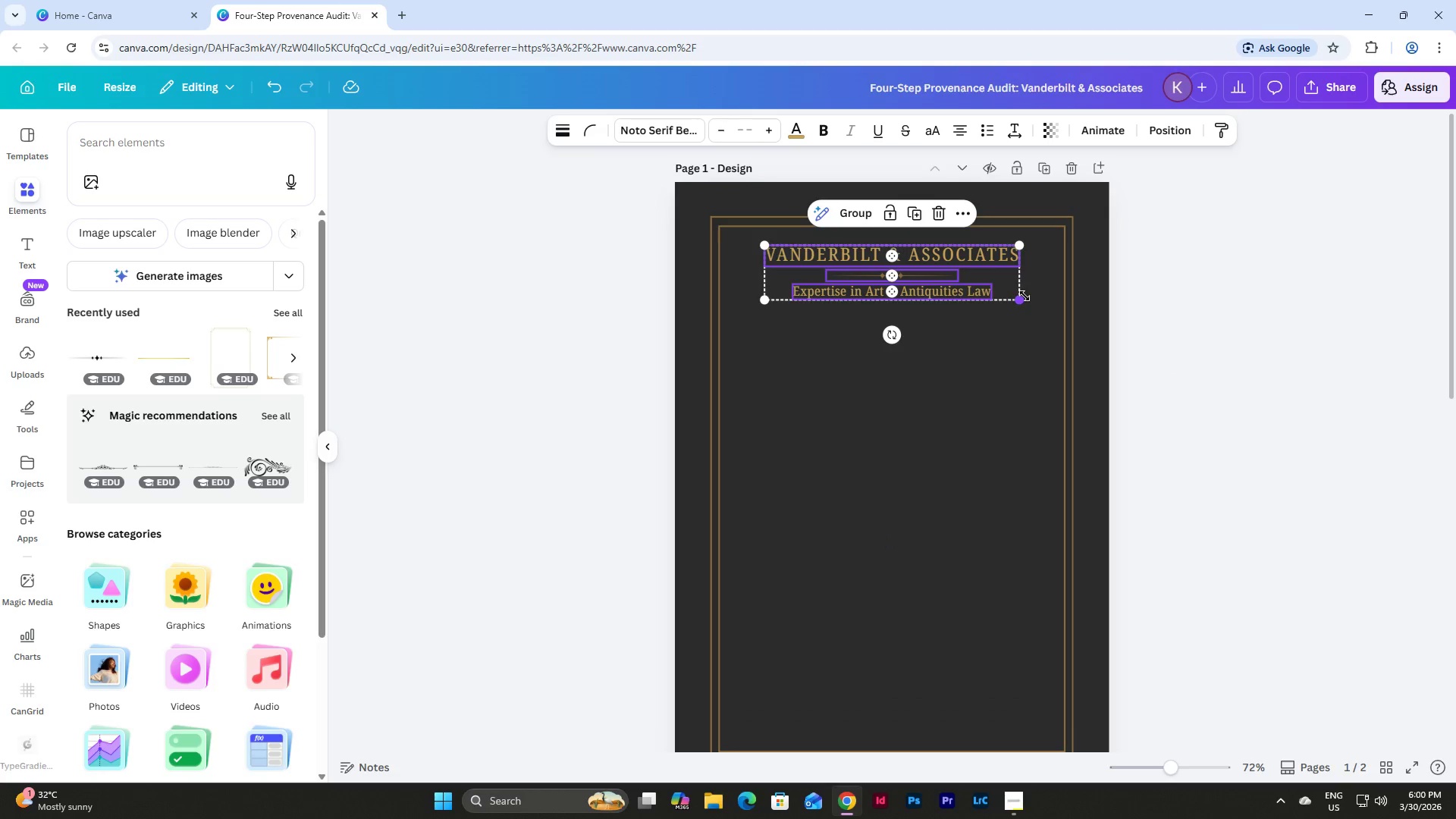 
left_click_drag(start_coordinate=[1023, 296], to_coordinate=[1048, 302])
 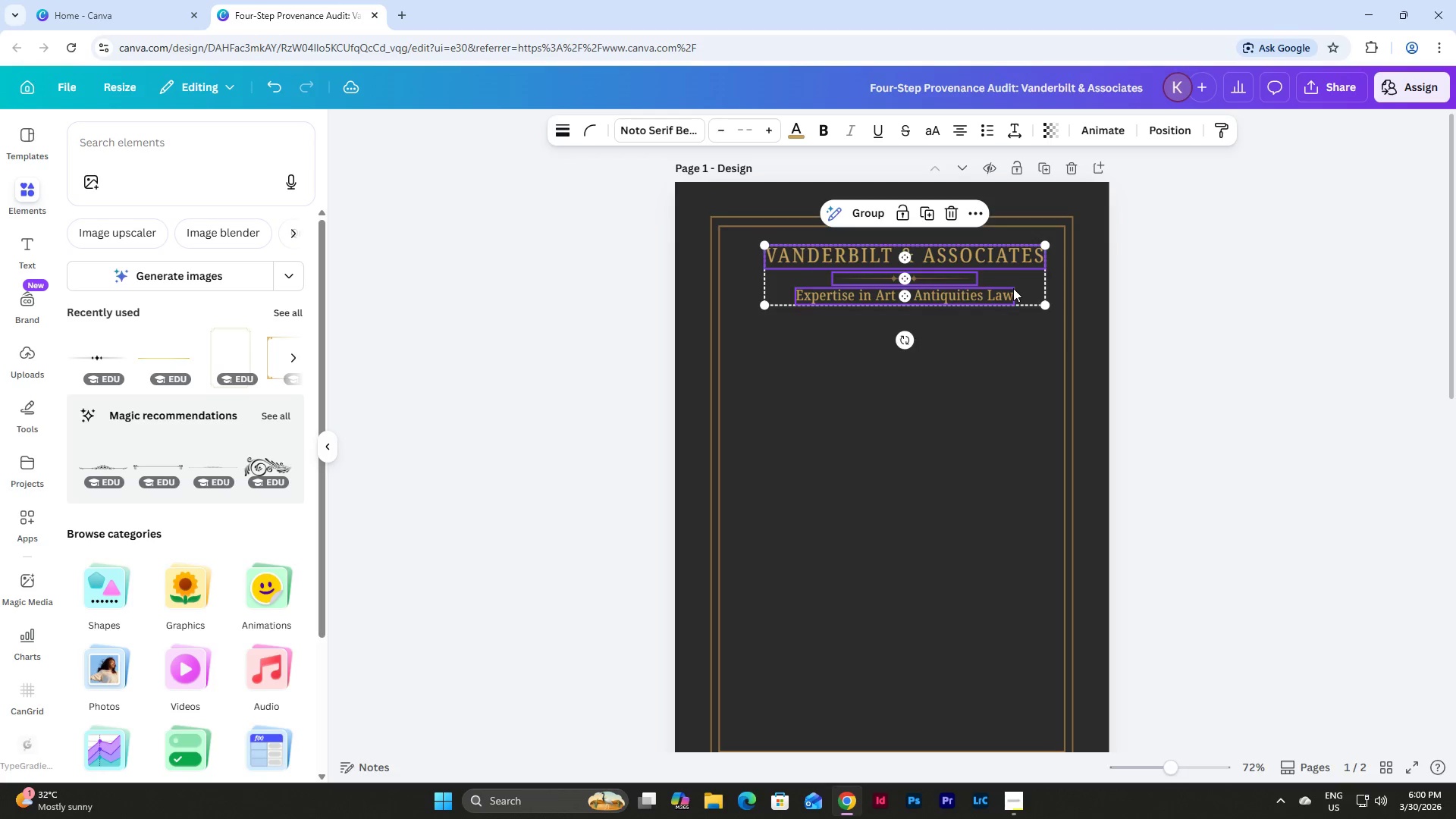 
left_click_drag(start_coordinate=[1013, 288], to_coordinate=[1004, 283])
 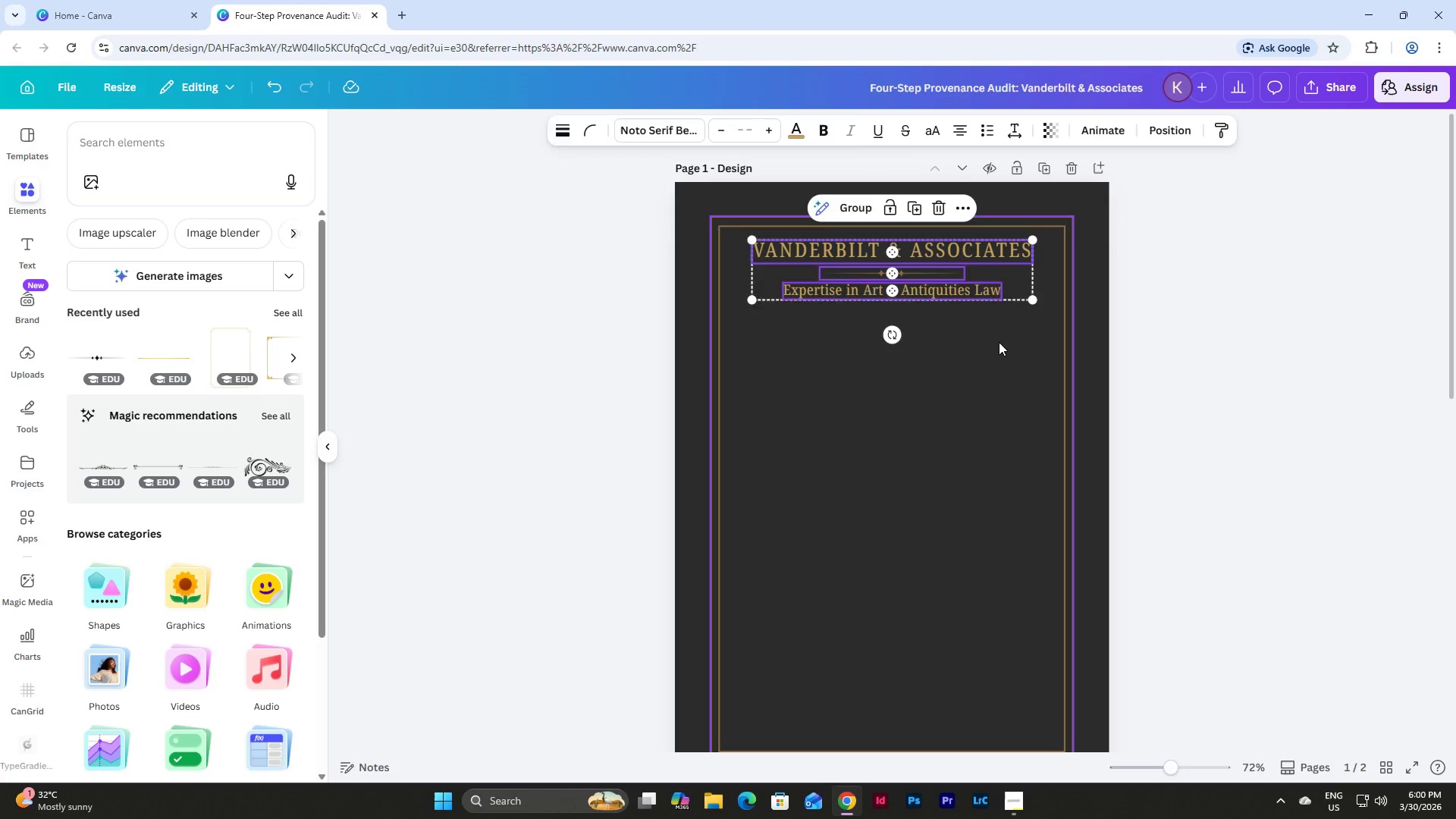 
left_click([999, 342])
 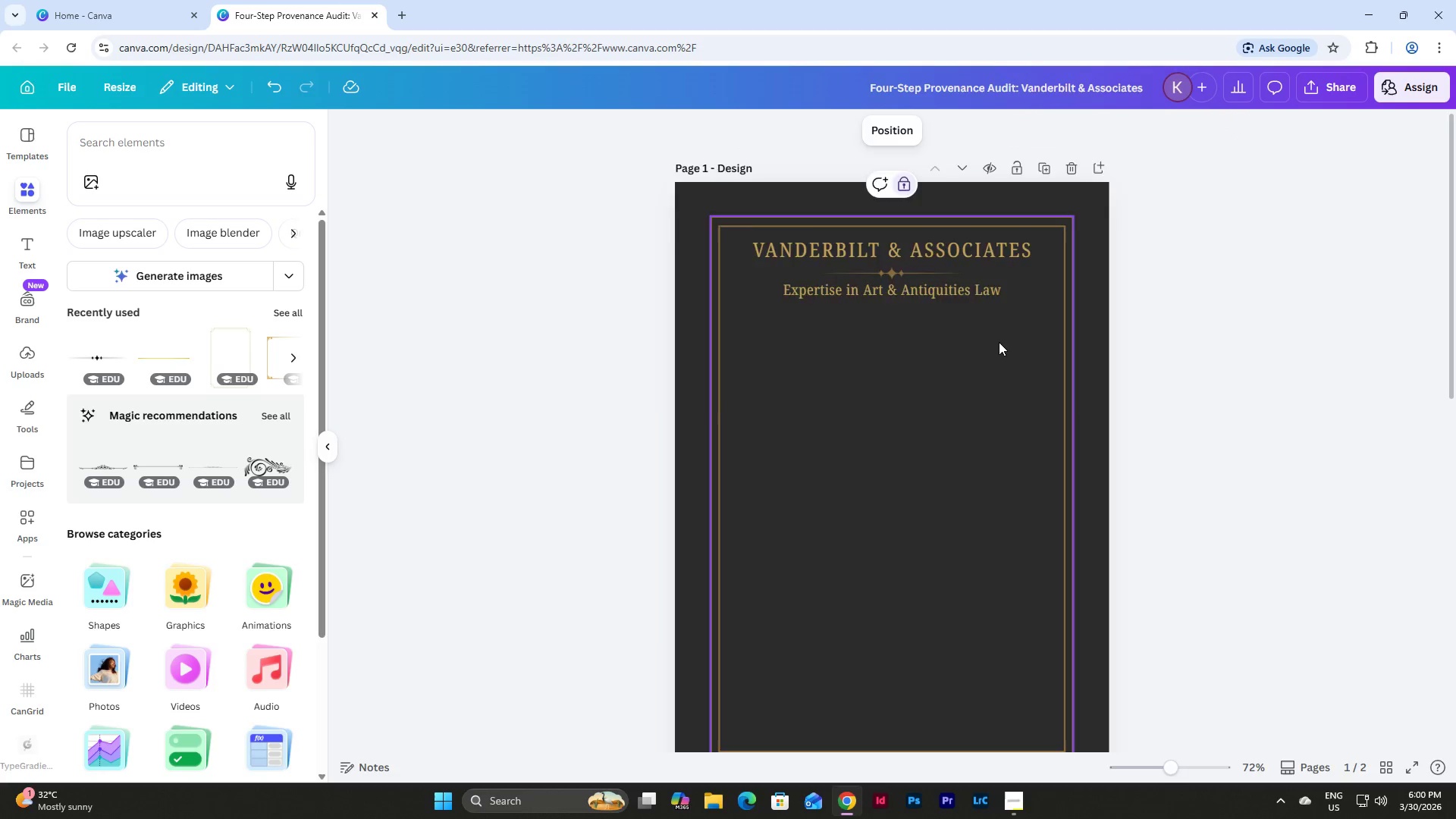 
scroll: coordinate [999, 342], scroll_direction: up, amount: 2.0
 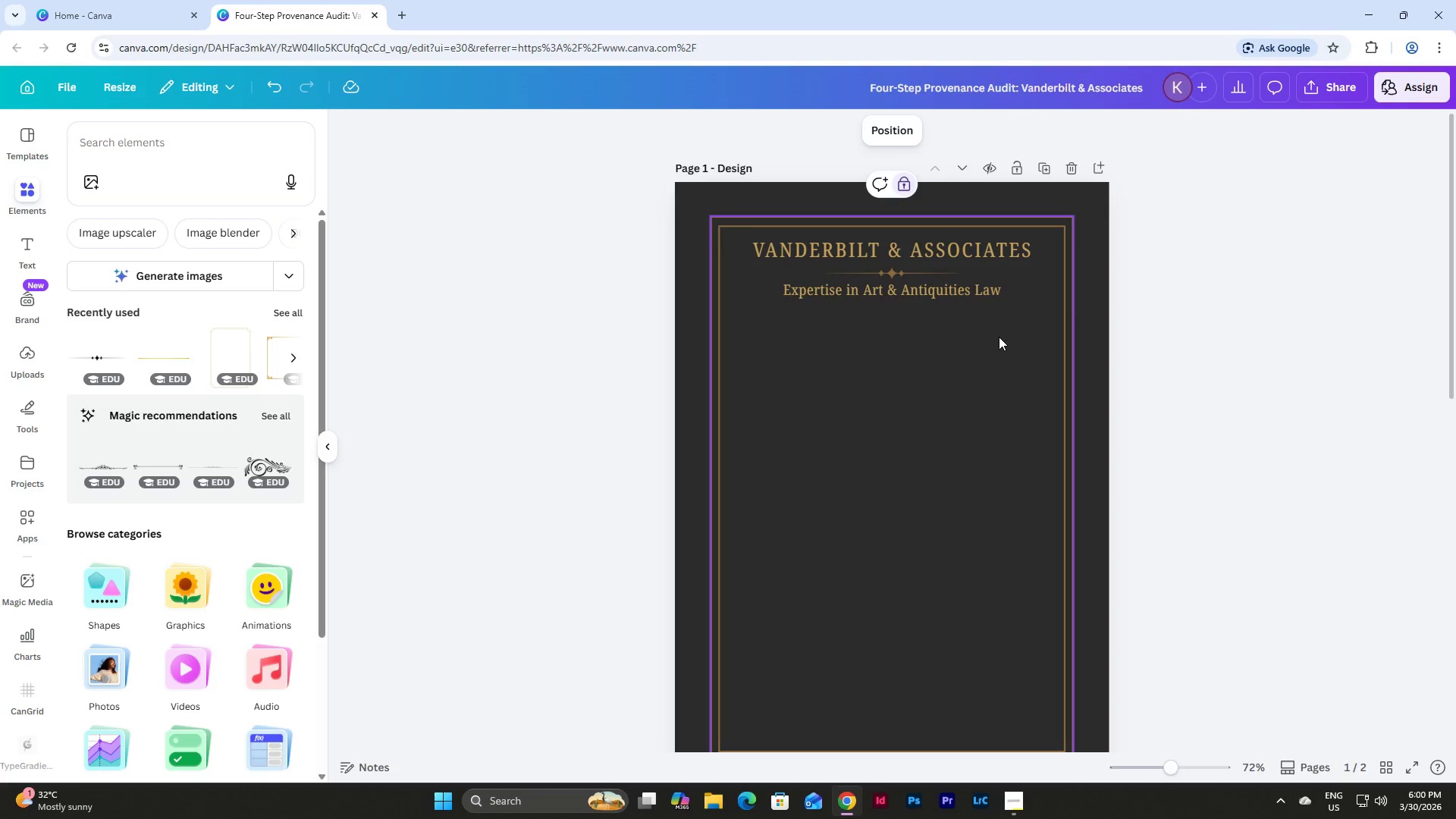 
left_click_drag(start_coordinate=[1021, 328], to_coordinate=[841, 274])
 